 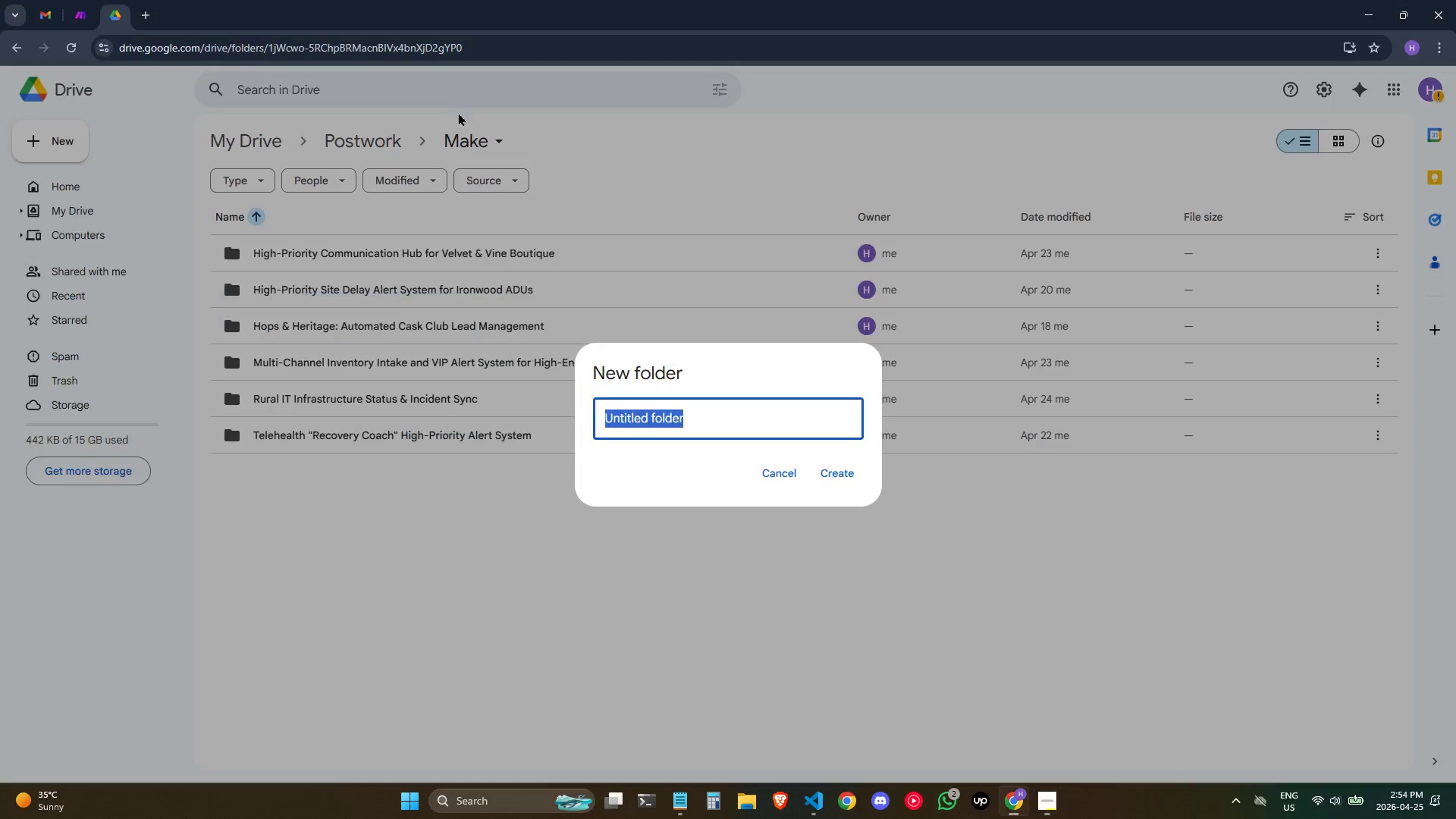 
key(Control+V)
 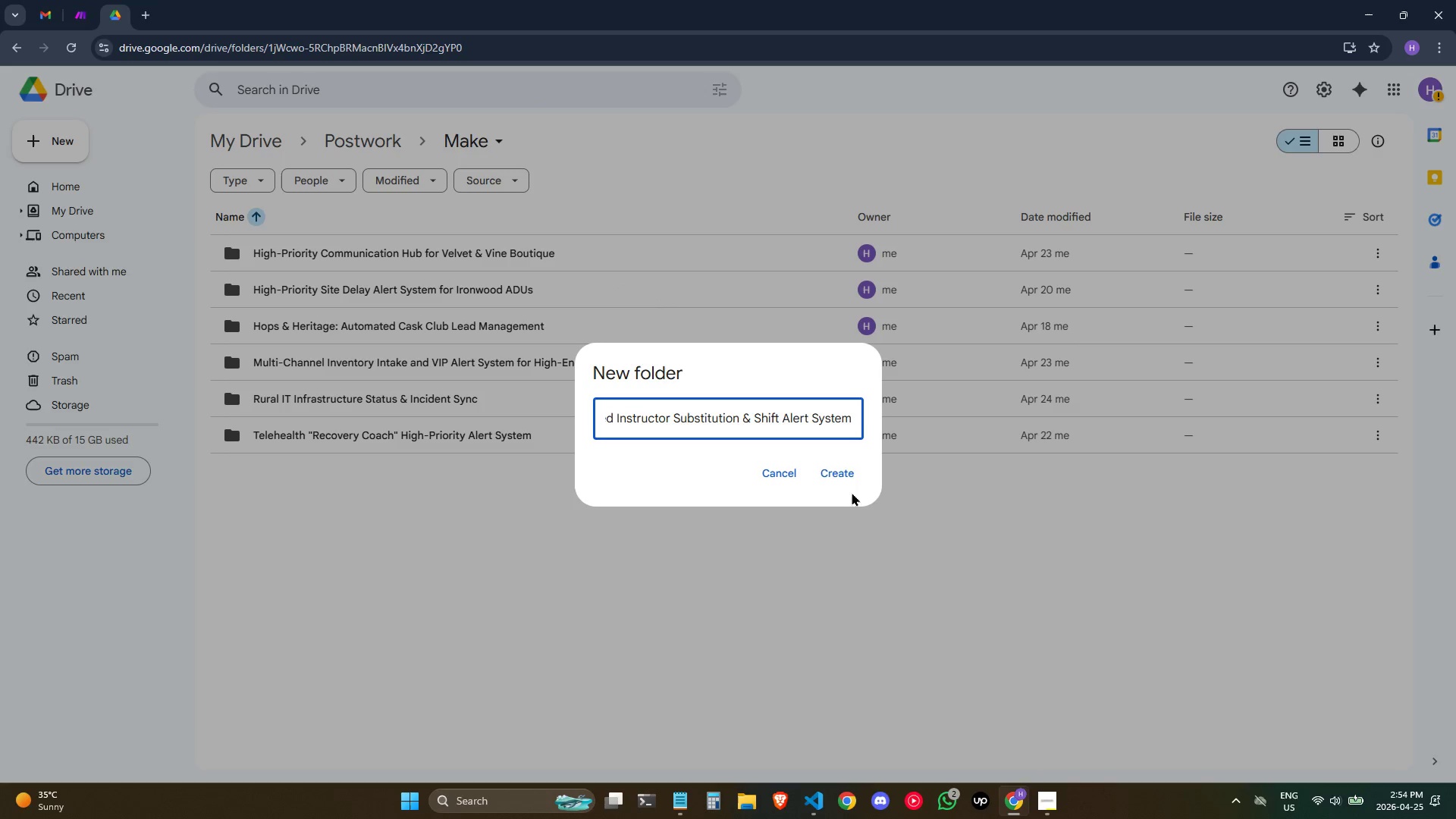 
left_click([849, 482])
 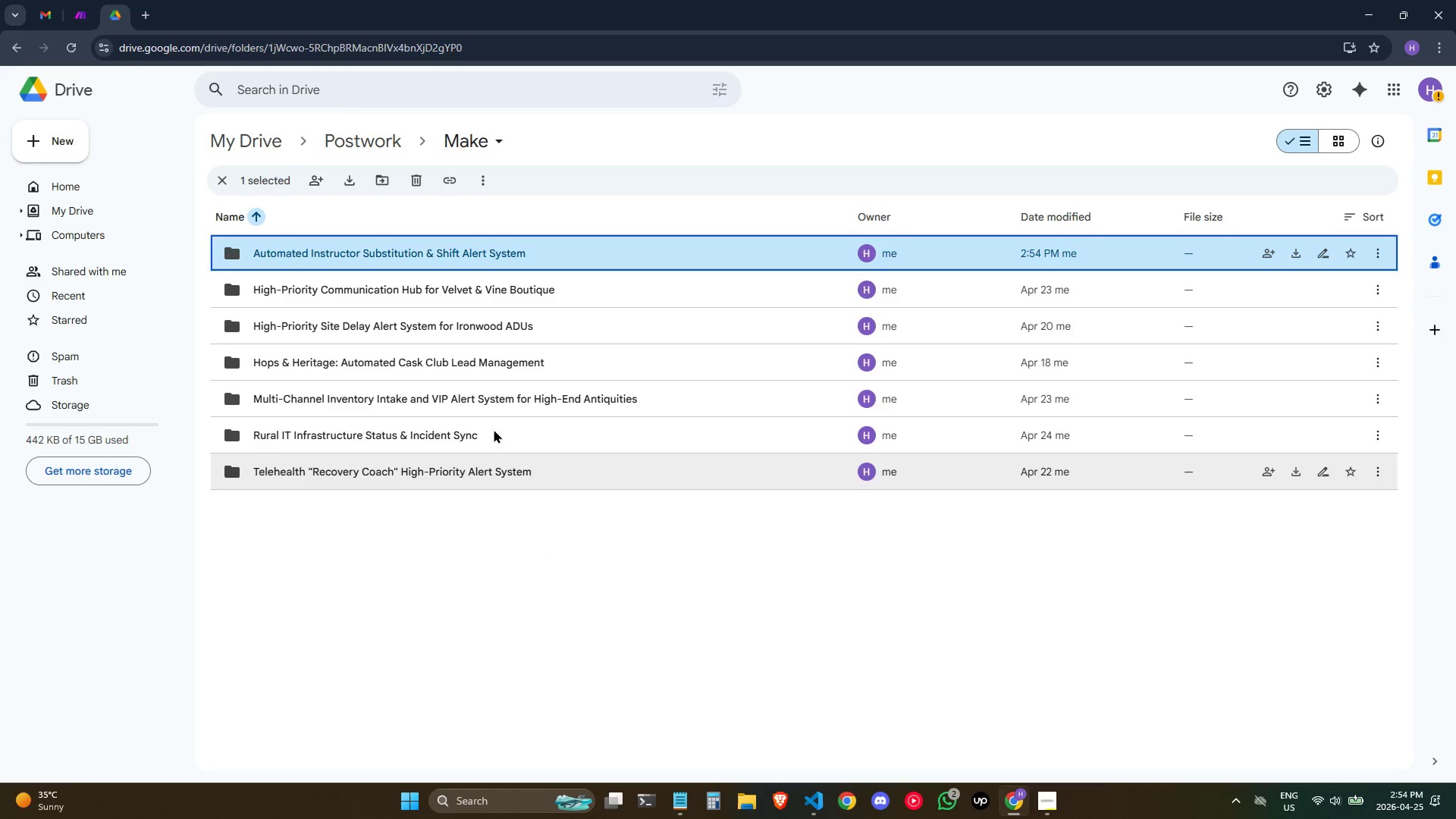 
wait(8.55)
 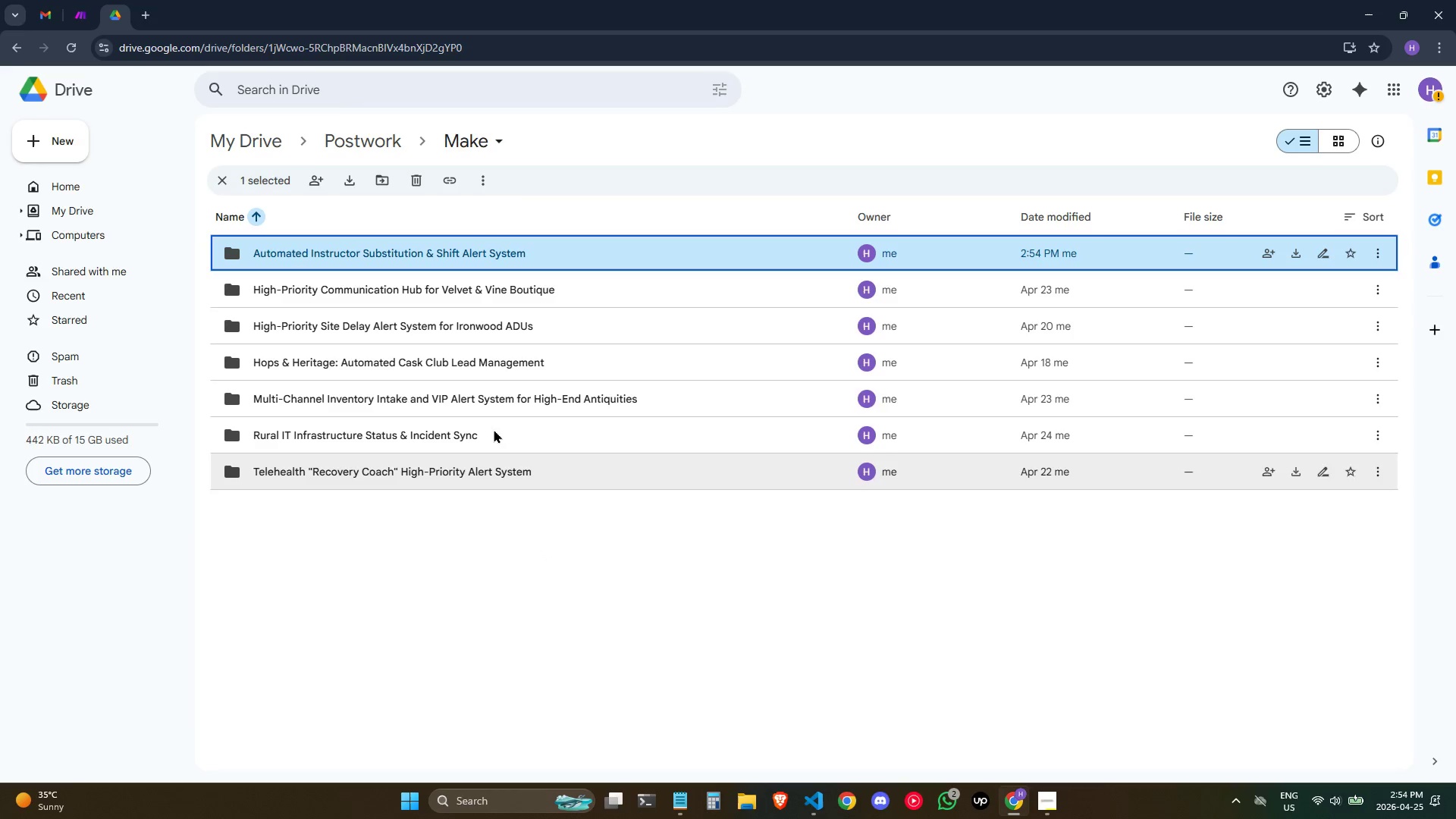 
double_click([389, 265])
 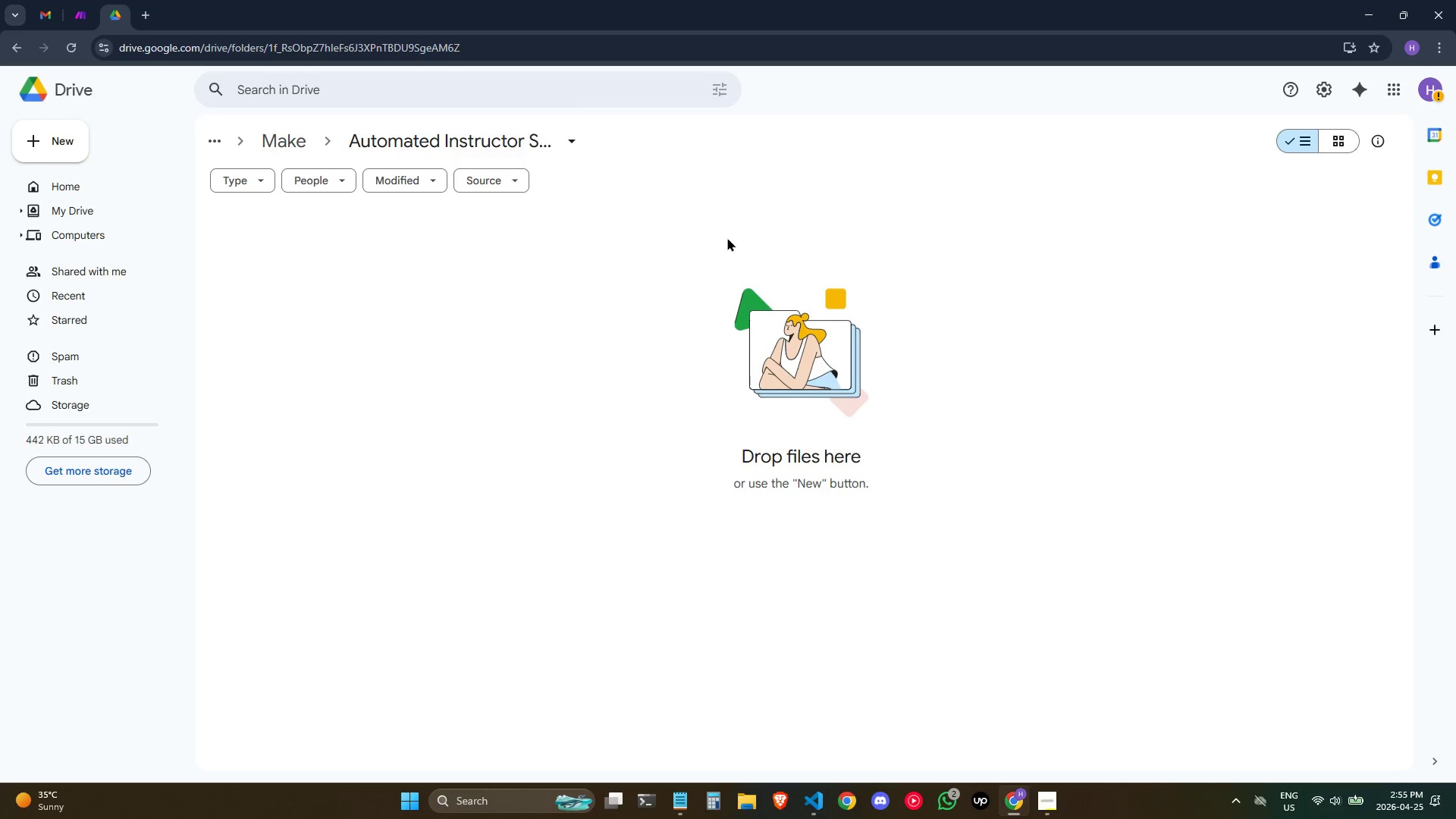 
wait(20.14)
 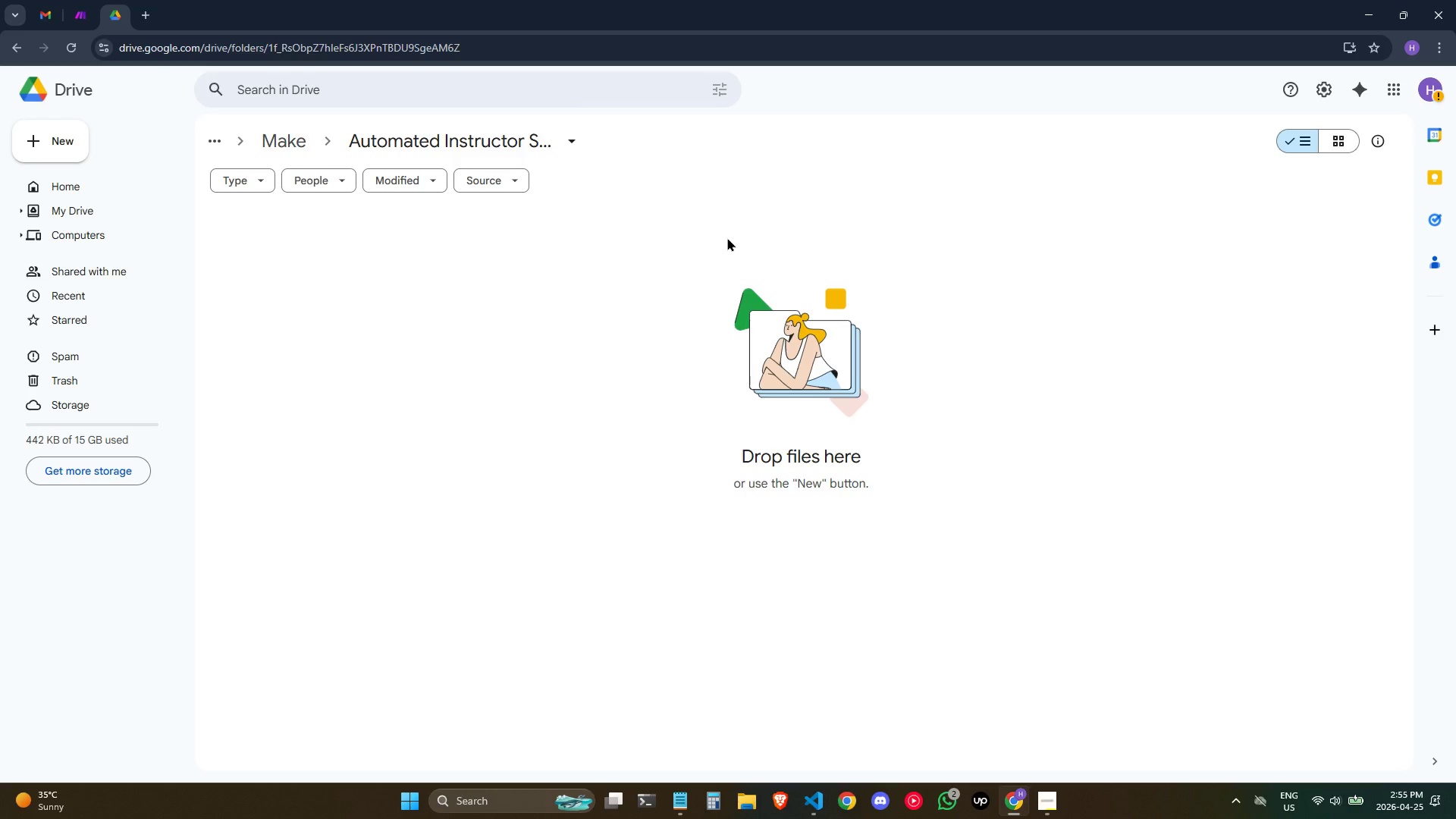 
key(Alt+Tab)
 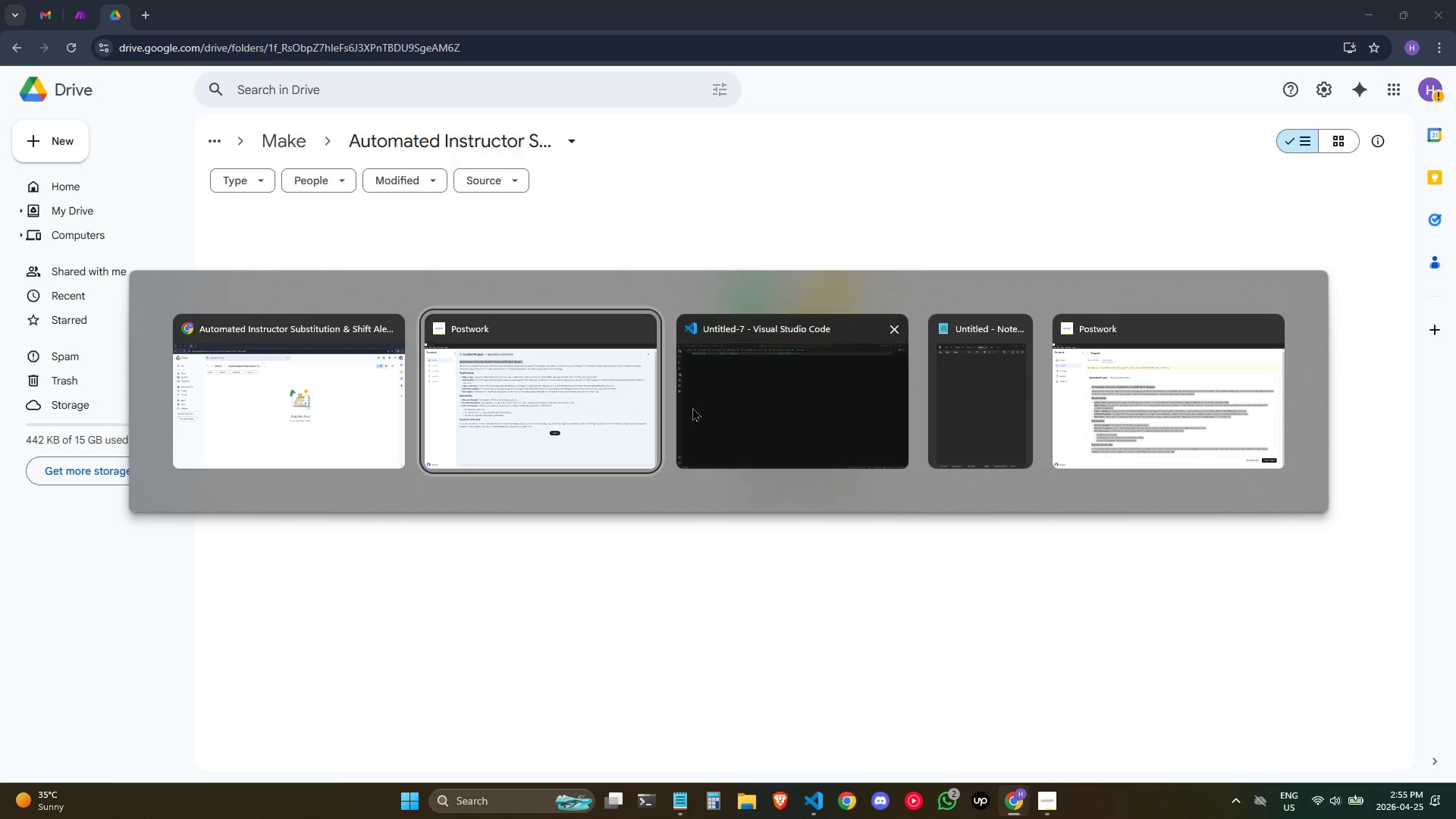 
left_click([305, 412])
 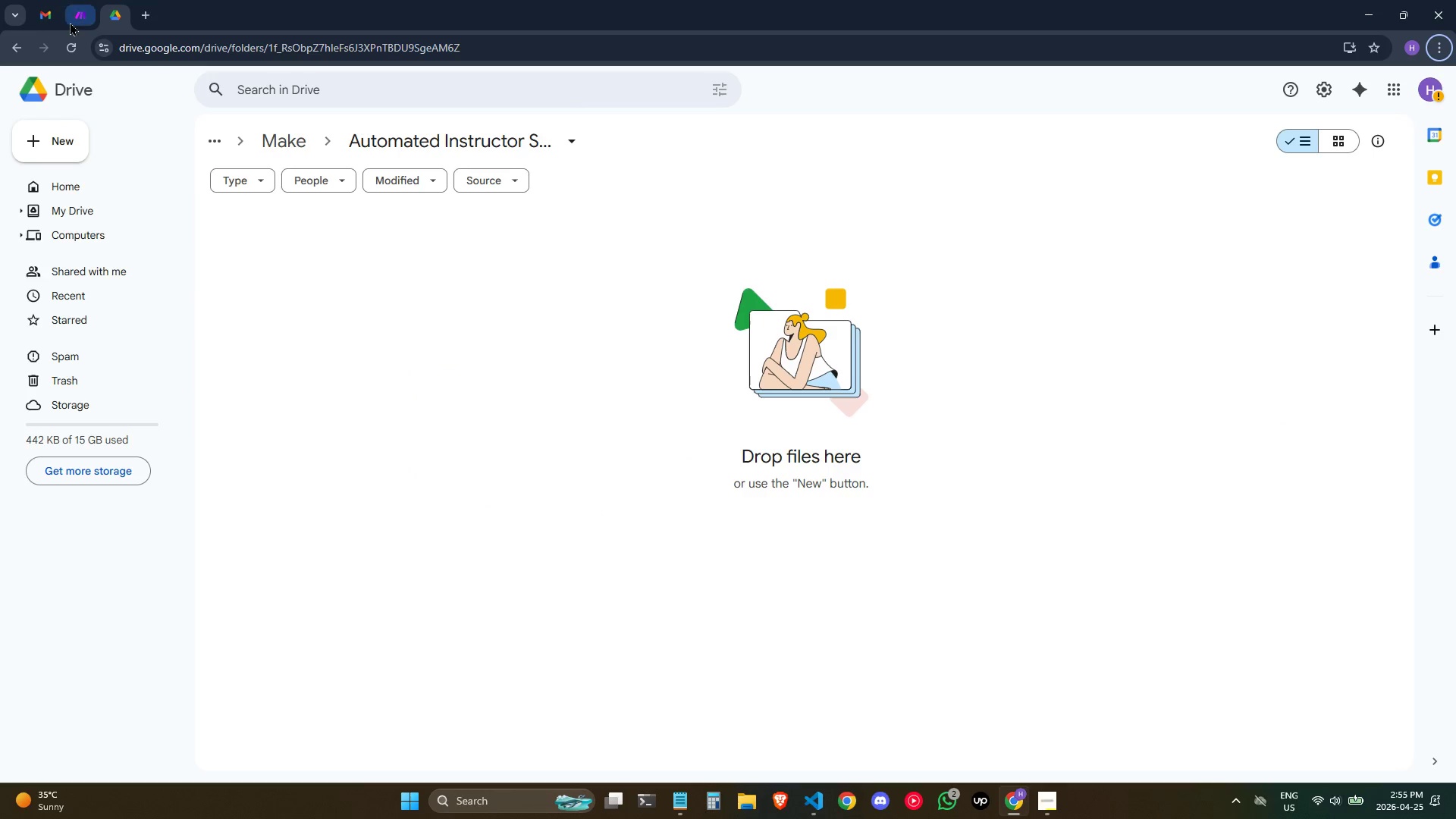 
left_click([75, 14])
 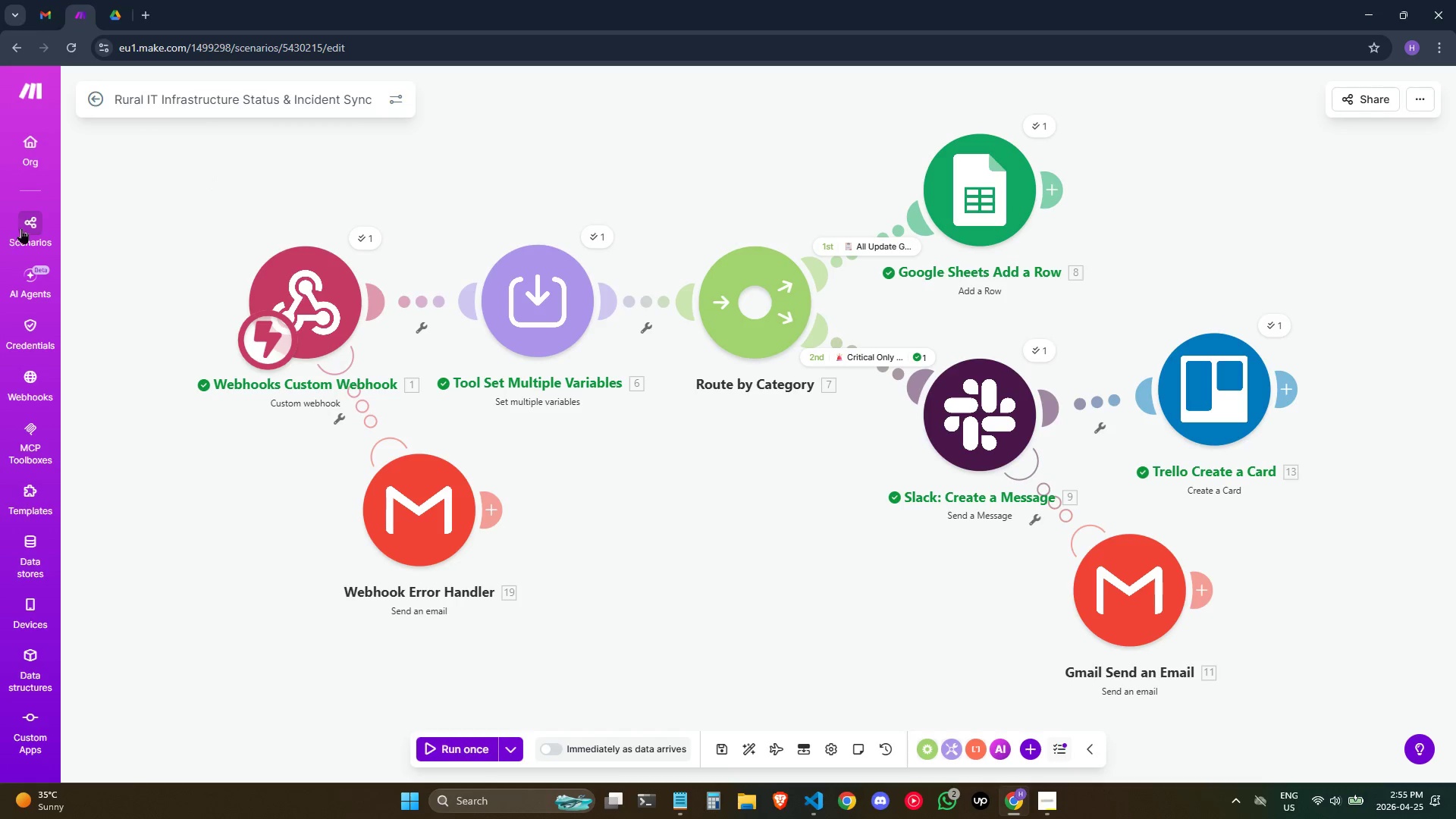 
left_click([21, 229])
 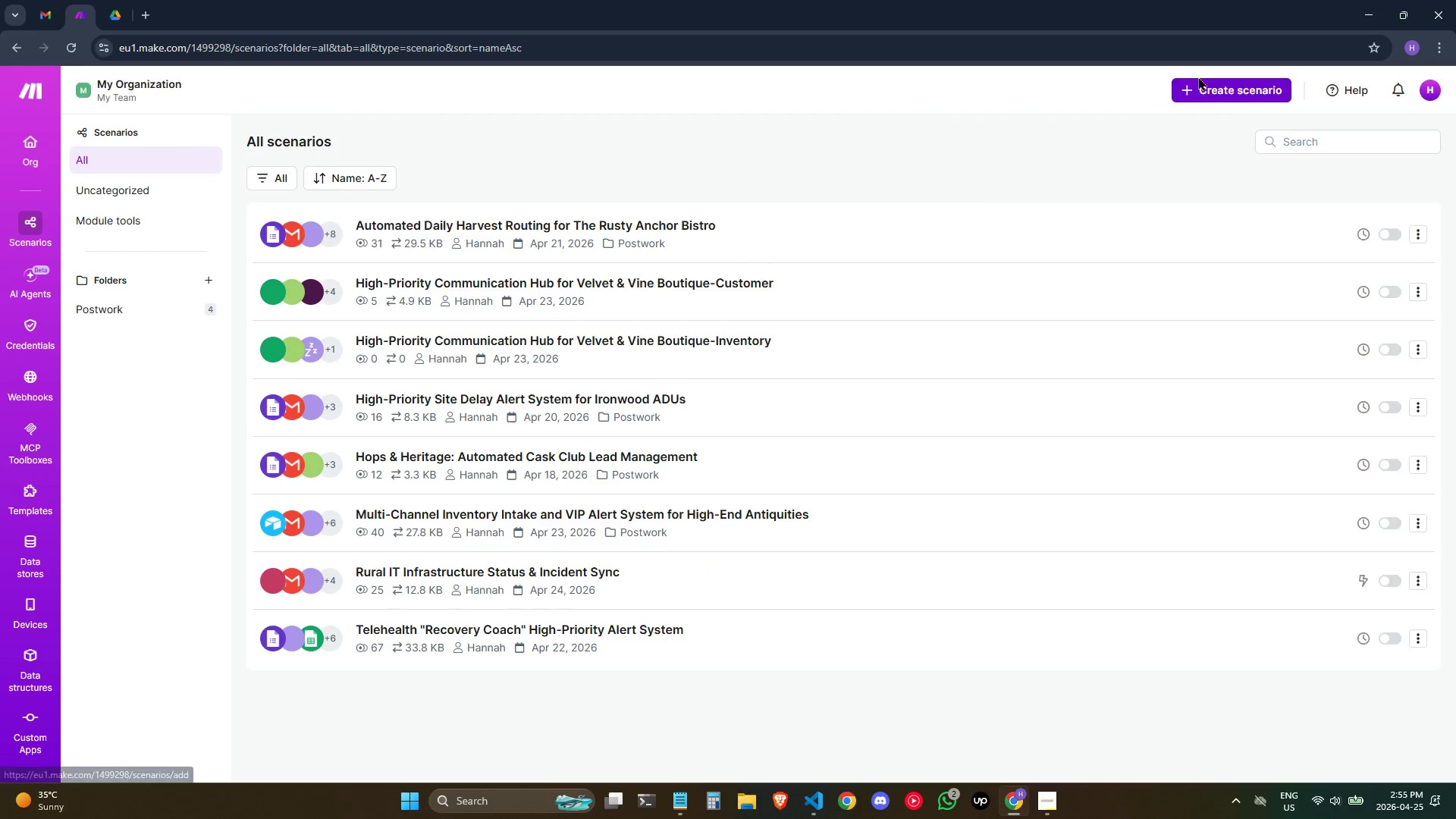 
left_click([1210, 90])
 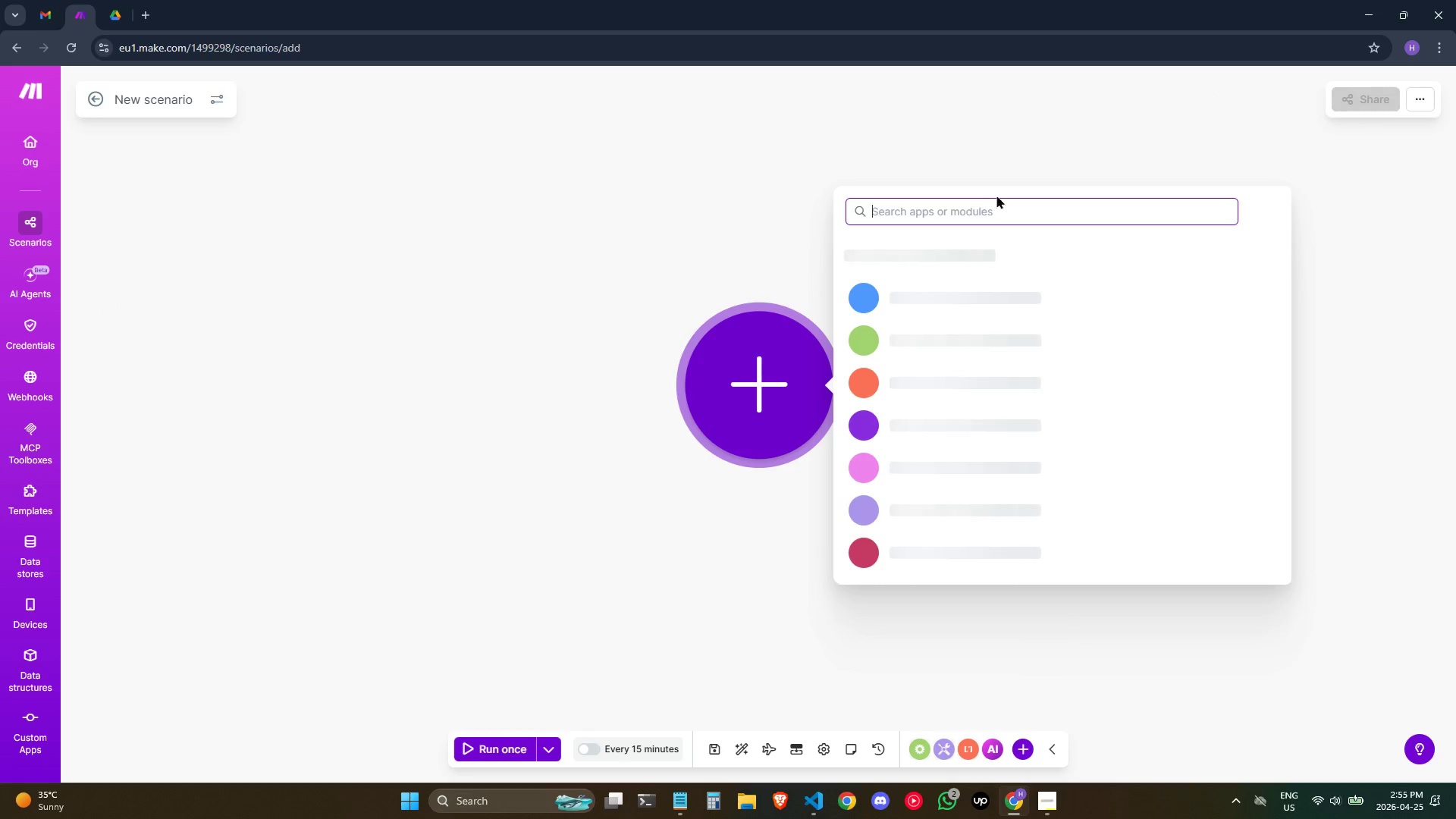 
left_click_drag(start_coordinate=[756, 377], to_coordinate=[335, 322])
 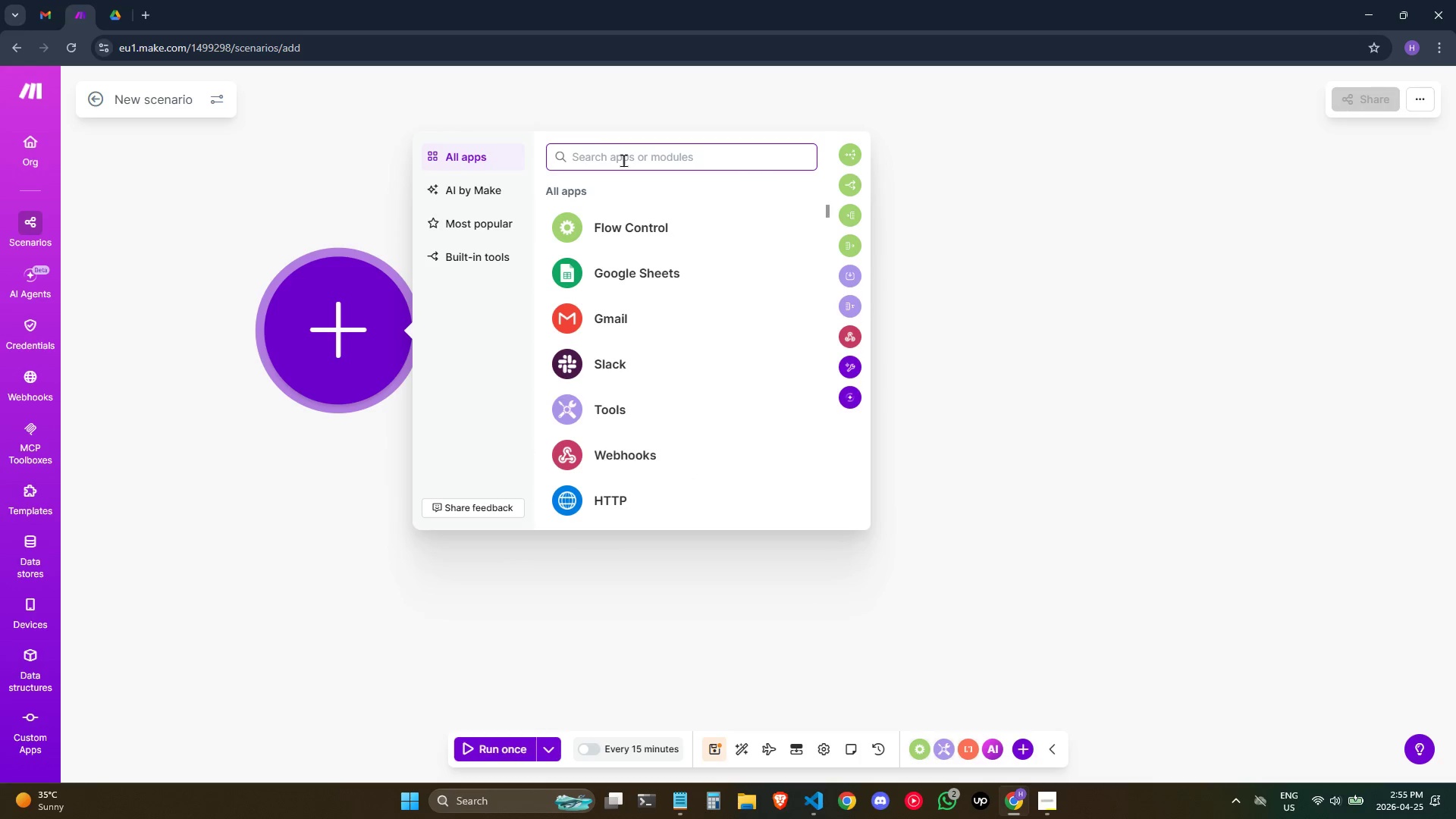 
left_click([623, 160])
 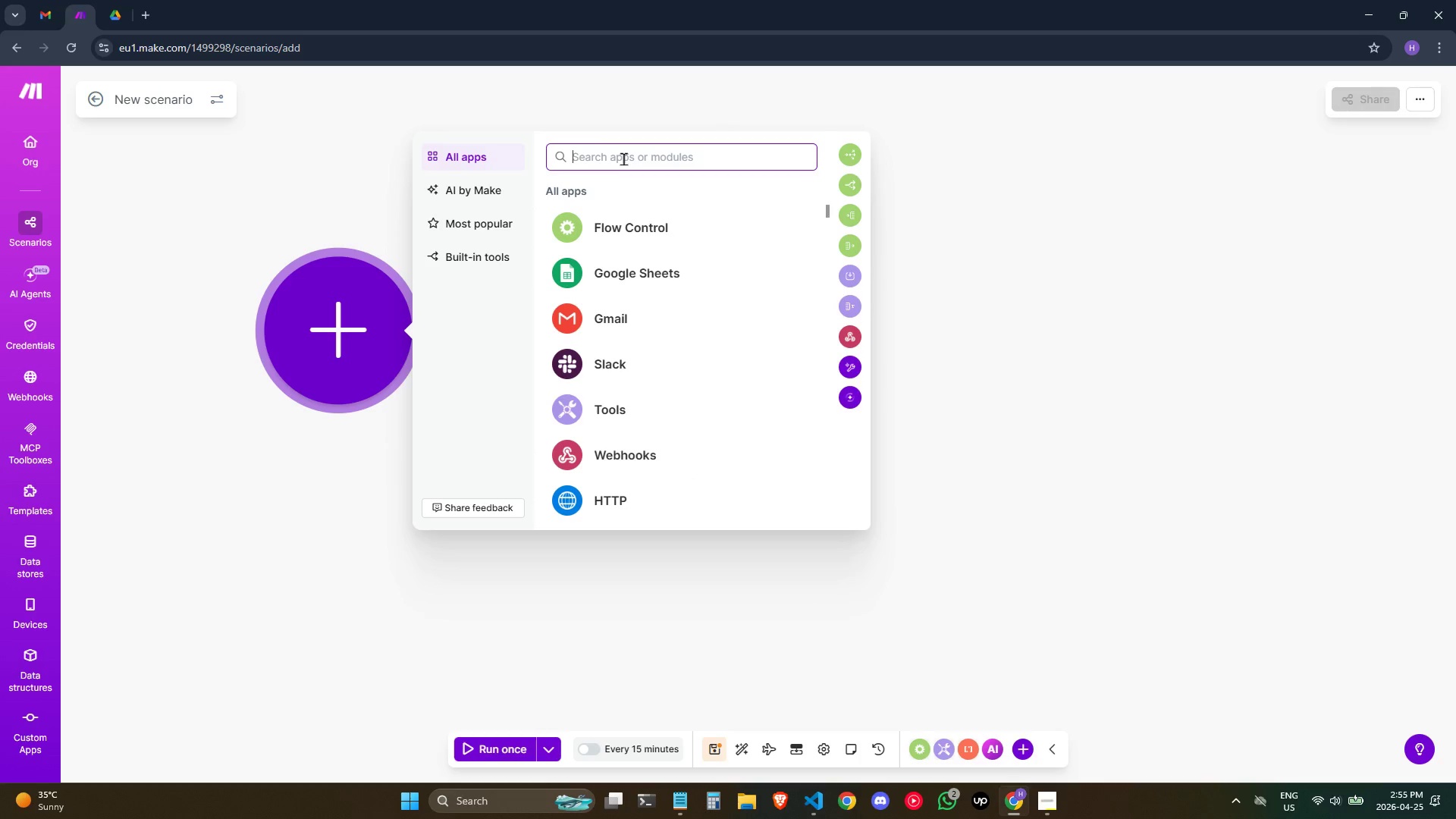 
key(G)
 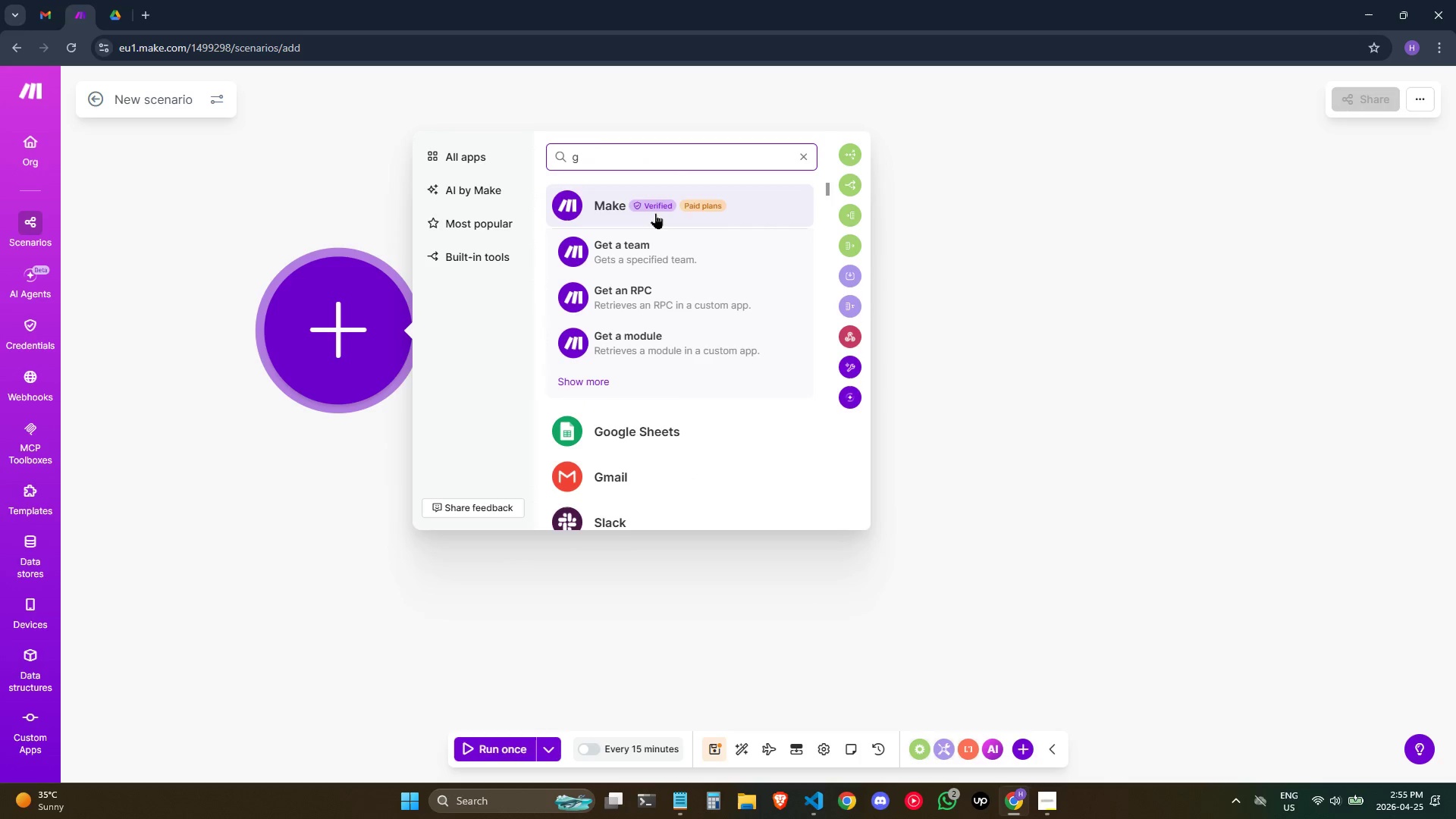 
key(Backspace)
 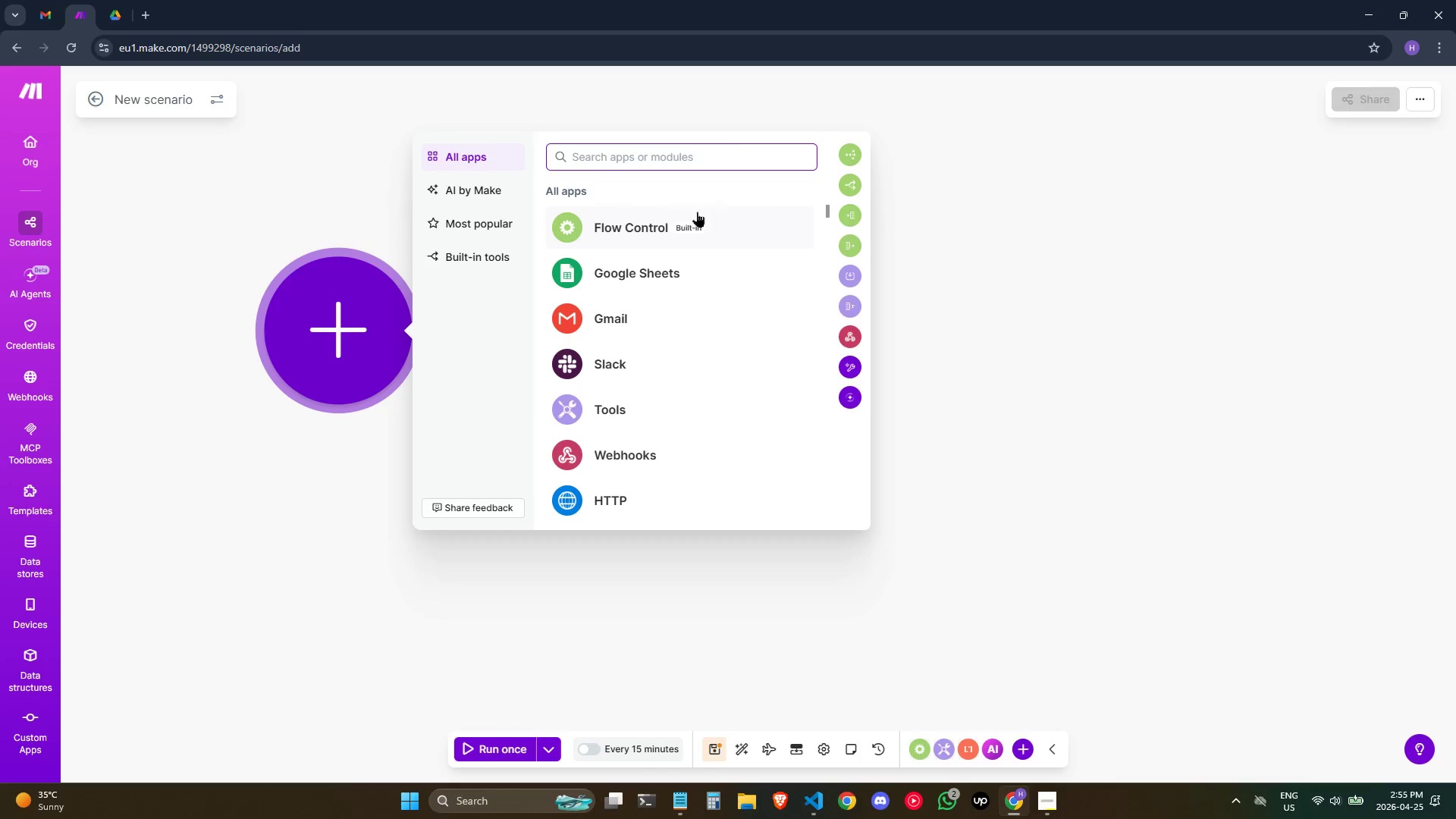 
left_click([651, 272])
 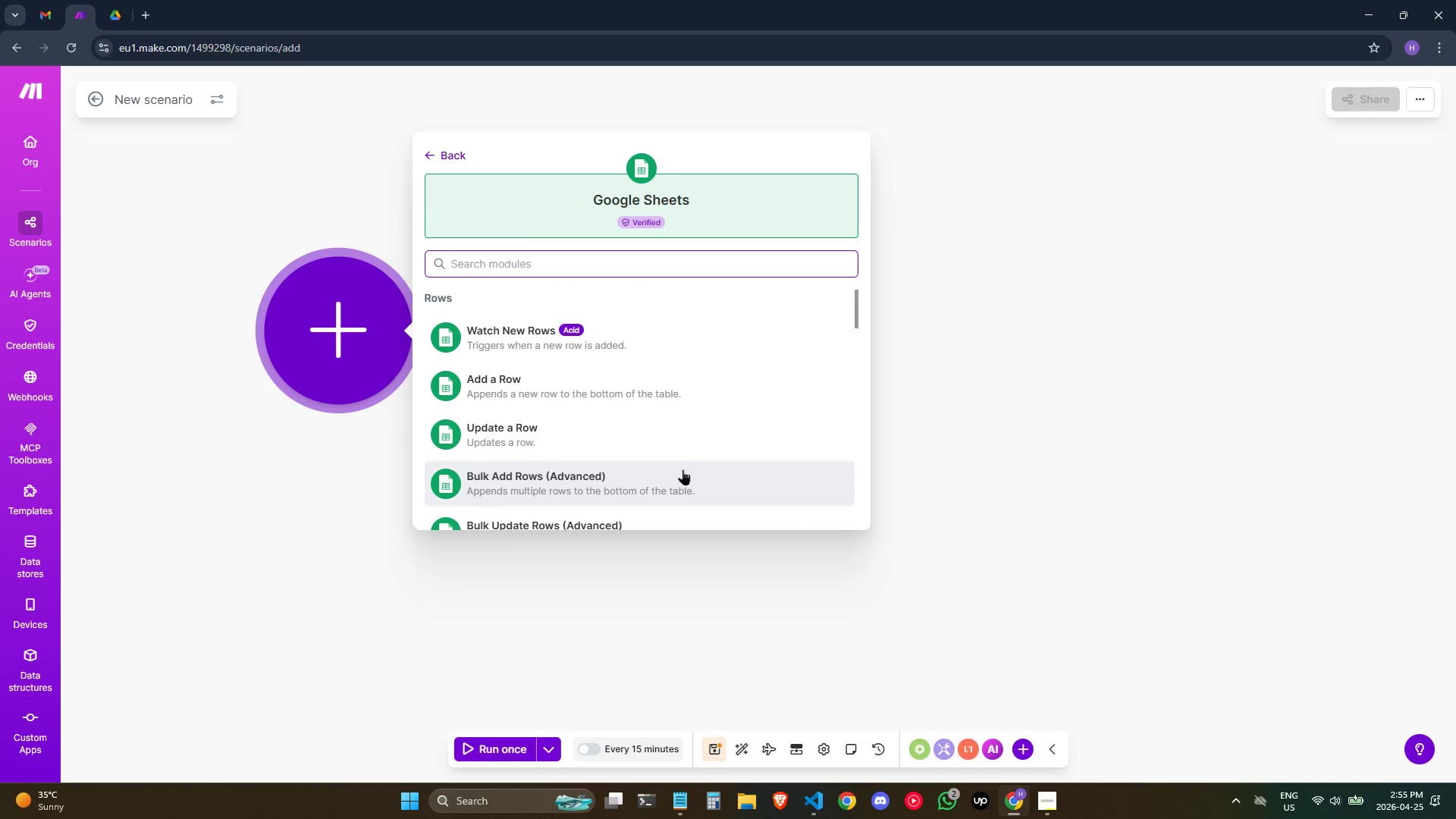 
wait(5.47)
 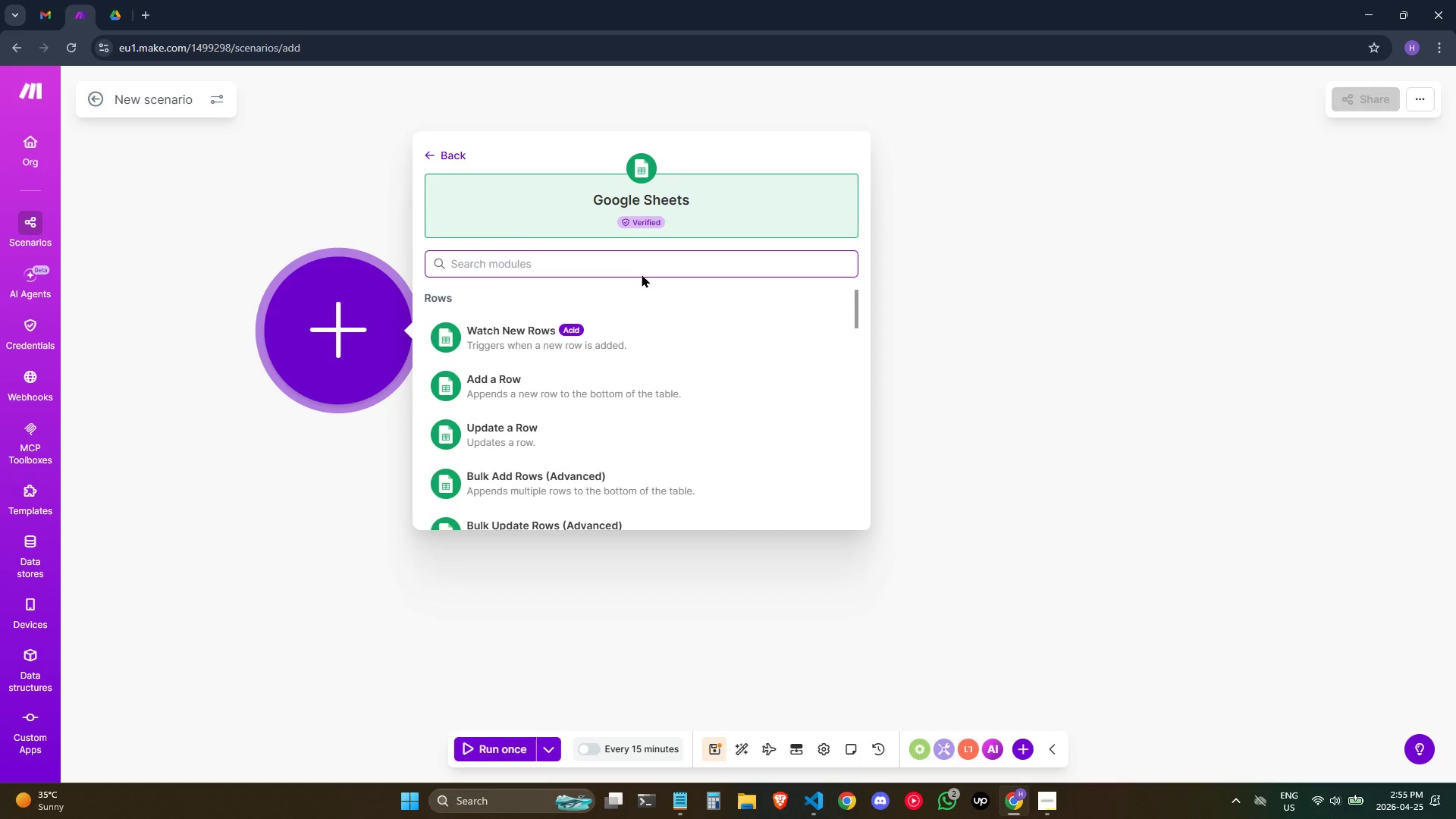 
scroll: coordinate [589, 403], scroll_direction: down, amount: 5.0
 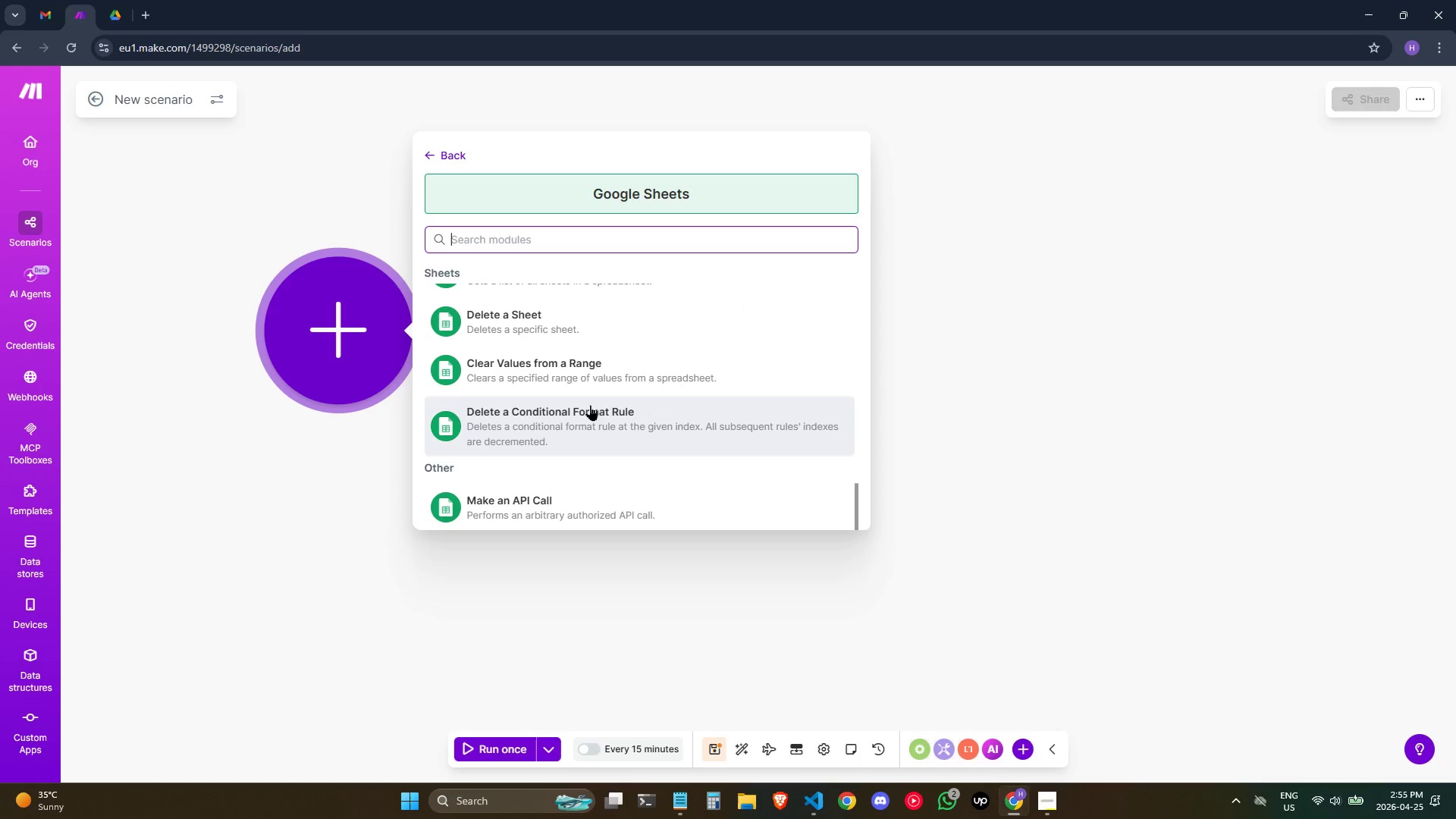 
scroll: coordinate [589, 405], scroll_direction: up, amount: 4.0
 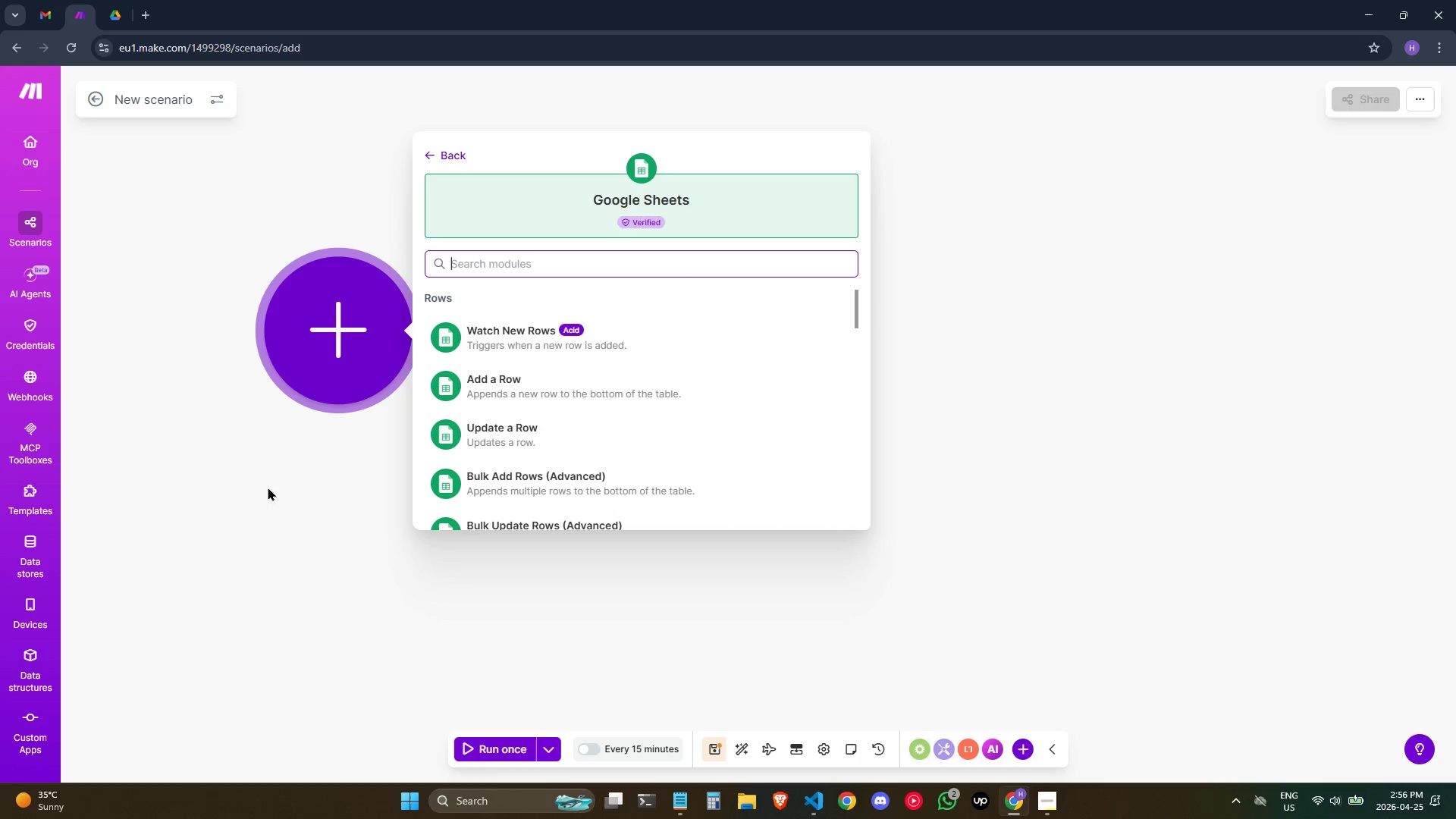 
wait(30.77)
 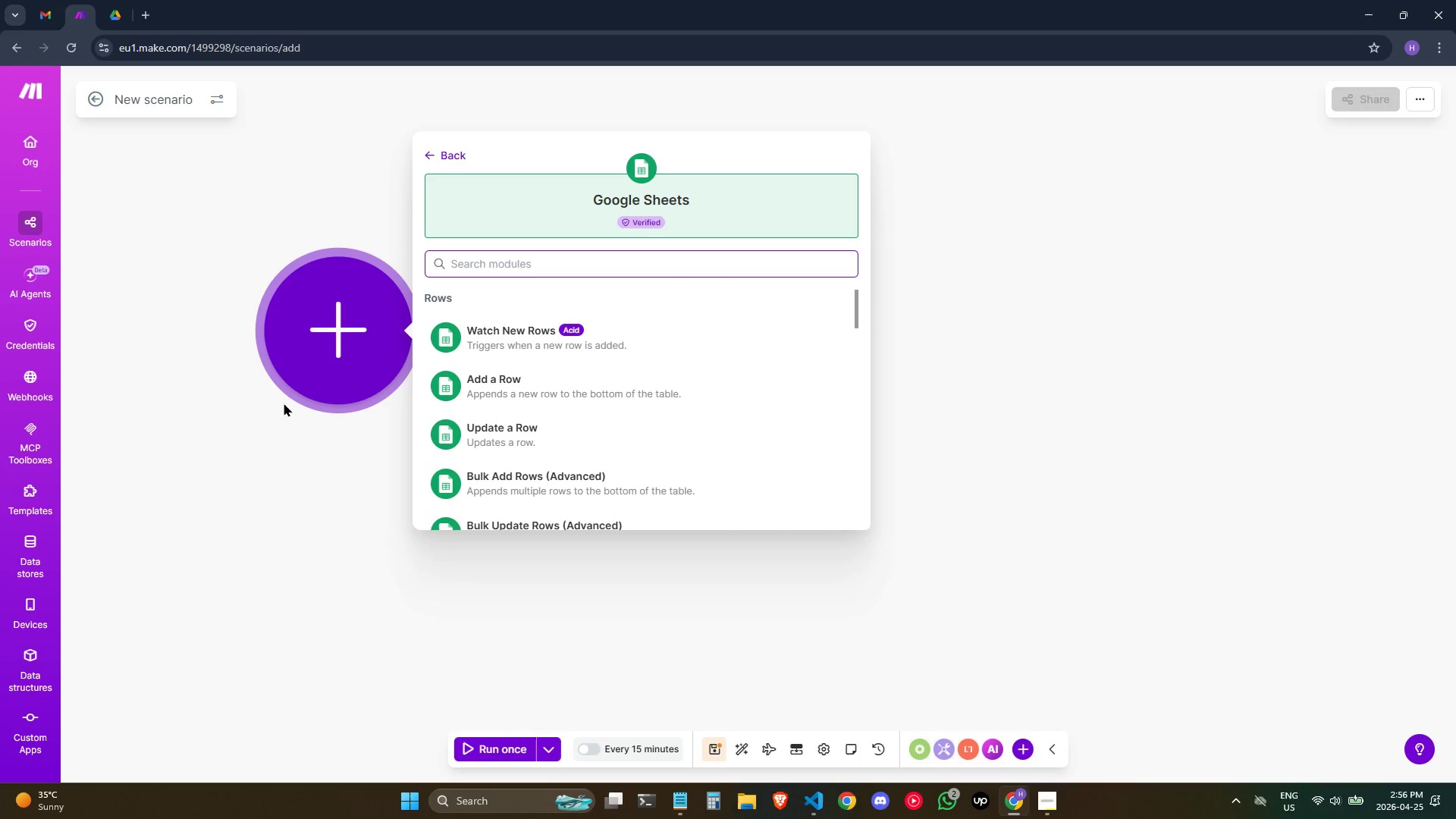 
key(Alt+Tab)
 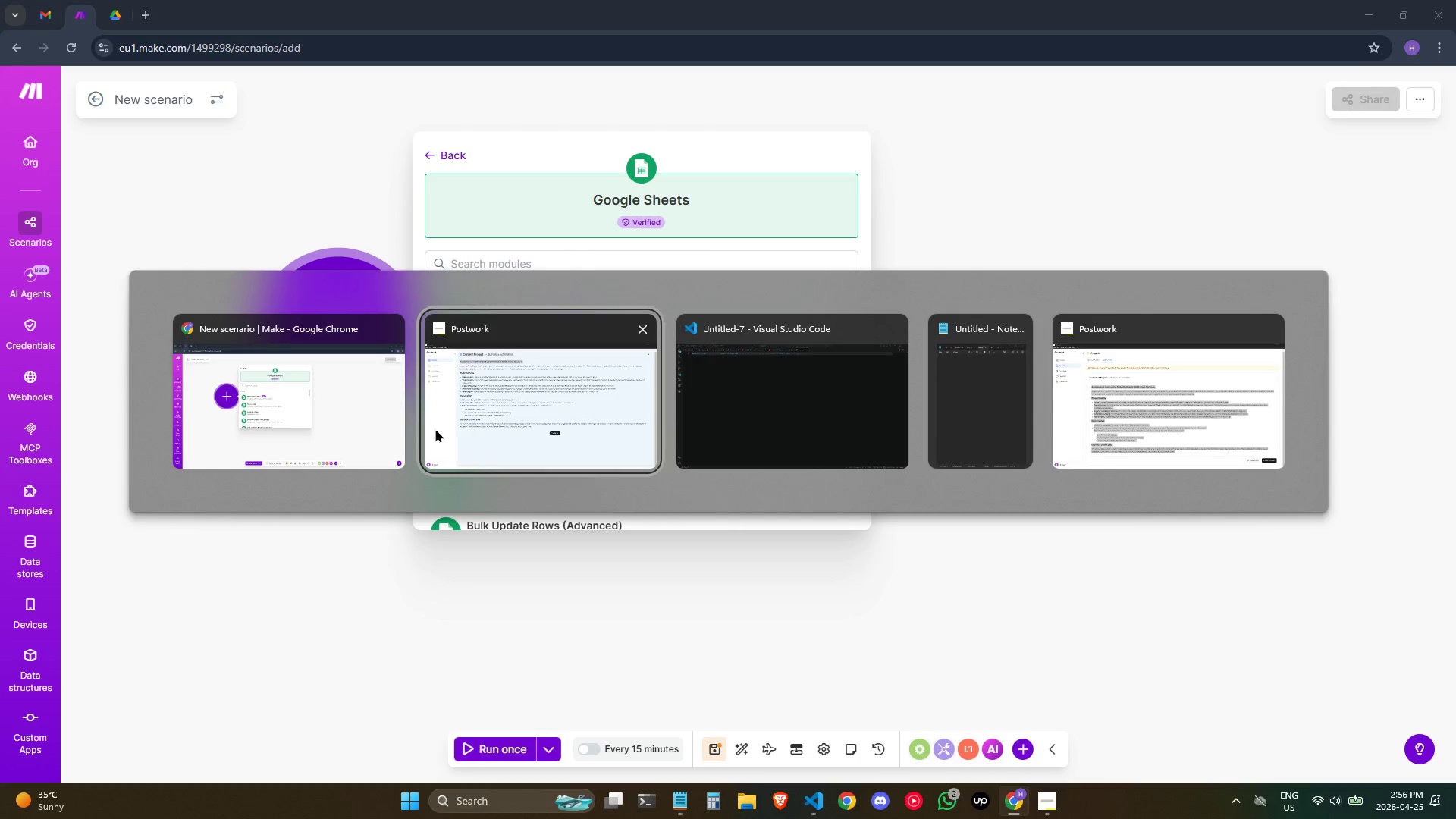 
left_click([334, 406])
 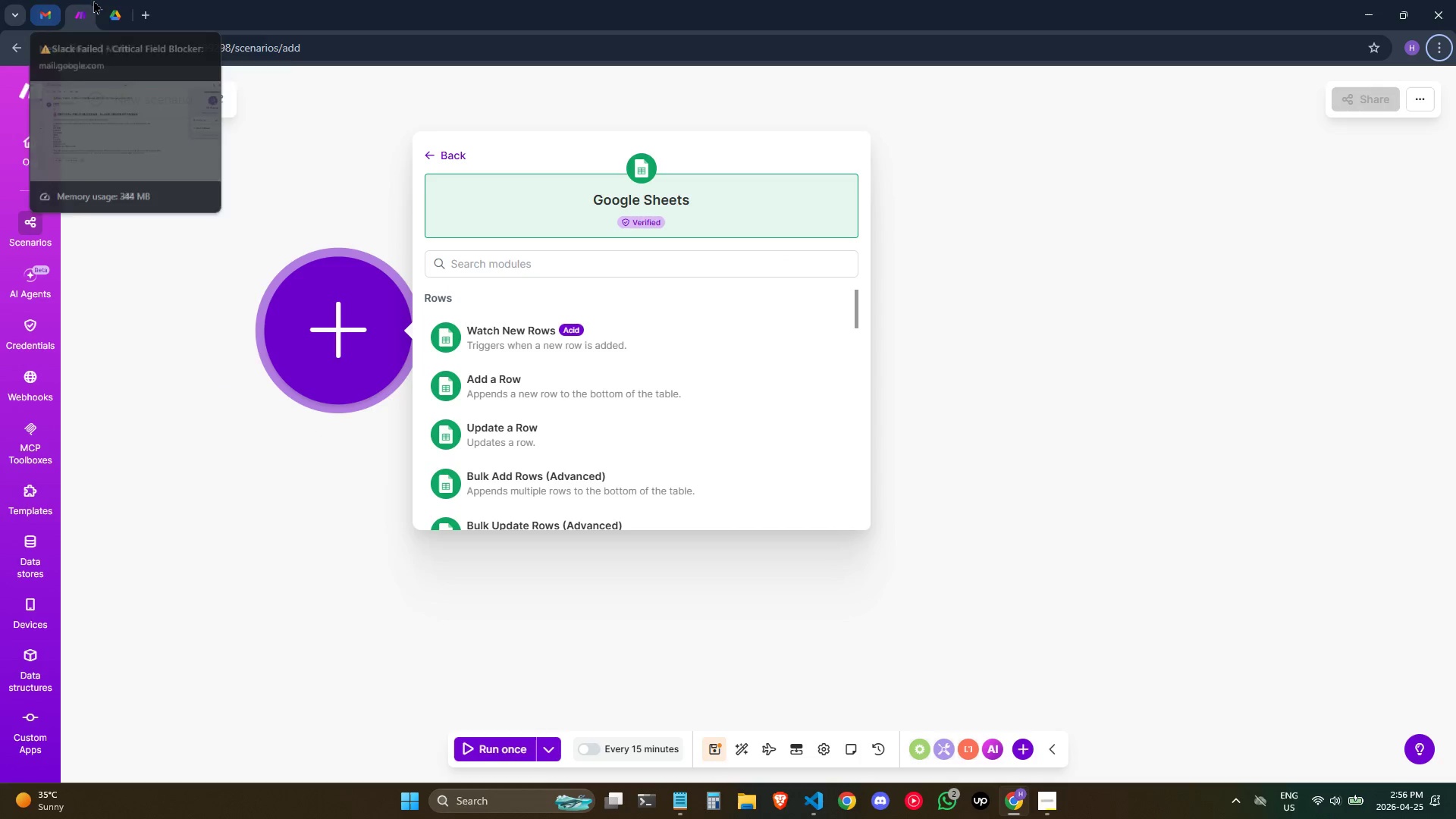 
left_click([127, 9])
 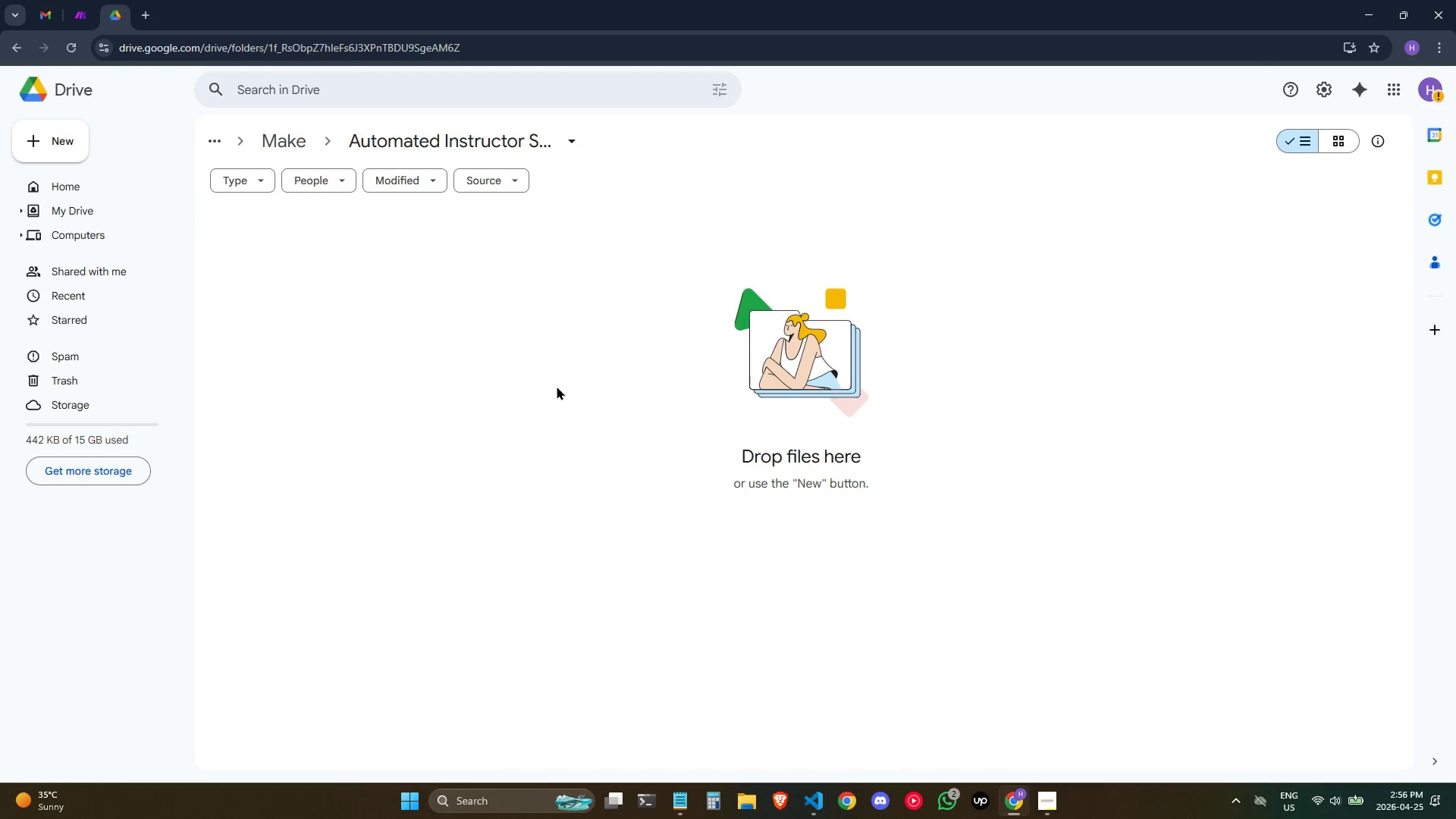 
left_click([435, 385])
 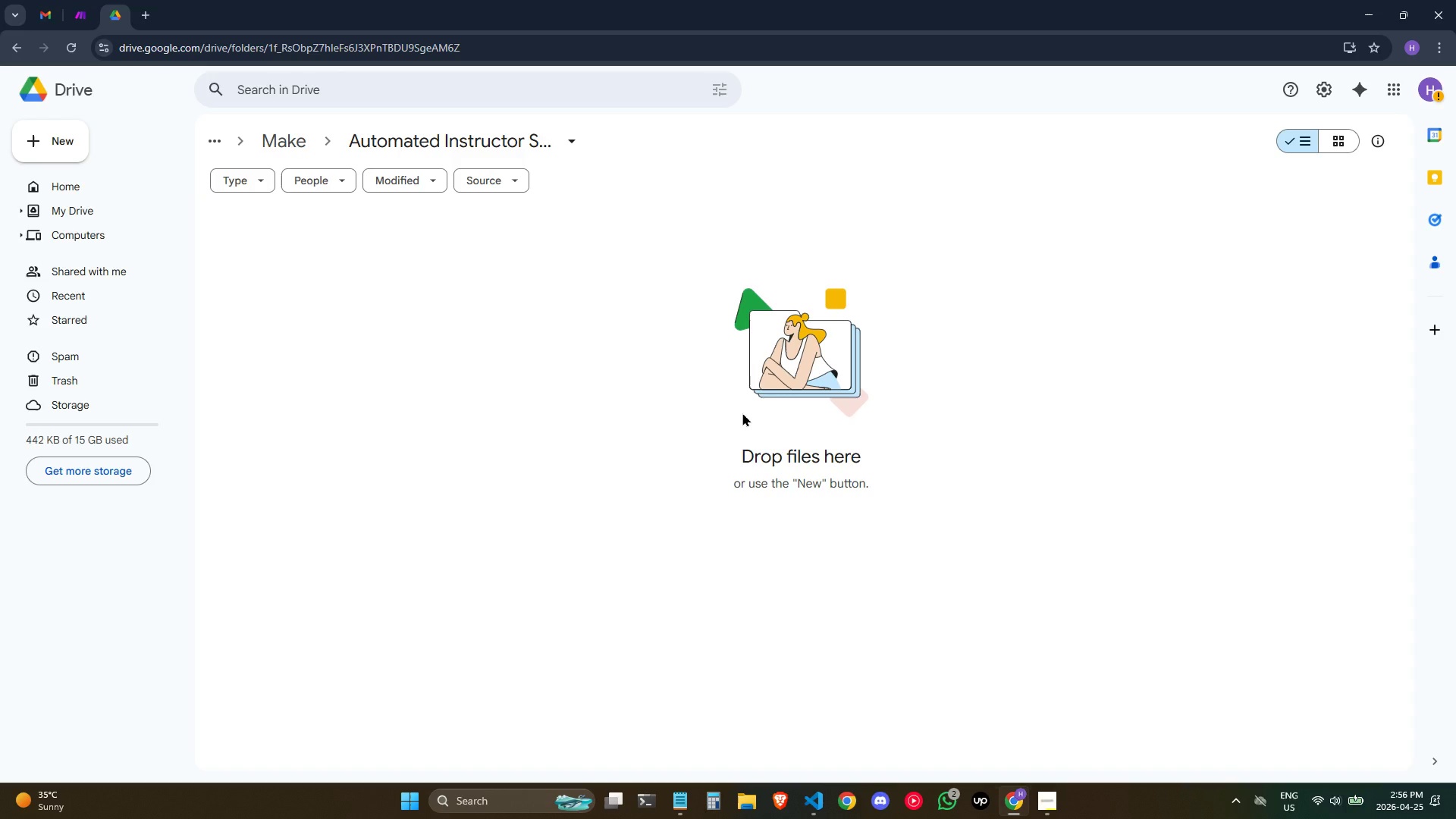 
wait(23.61)
 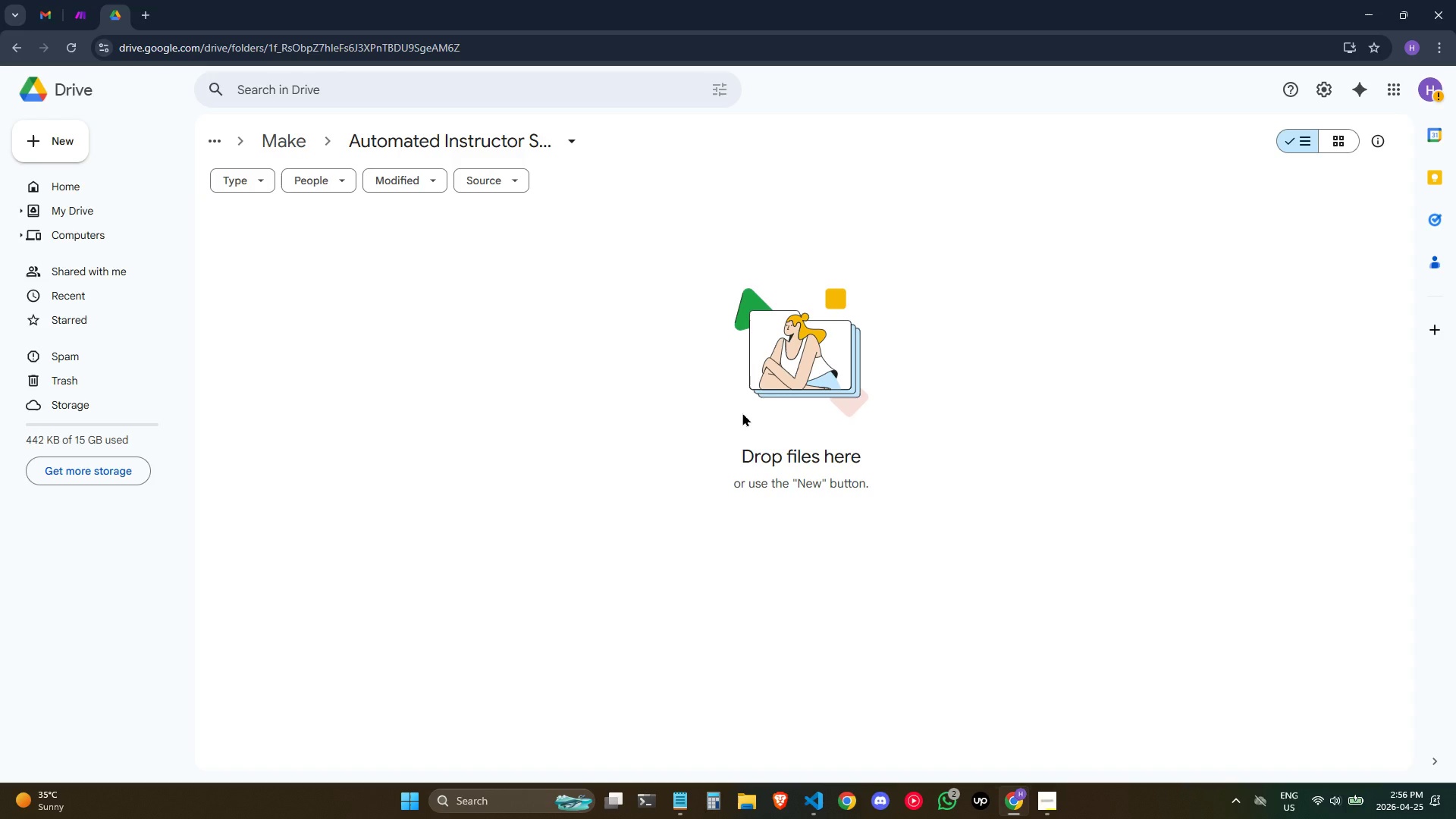 
right_click([262, 359])
 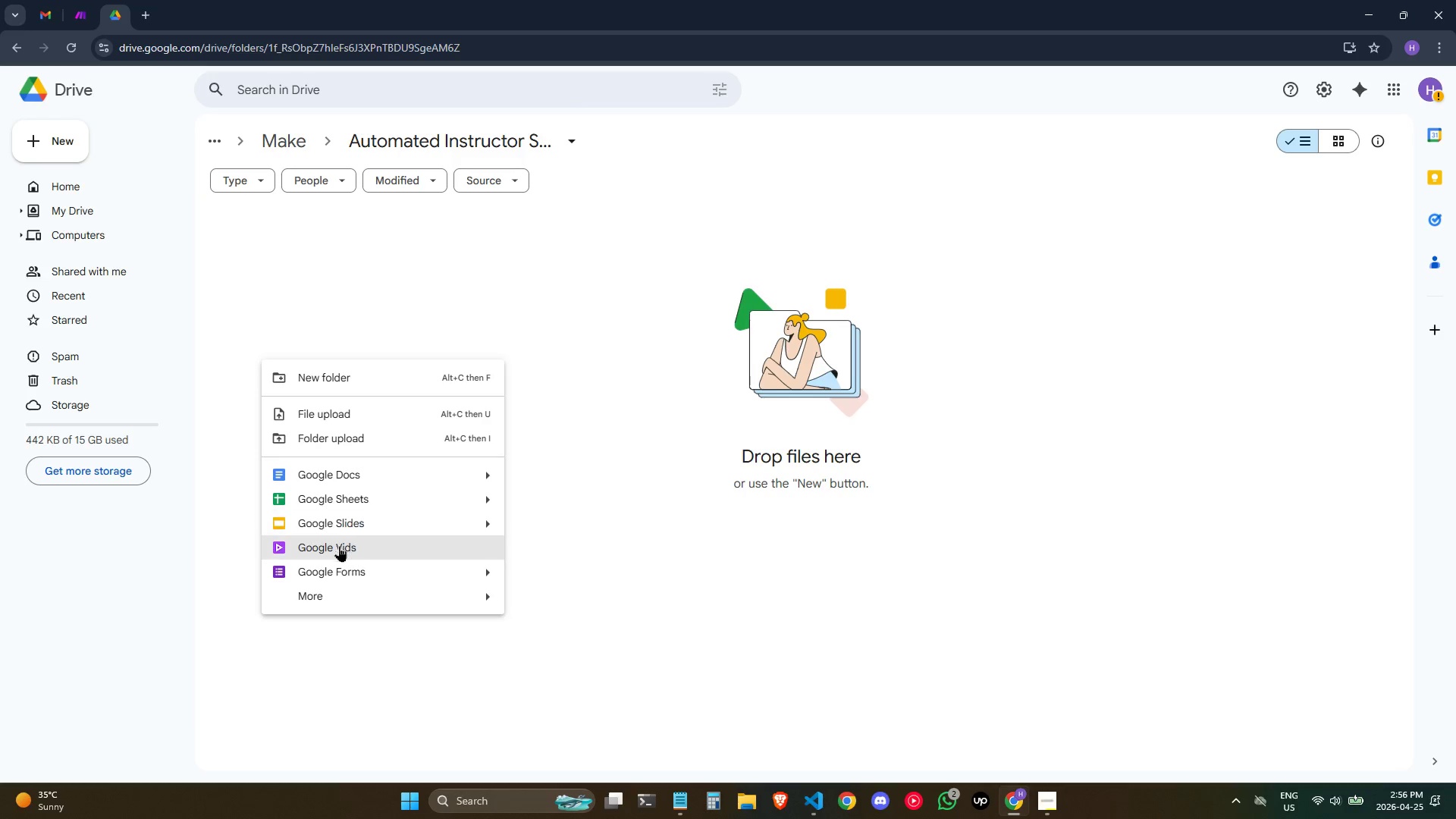 
left_click([339, 577])
 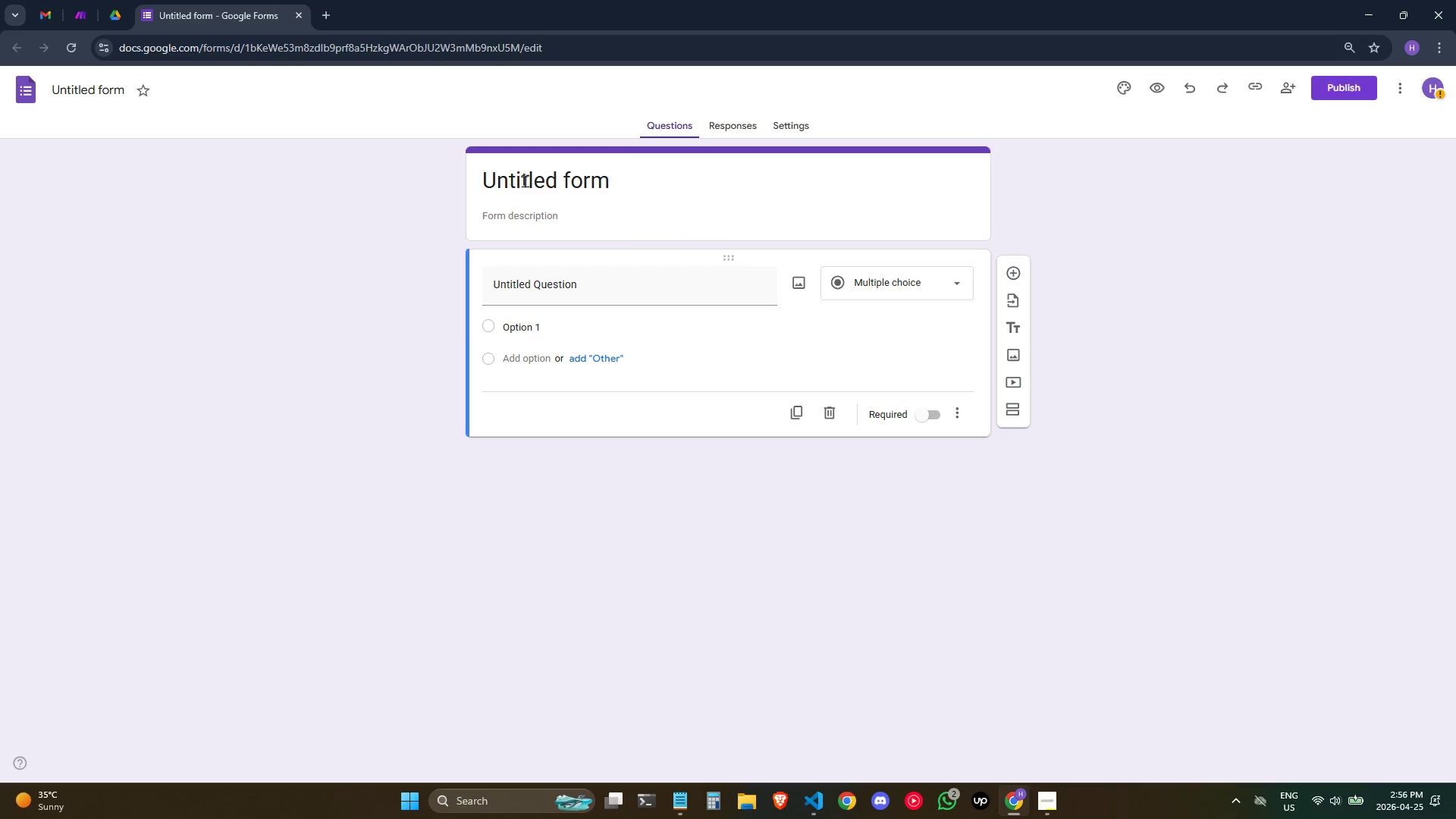 
wait(5.3)
 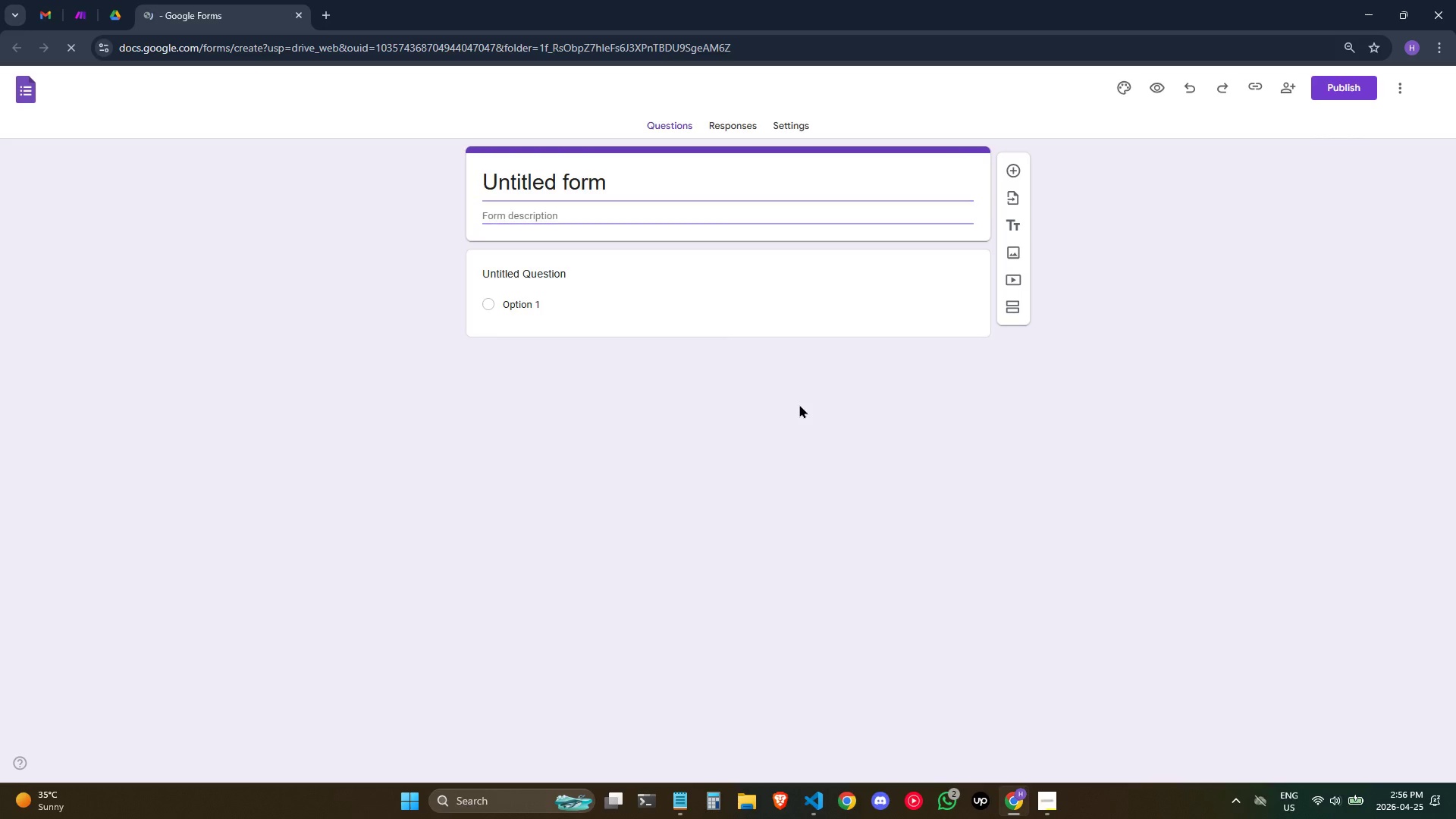 
left_click([90, 85])
 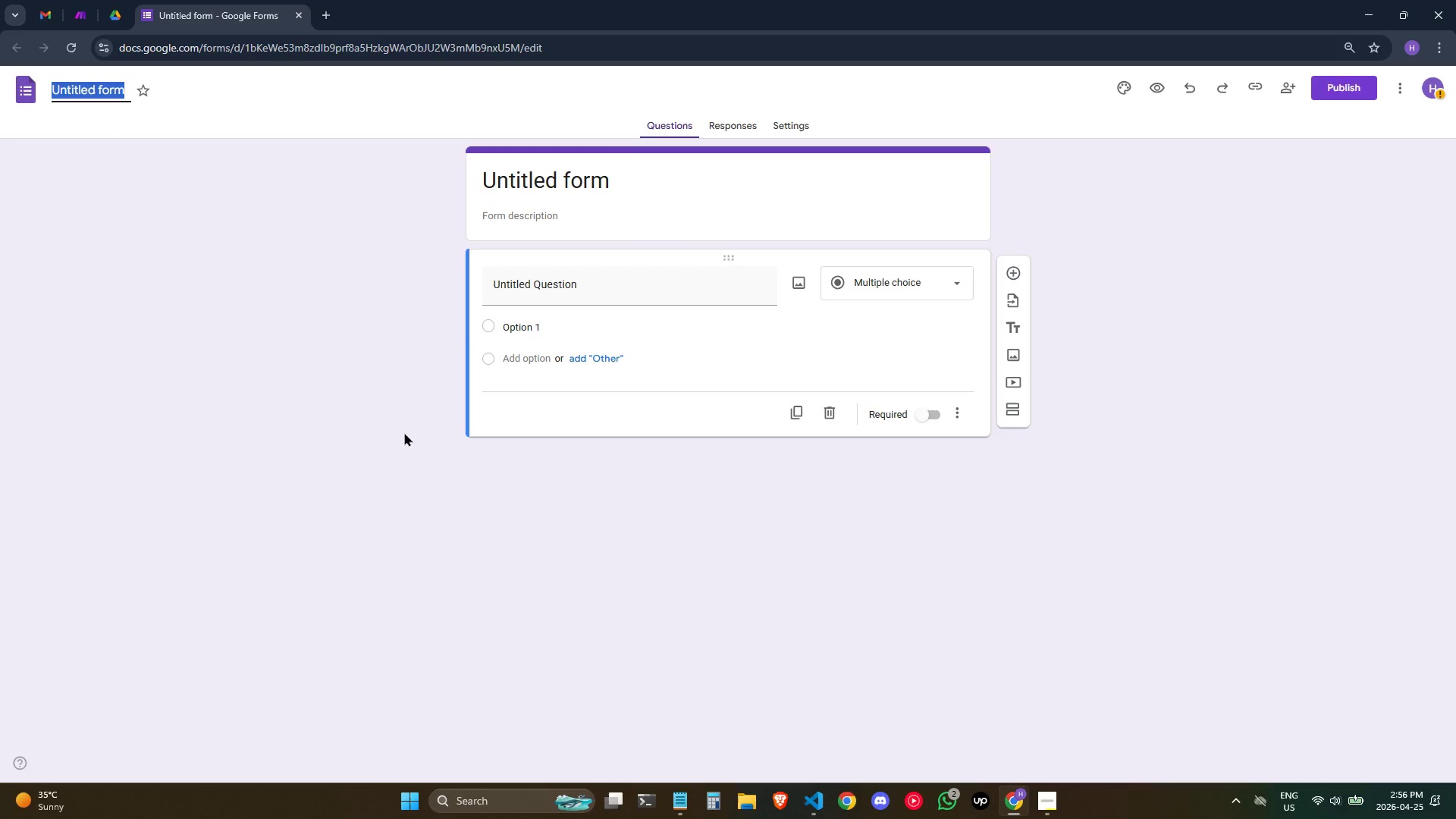 
wait(5.83)
 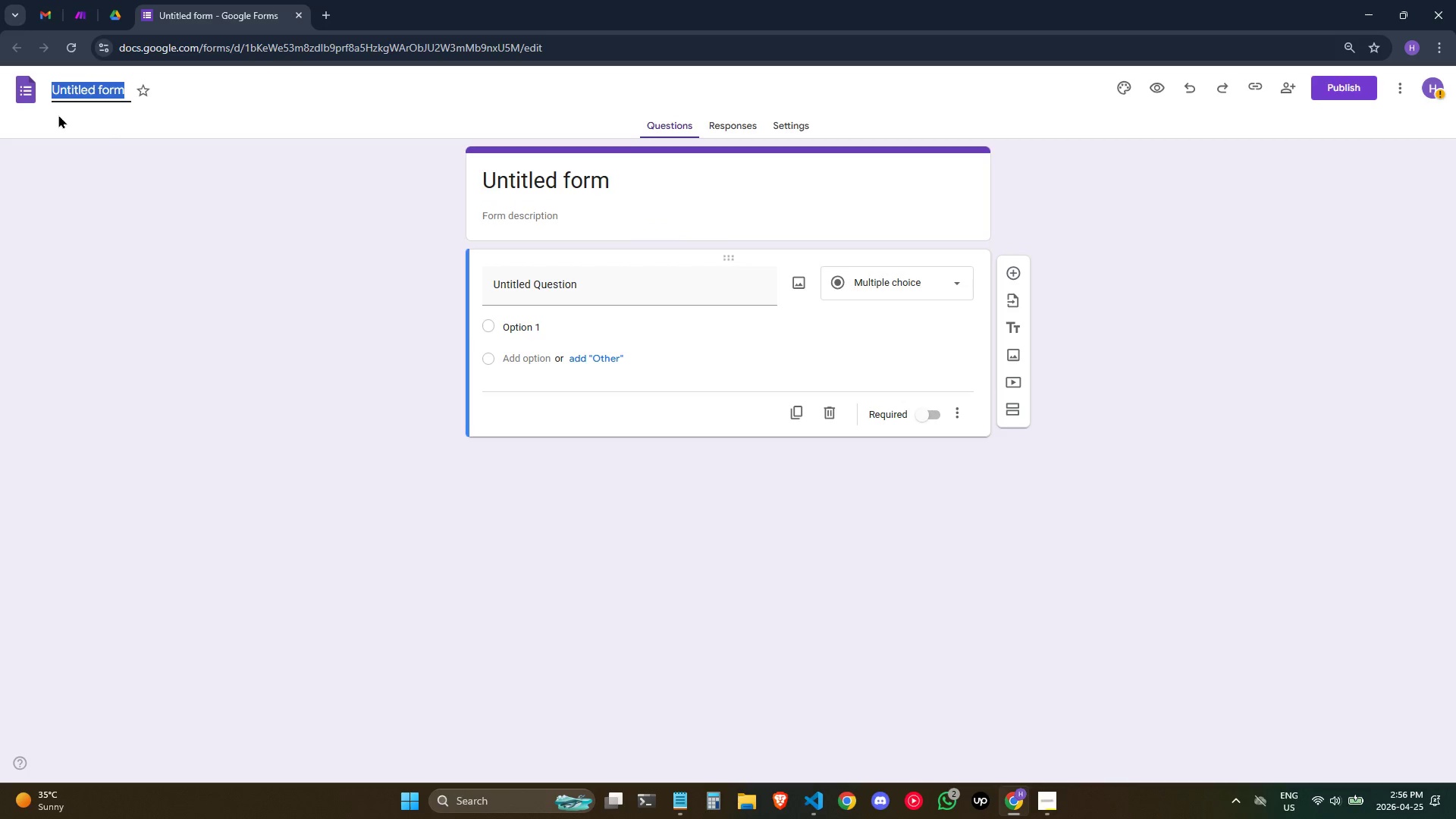 
left_click([551, 168])
 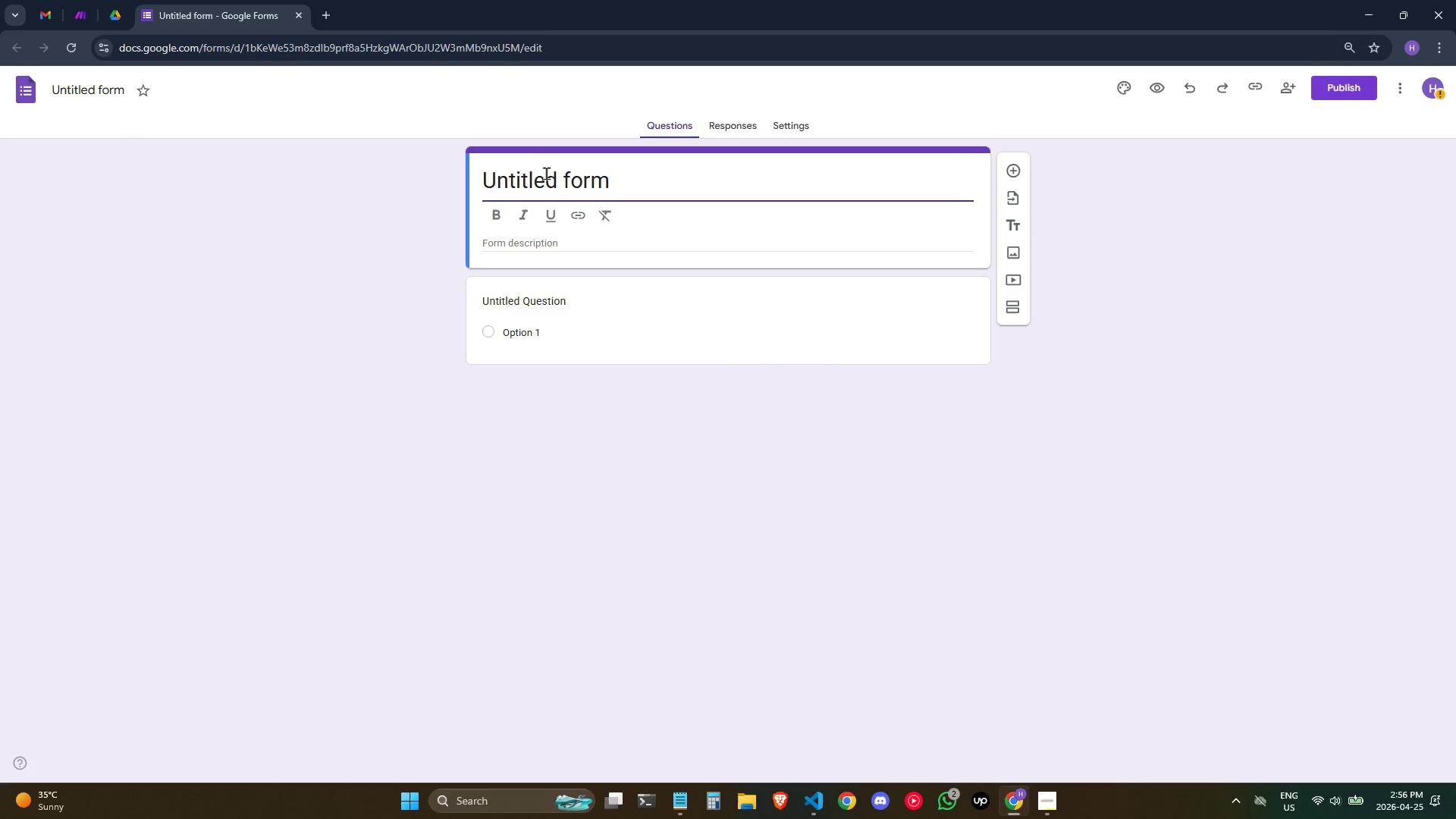 
key(Control+A)
 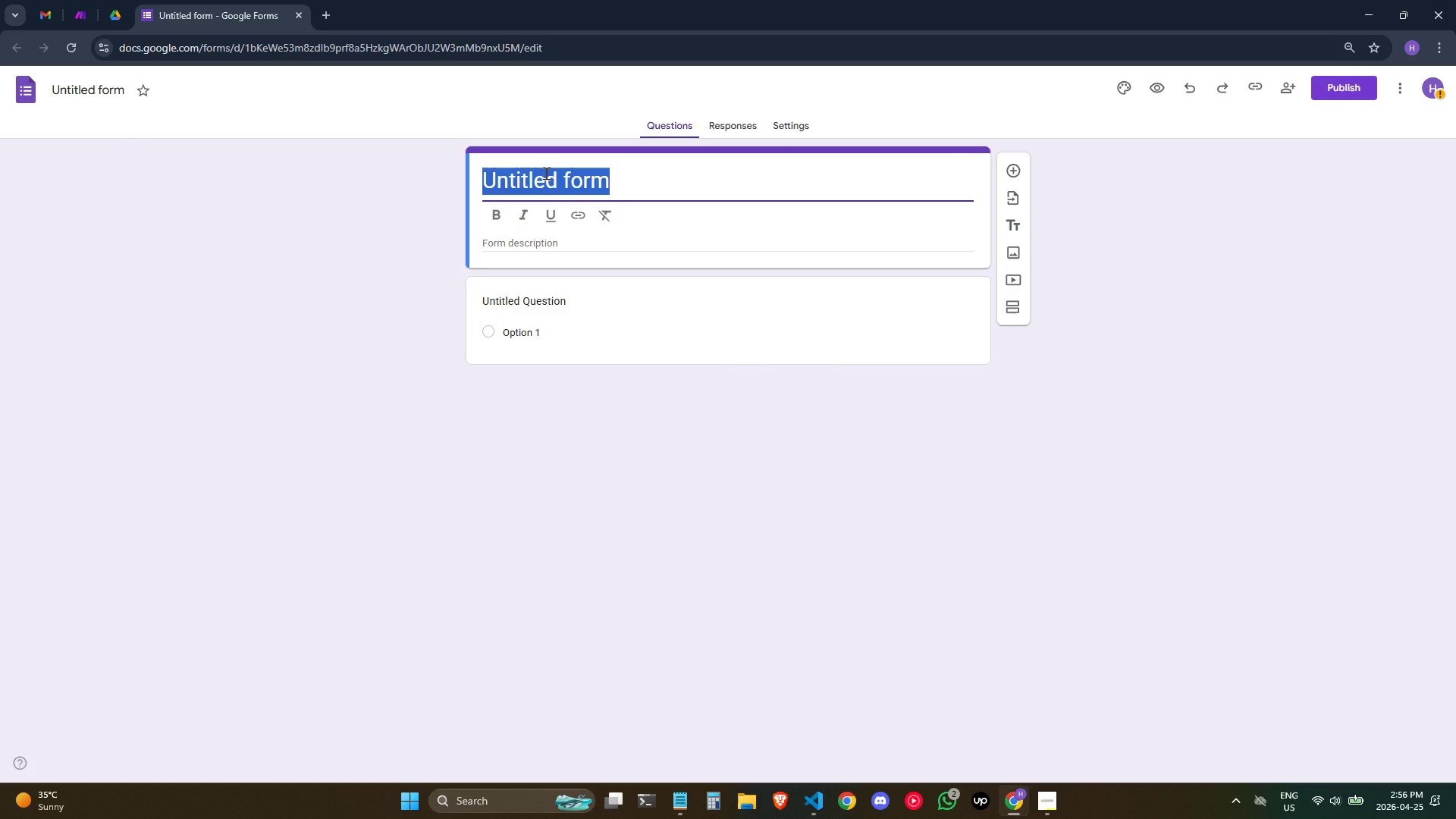 
key(Backspace)
type(Sol)
 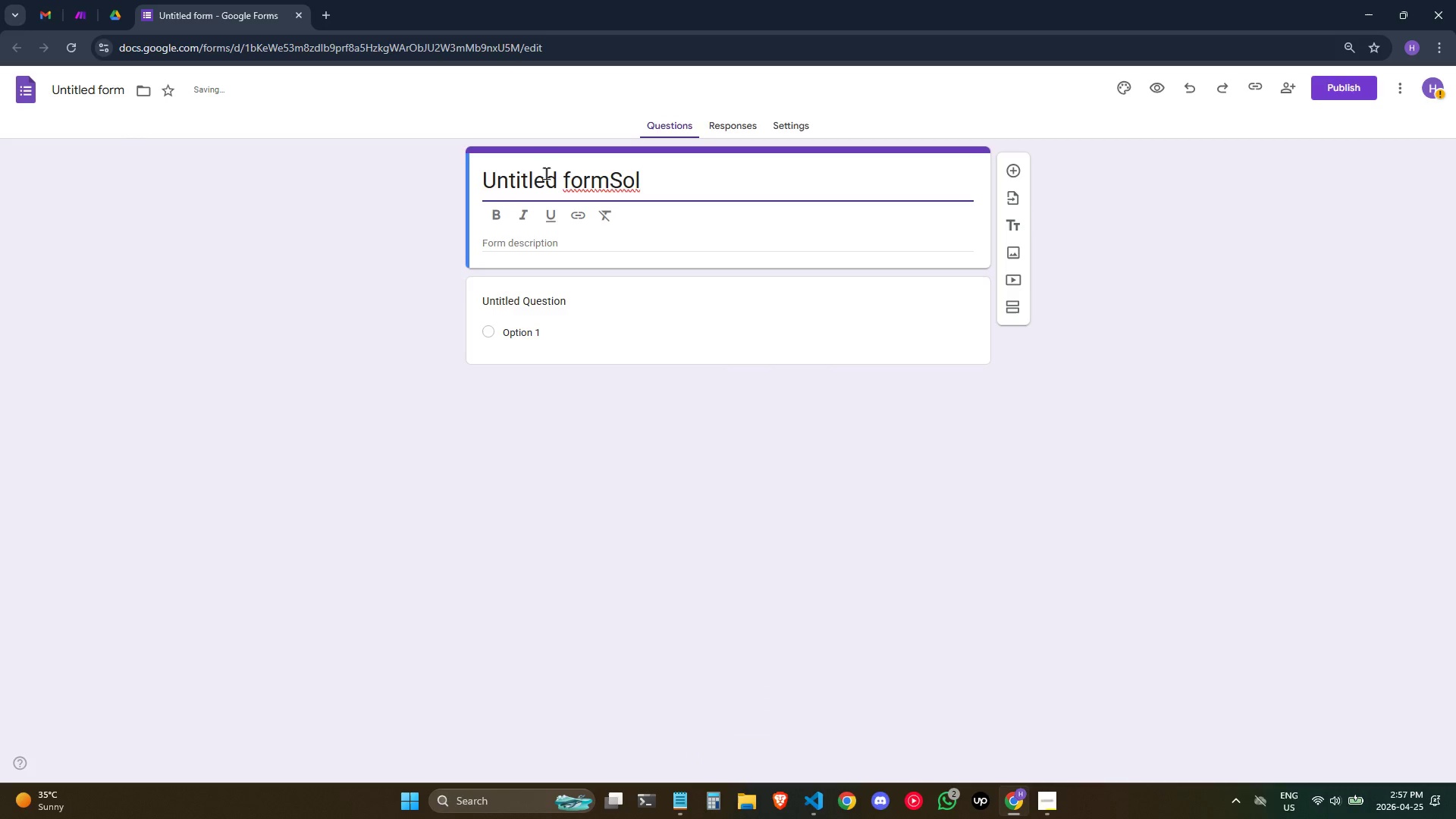 
hold_key(key=Backspace, duration=1.09)
 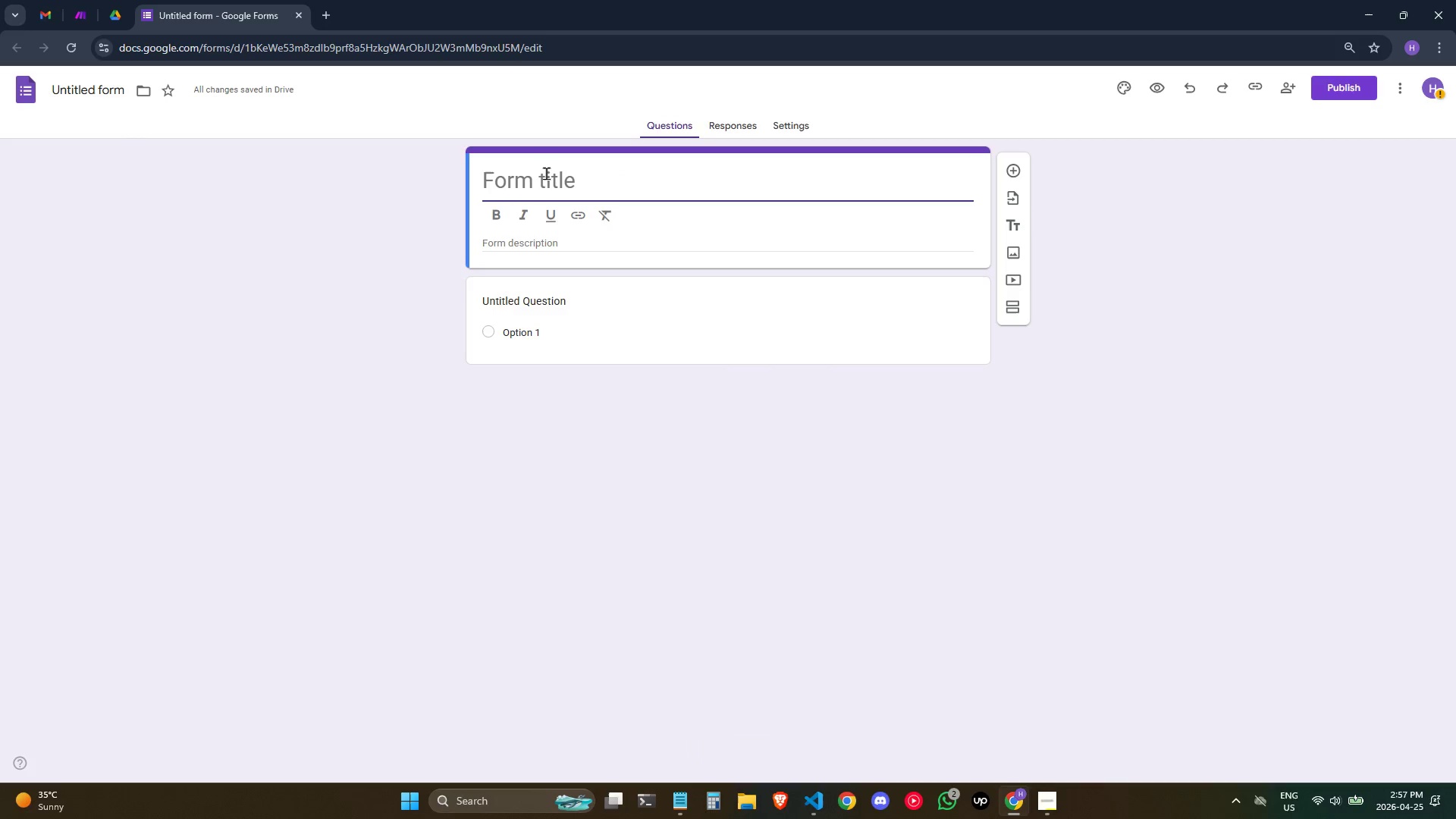 
type(Solstice & Stone - )
key(Backspace)
type( IN)
key(Backspace)
type(nstructor Sub Request)
 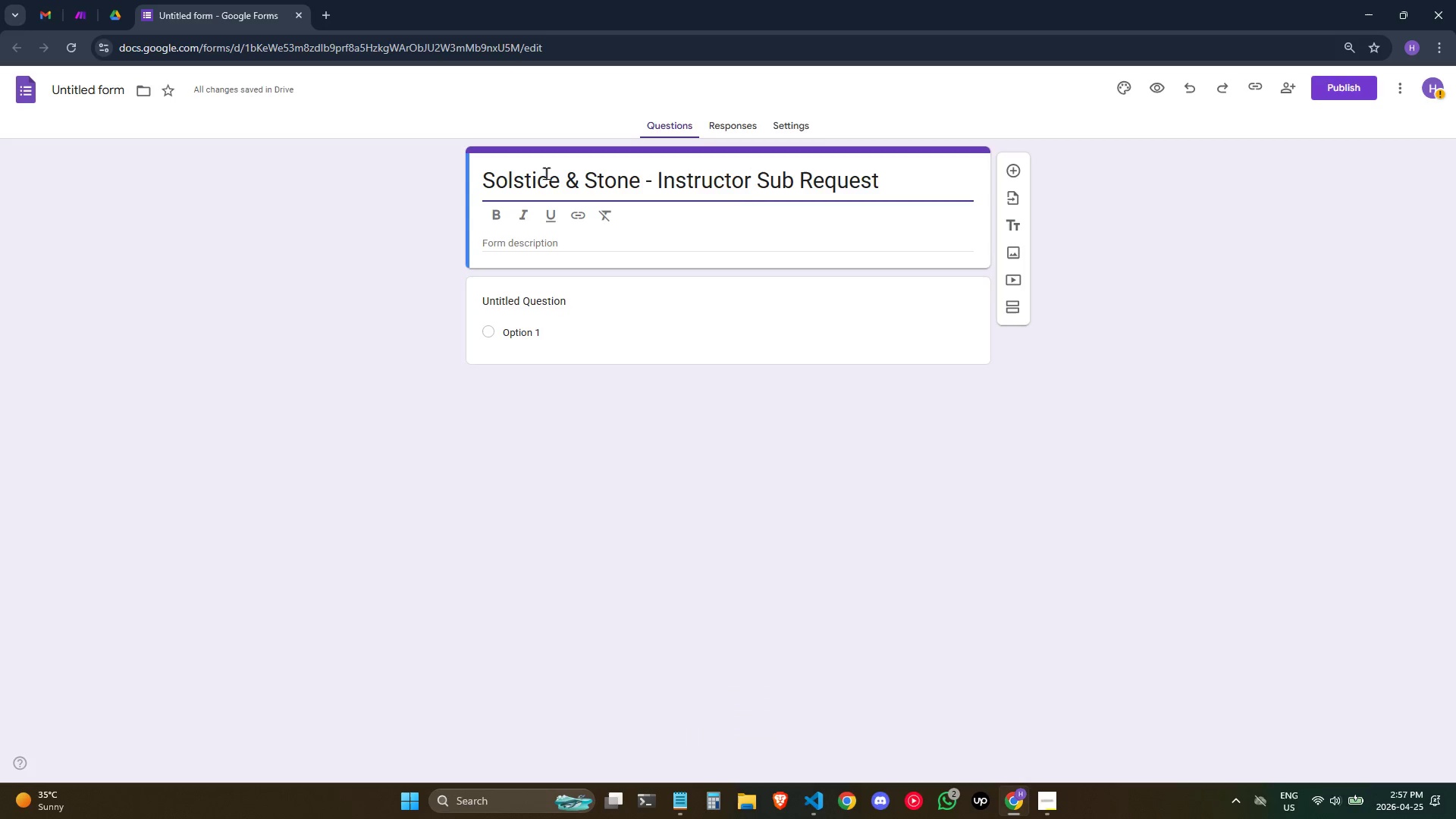 
wait(11.5)
 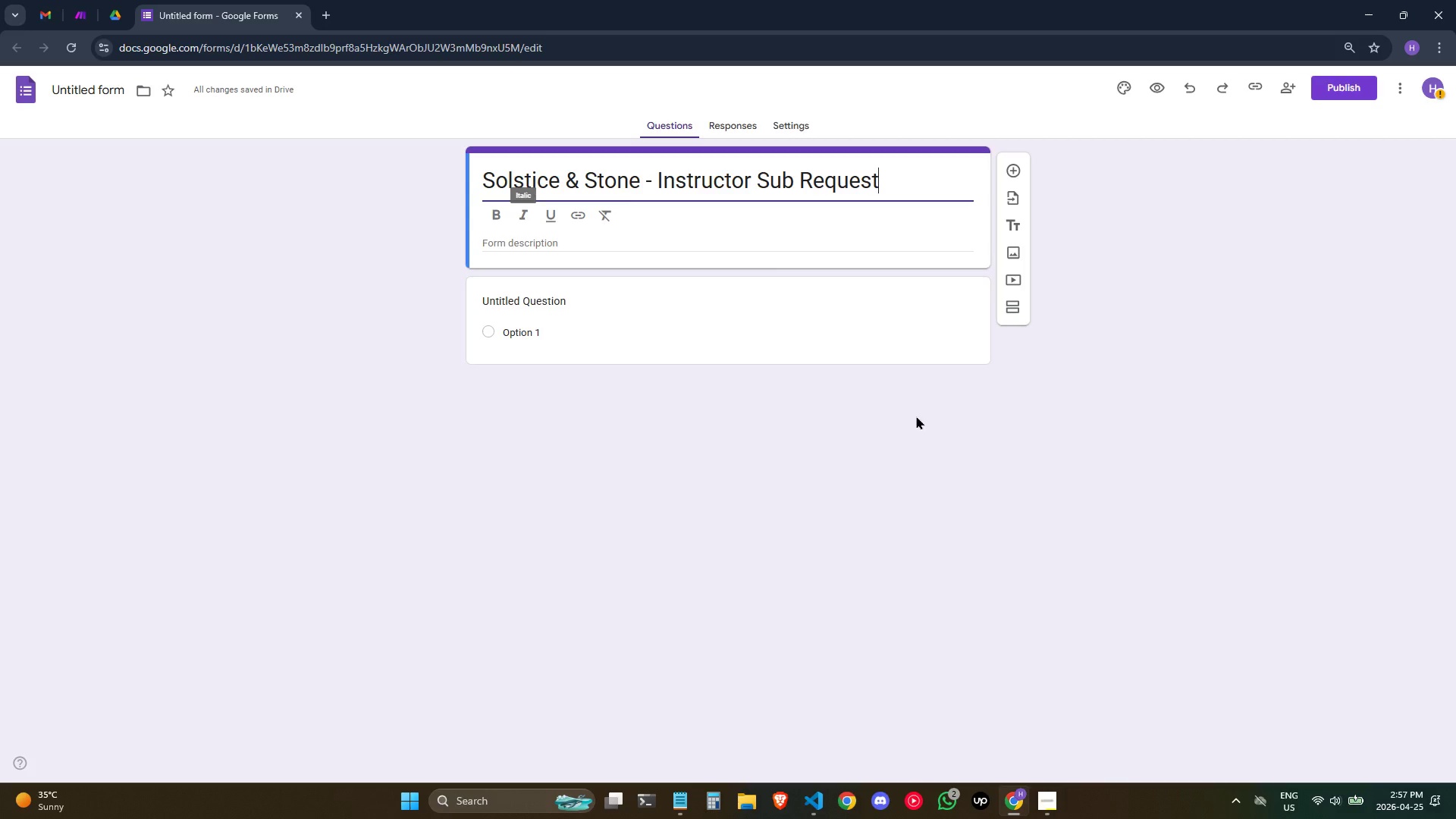 
left_click([753, 406])
 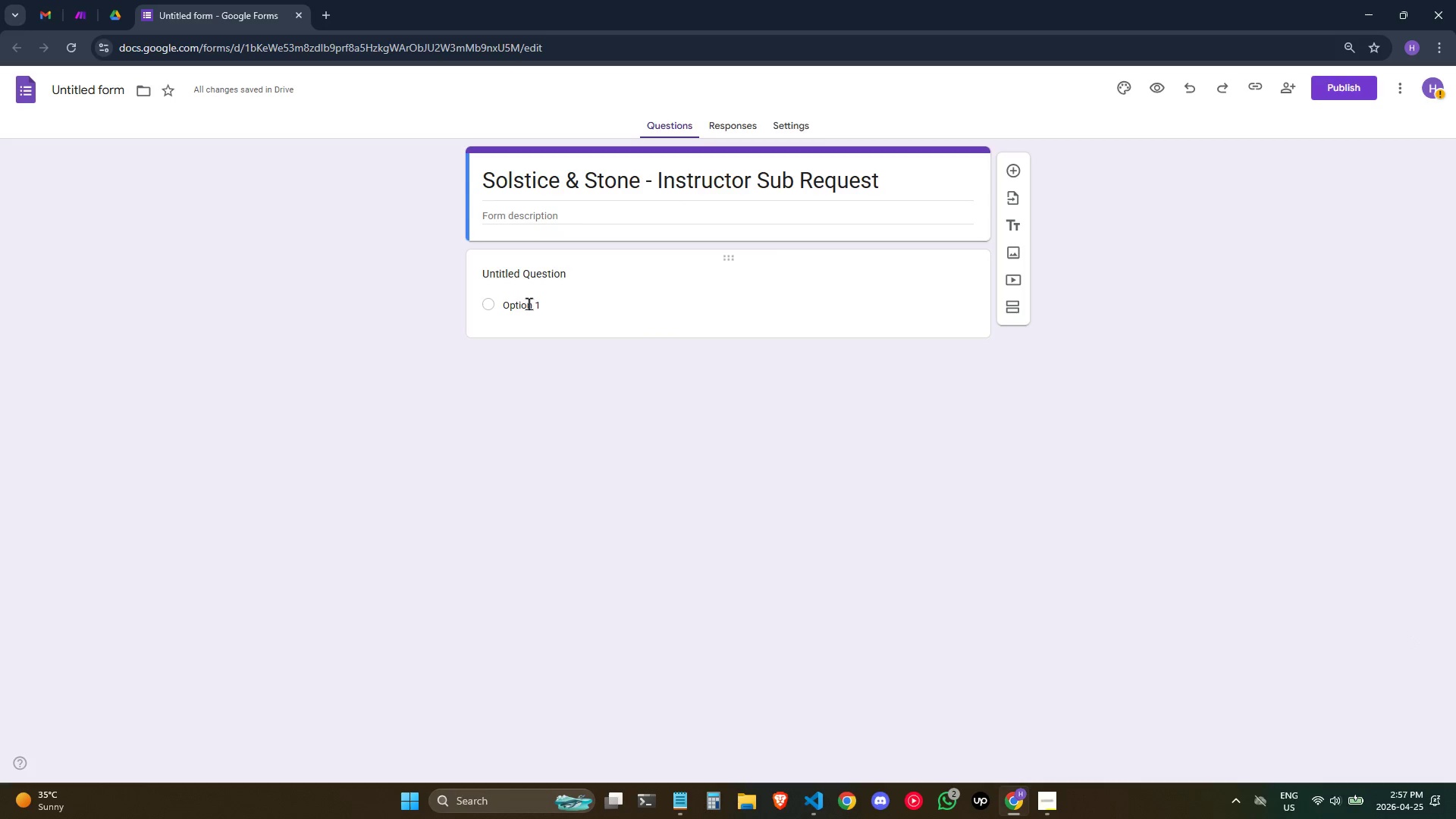 
left_click([527, 300])
 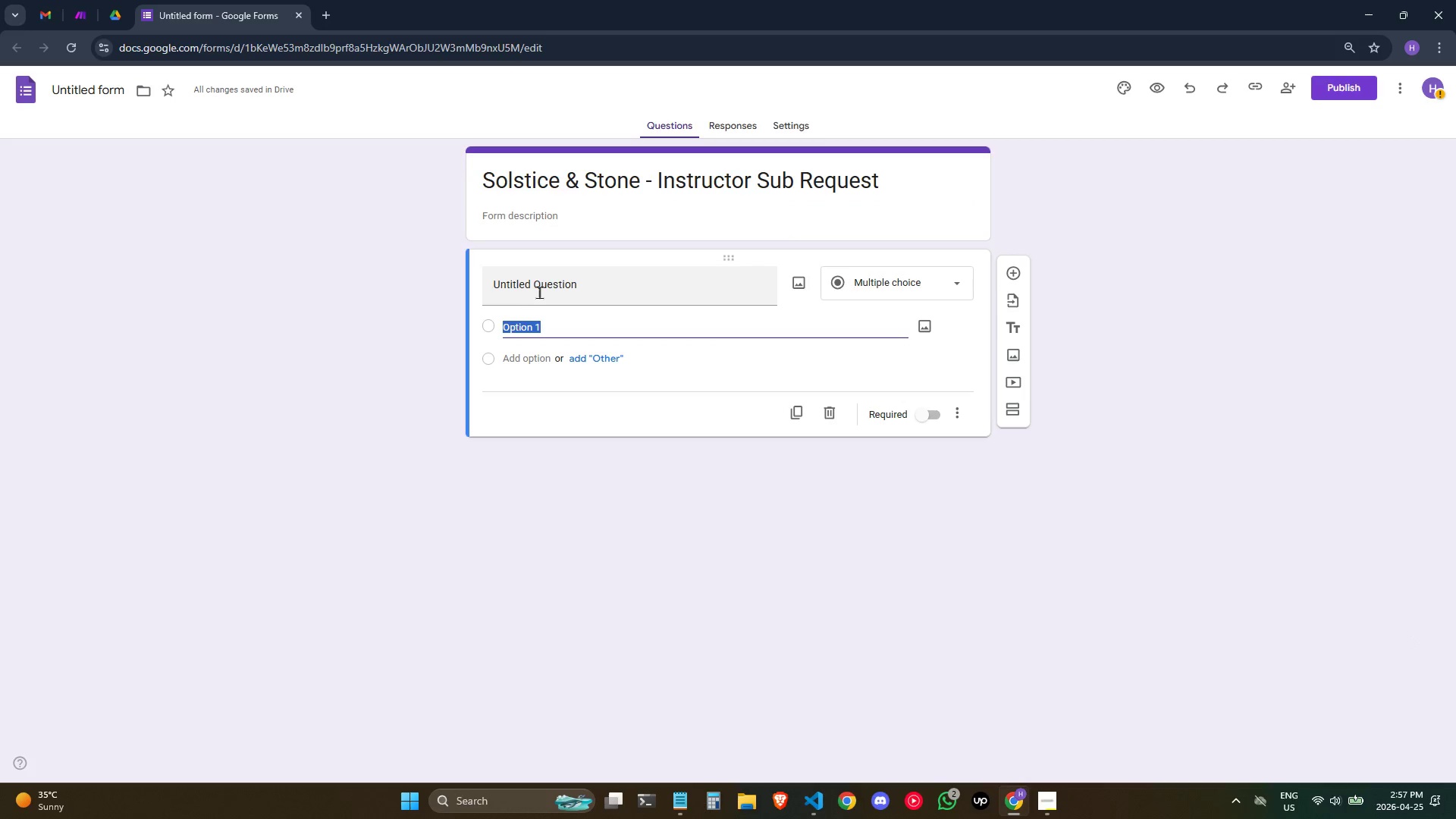 
left_click([555, 282])
 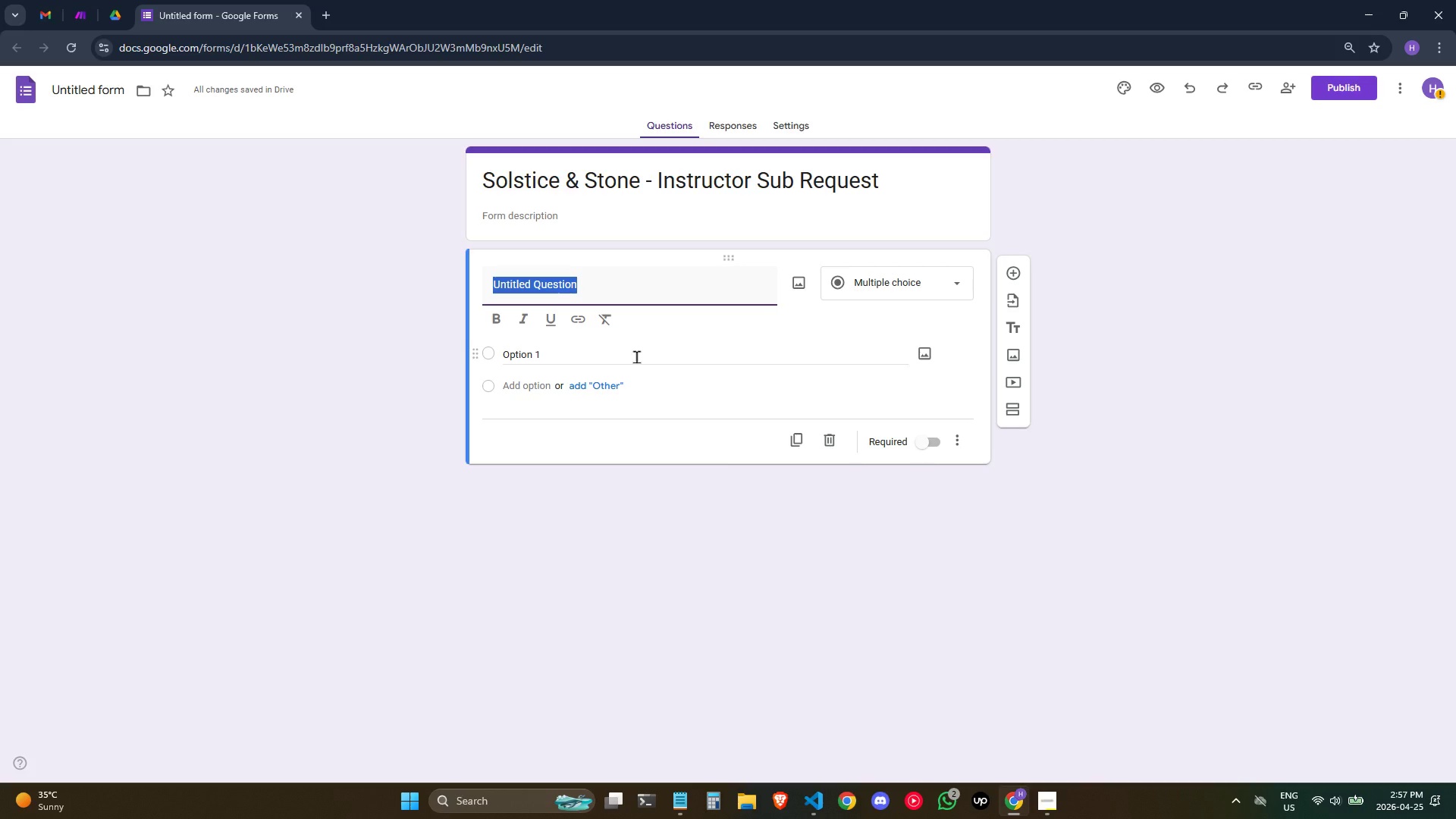 
type(Your Name (Requesting Instructor)
 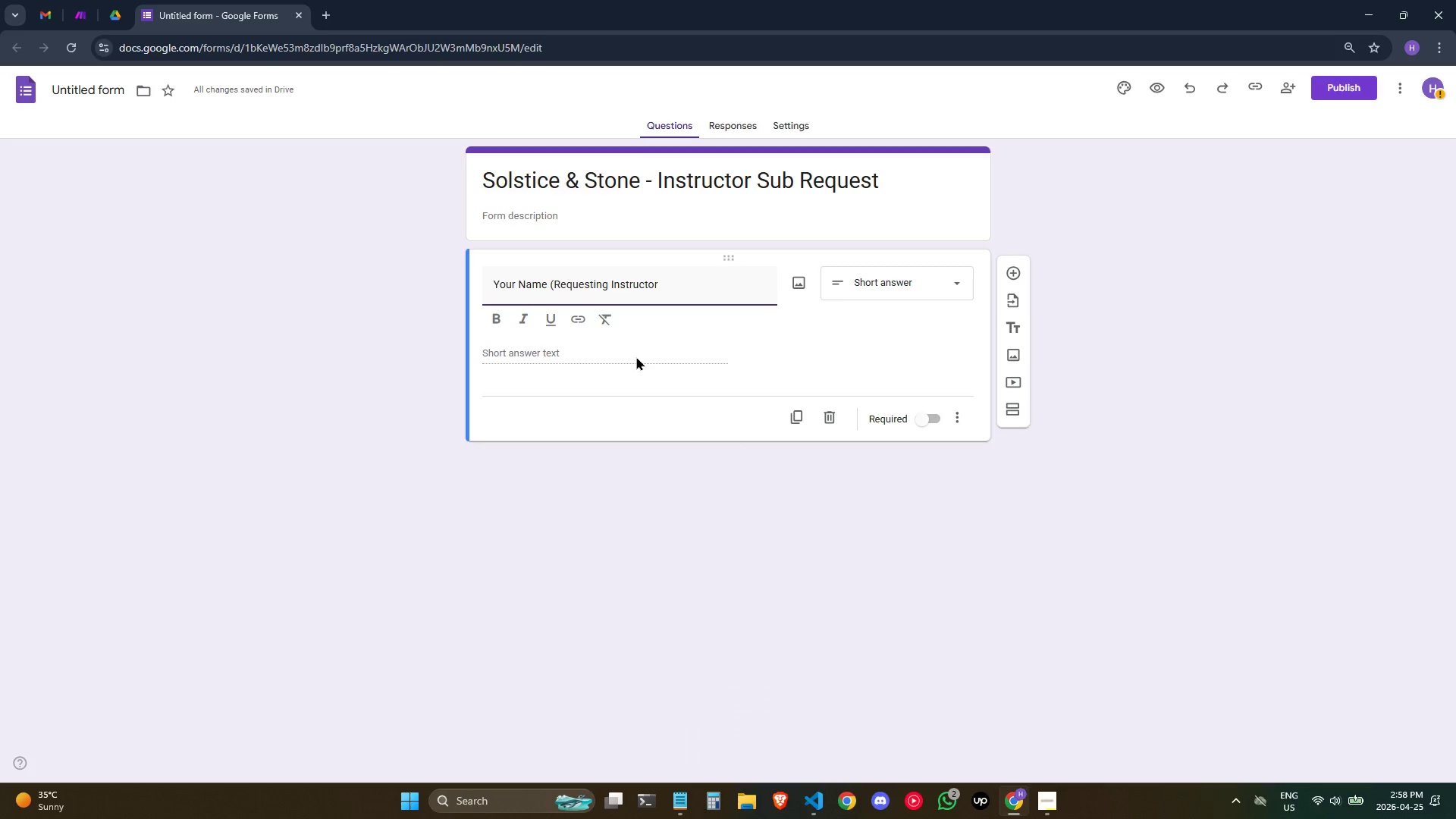 
wait(10.67)
 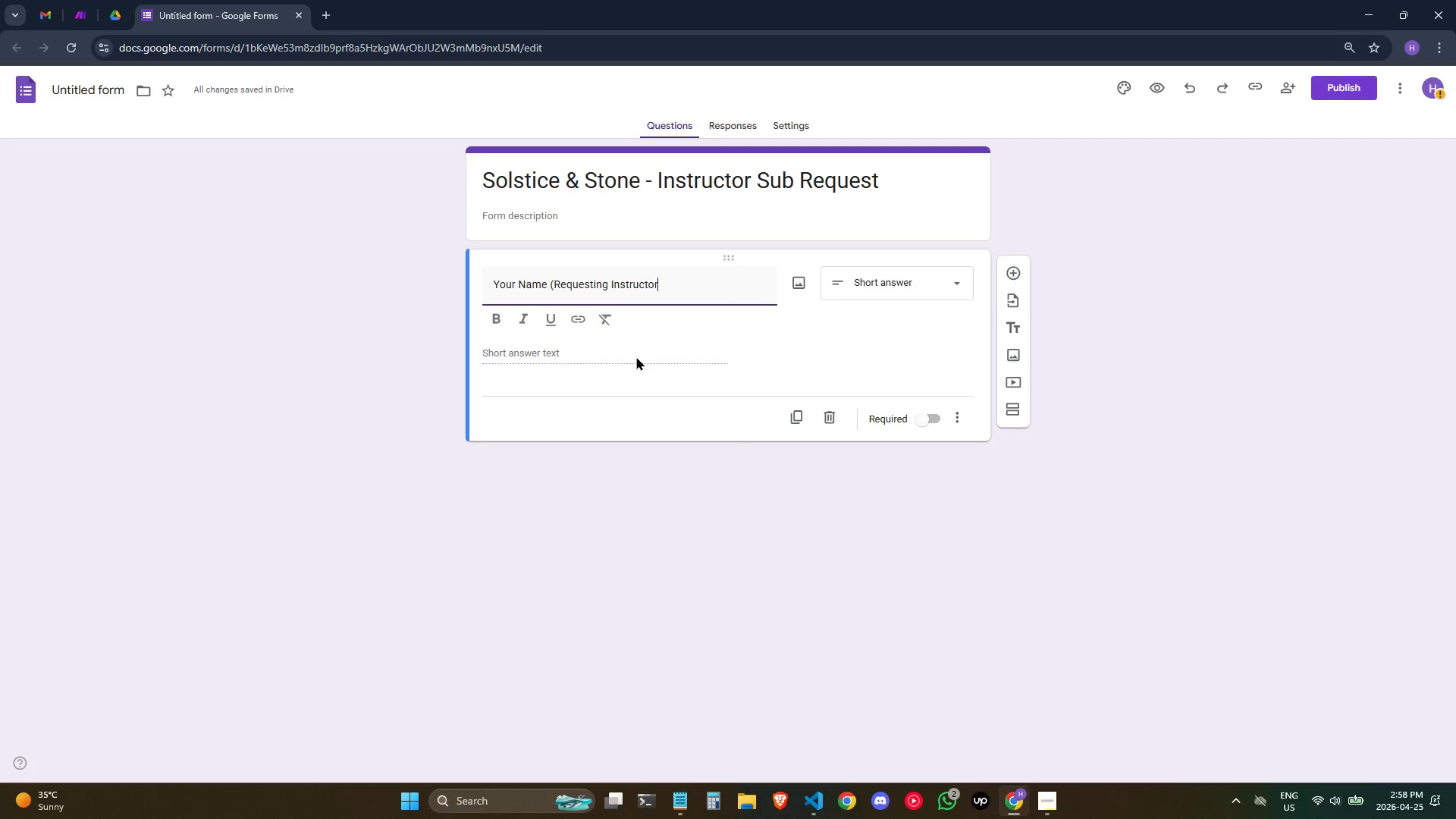 
key(Shift+0)
 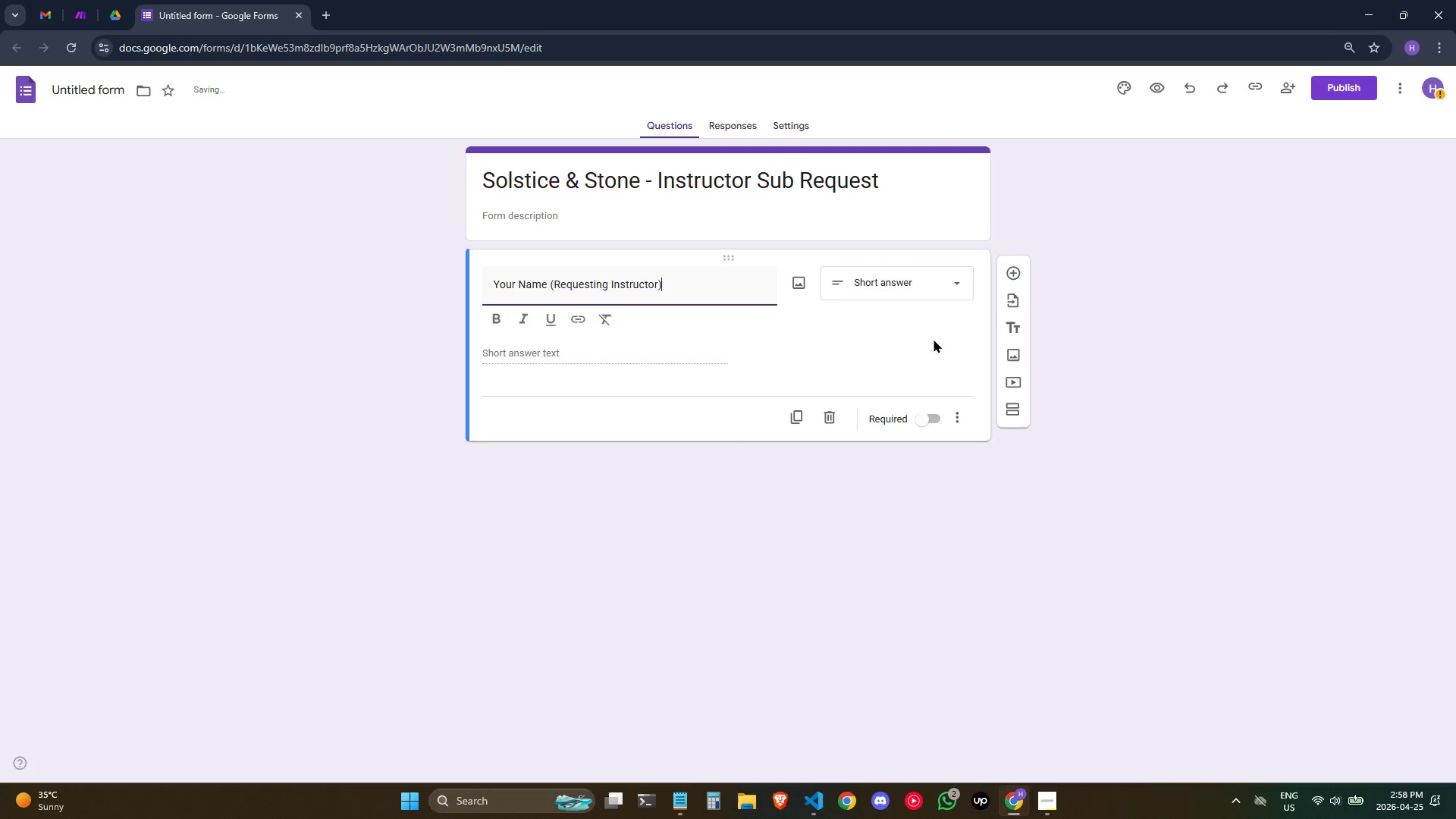 
left_click([1013, 269])
 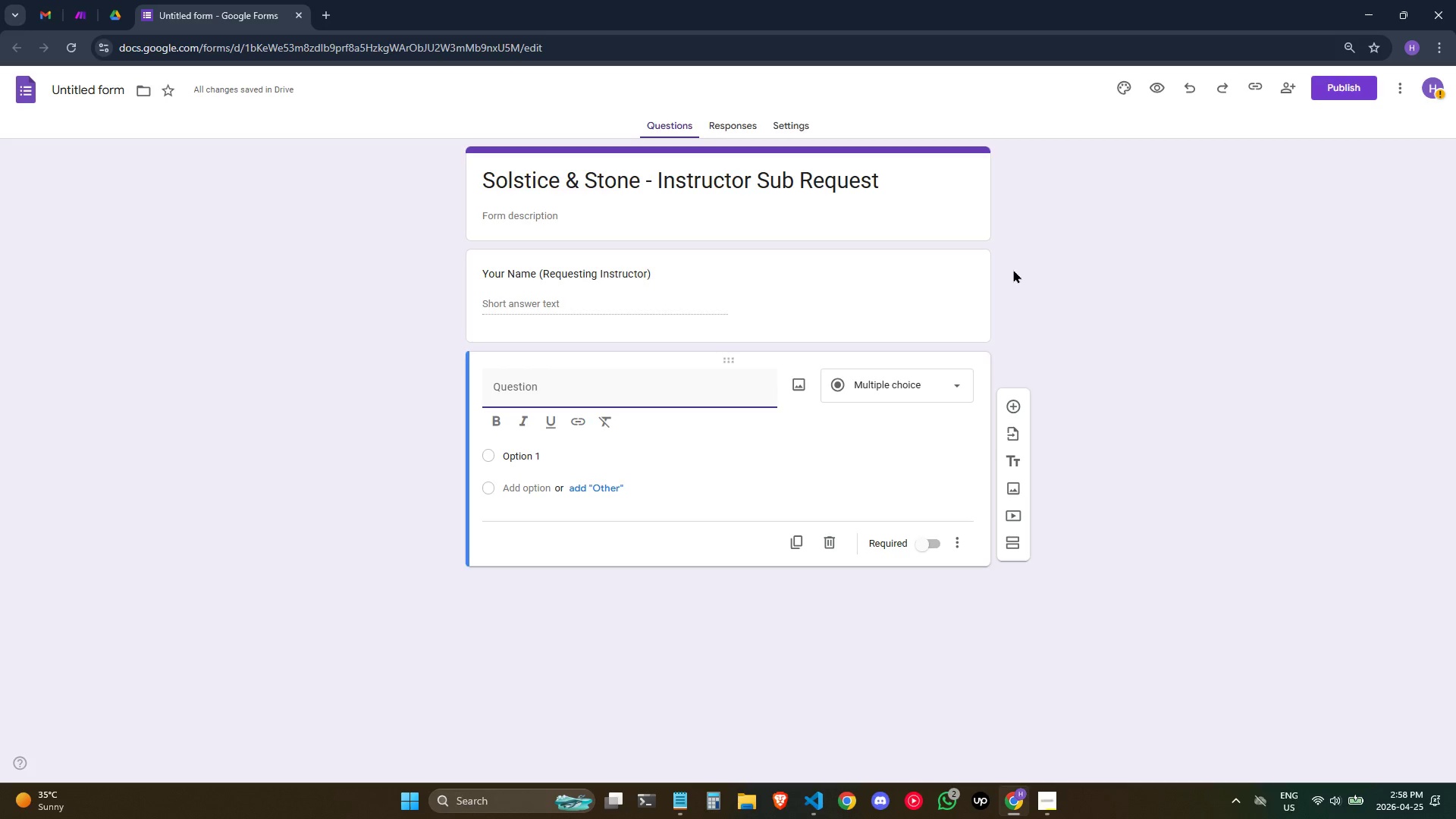 
wait(5.28)
 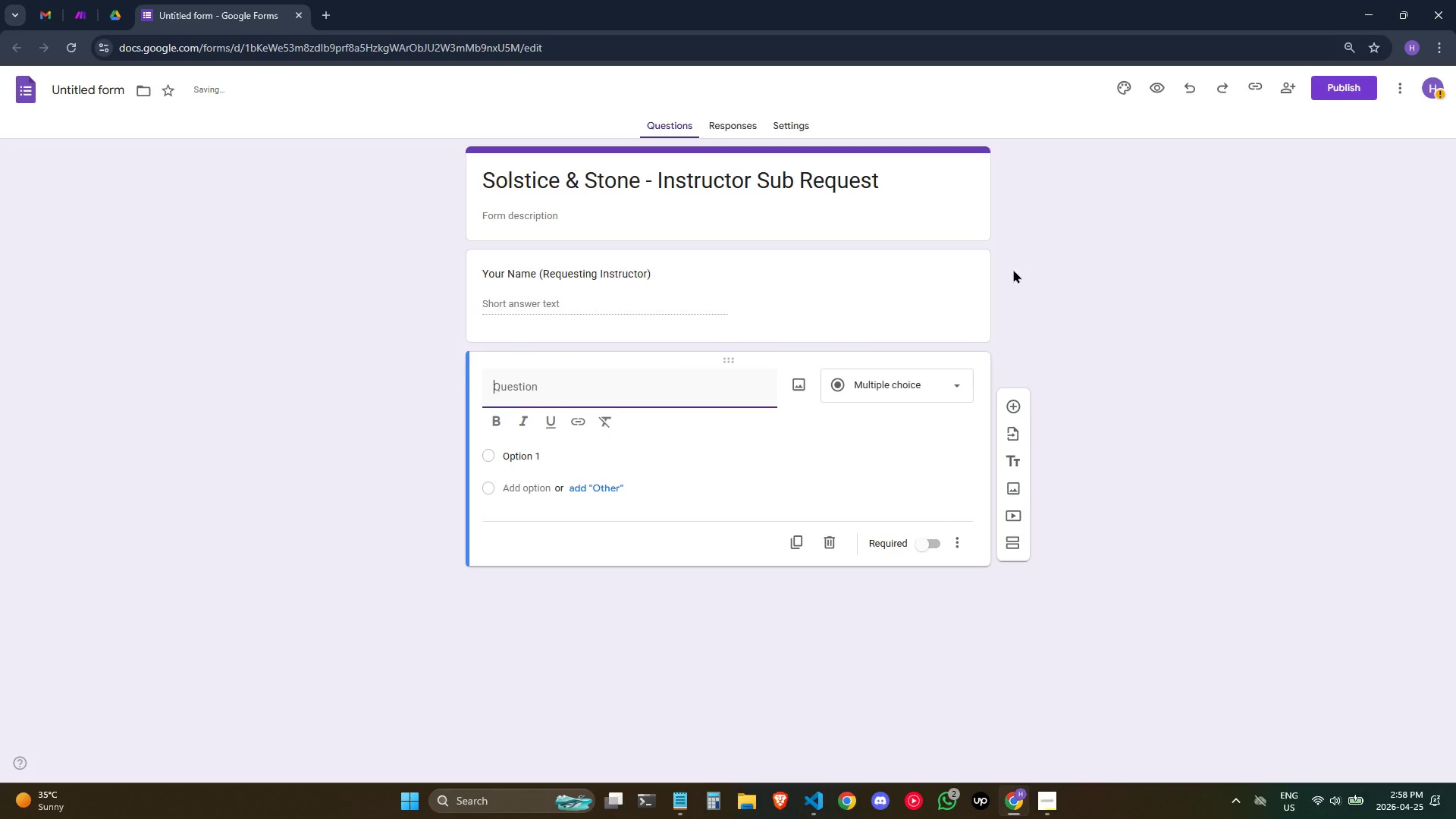 
type(Yor Email )
 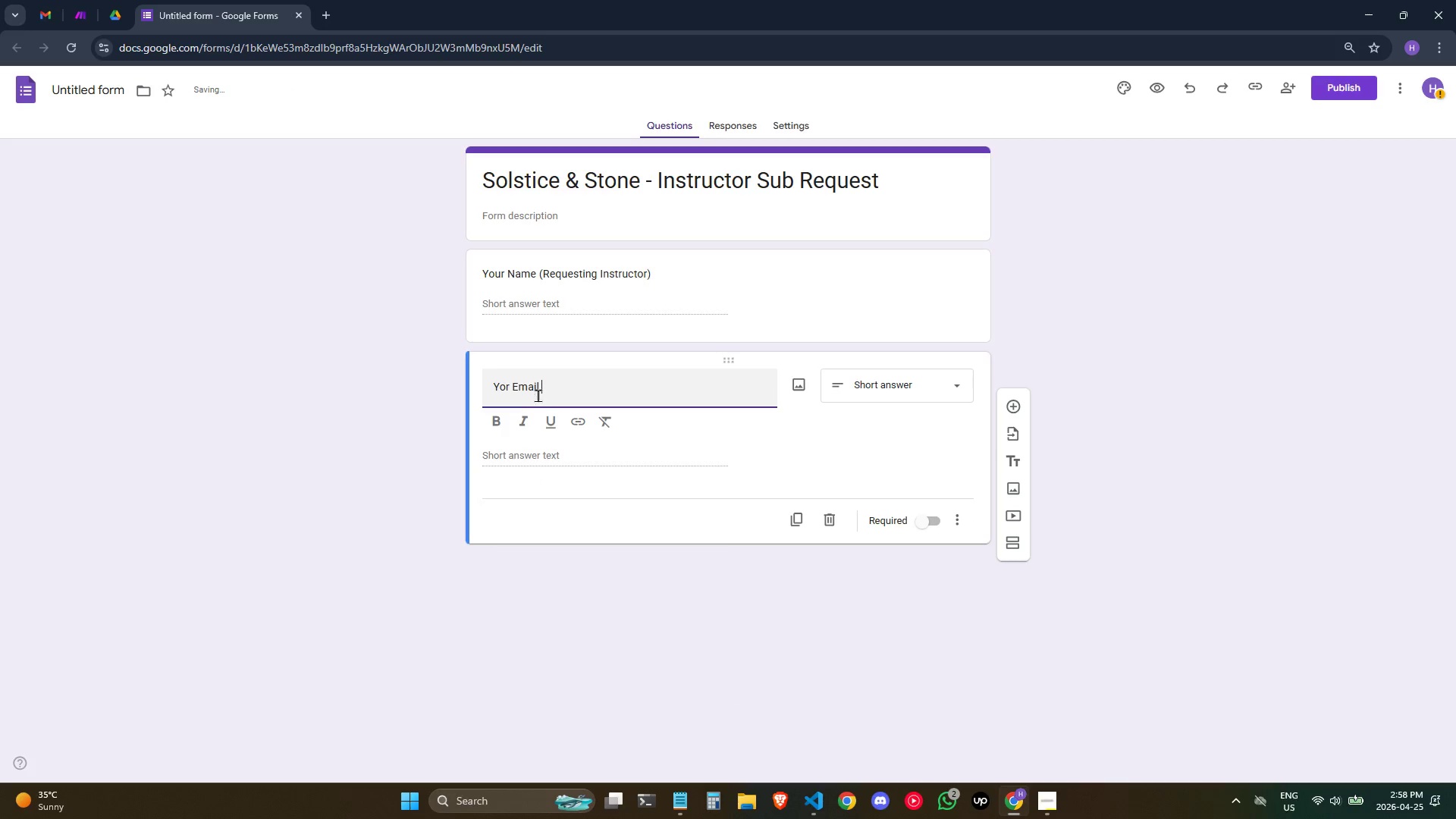 
left_click([505, 382])
 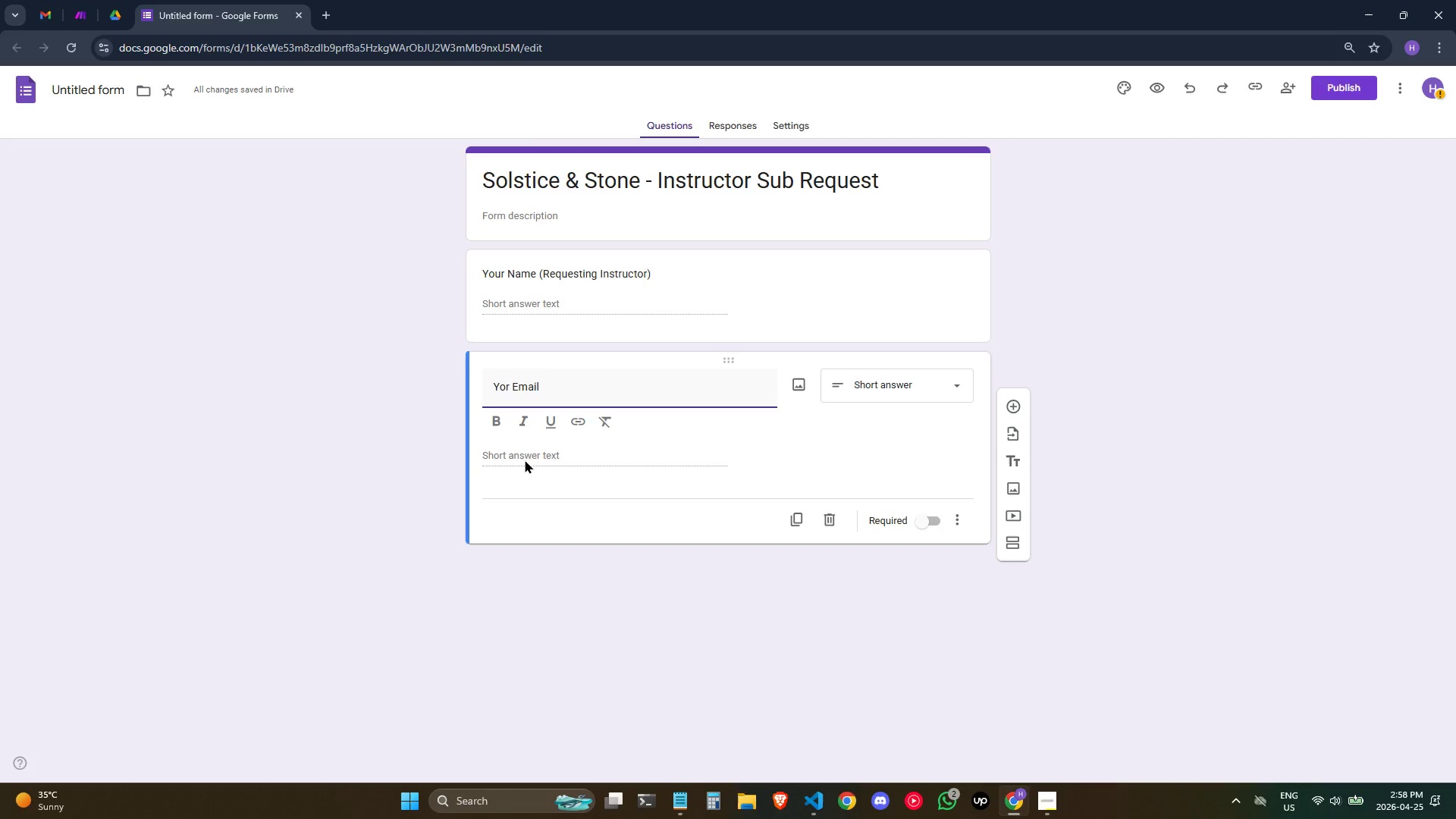 
key(U)
 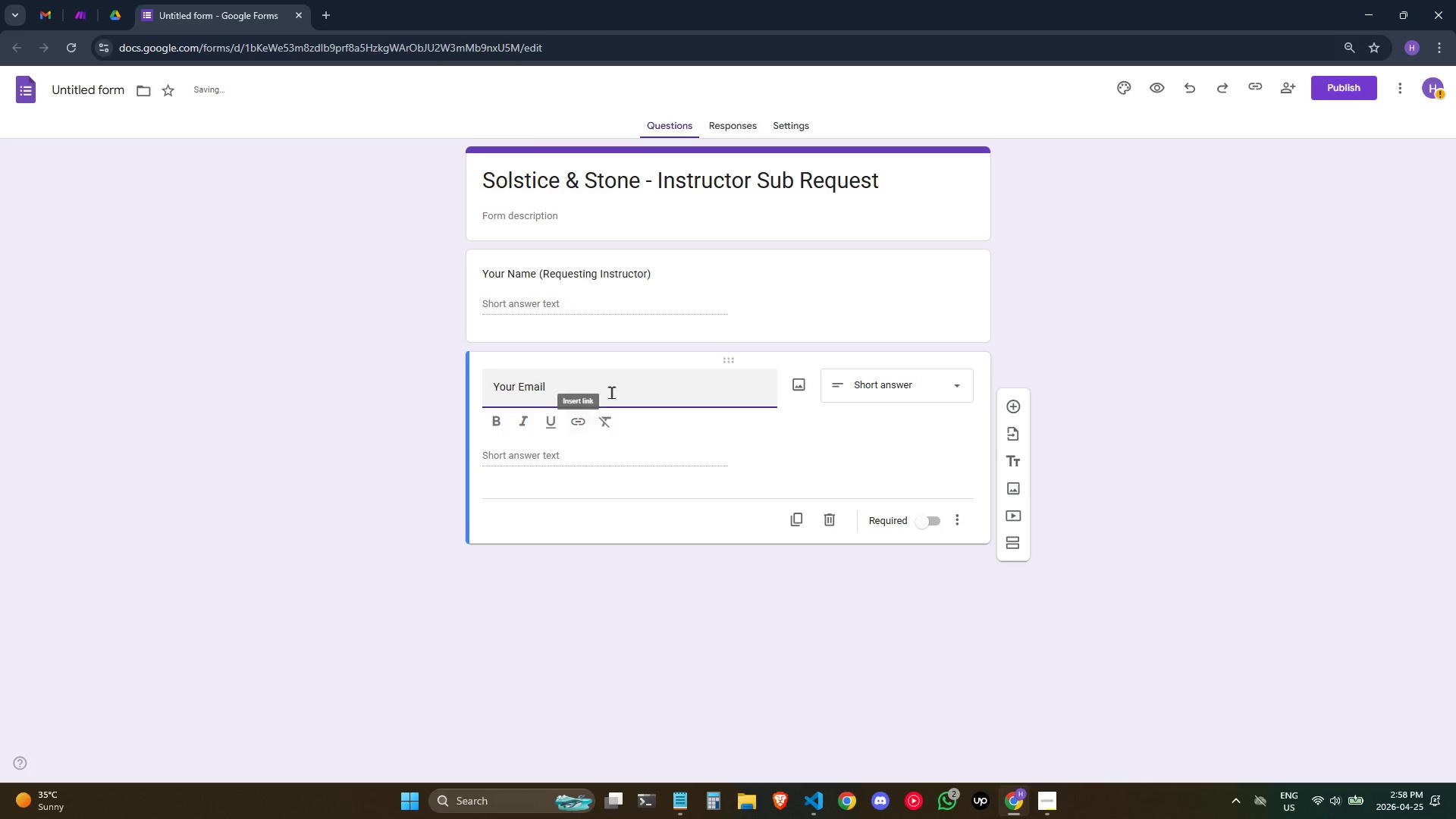 
left_click([618, 386])
 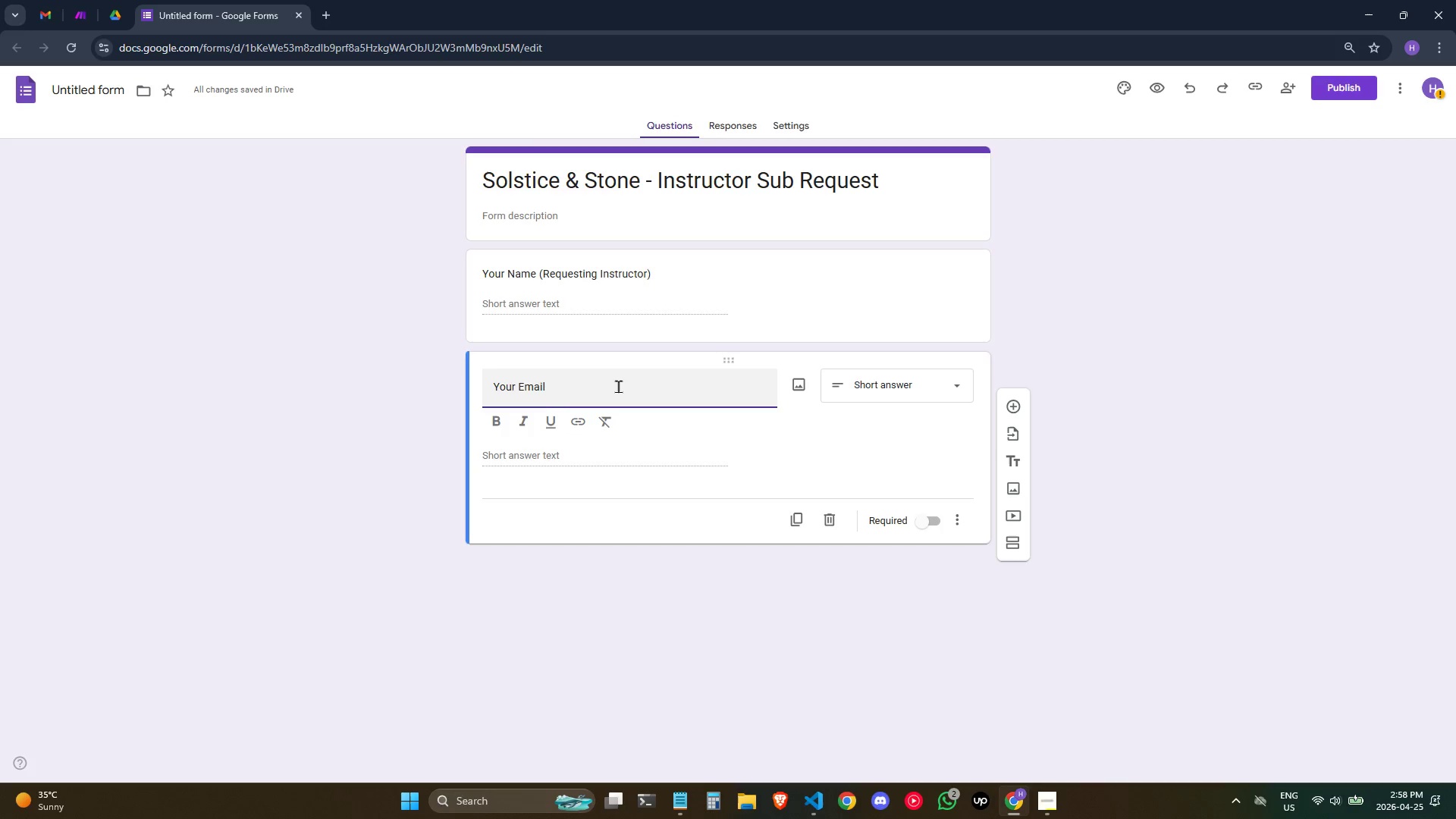 
type(Addrs)
key(Backspace)
type(ess)
 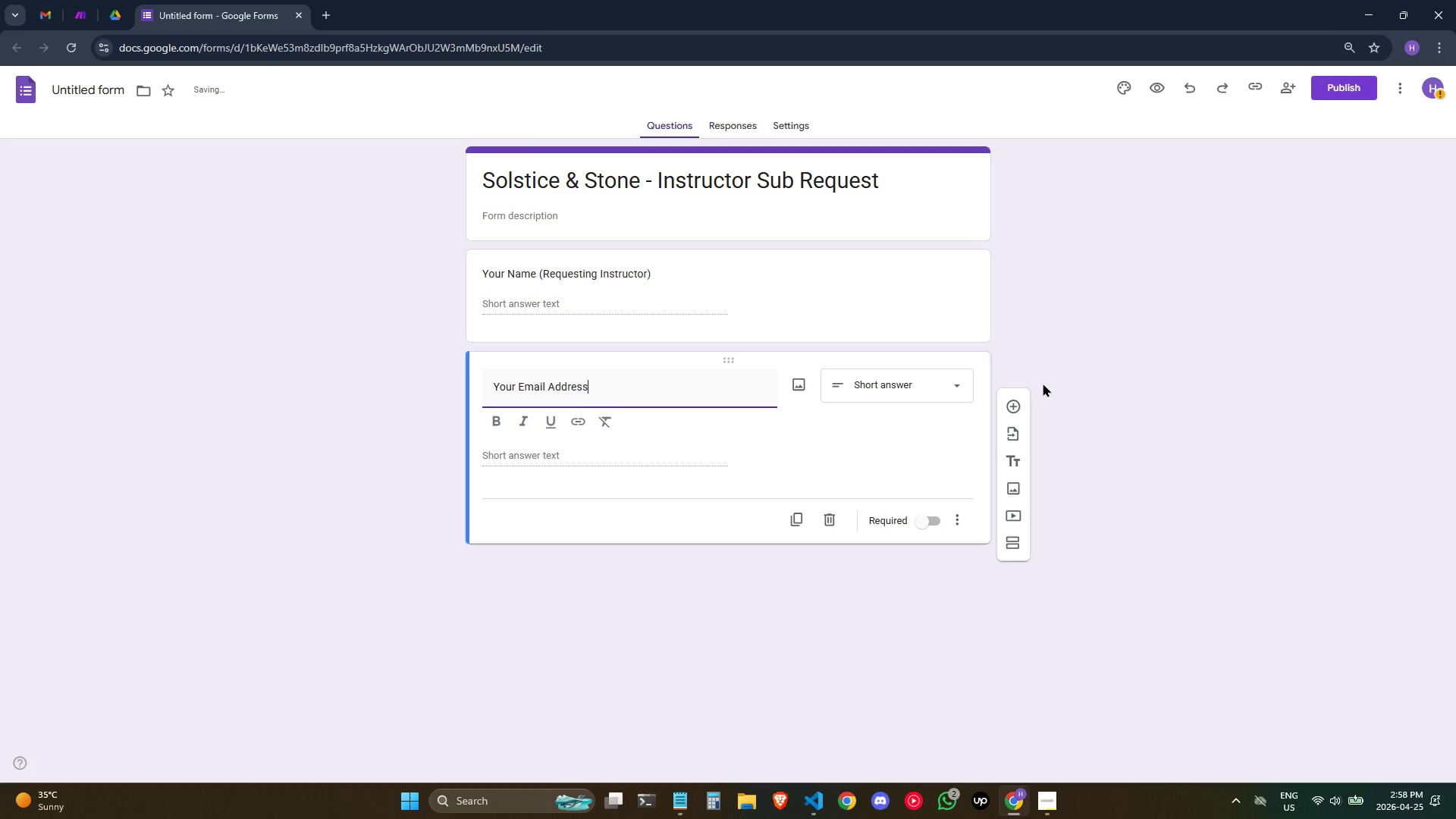 
left_click([1014, 403])
 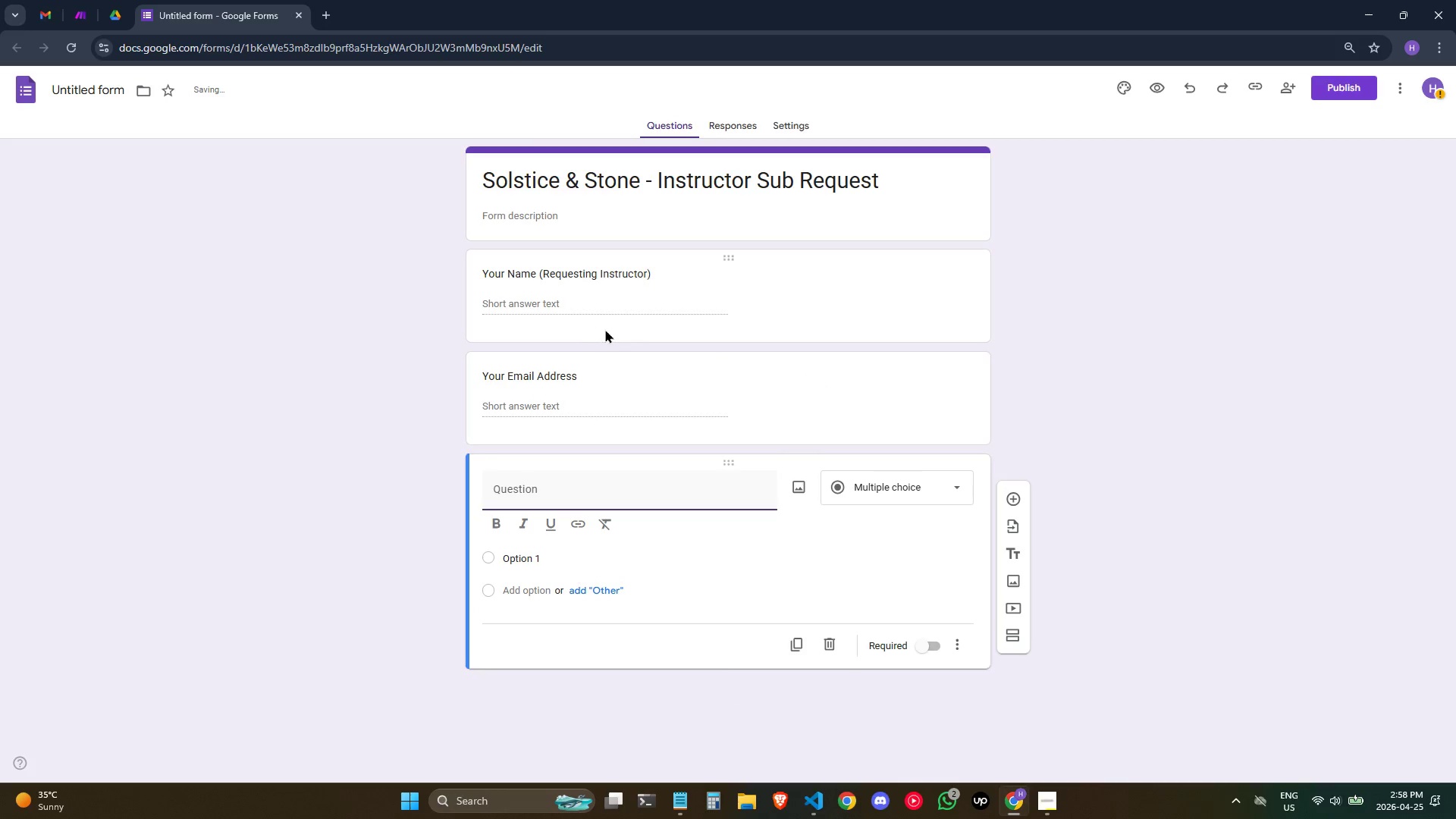 
scroll: coordinate [660, 358], scroll_direction: down, amount: 1.0
 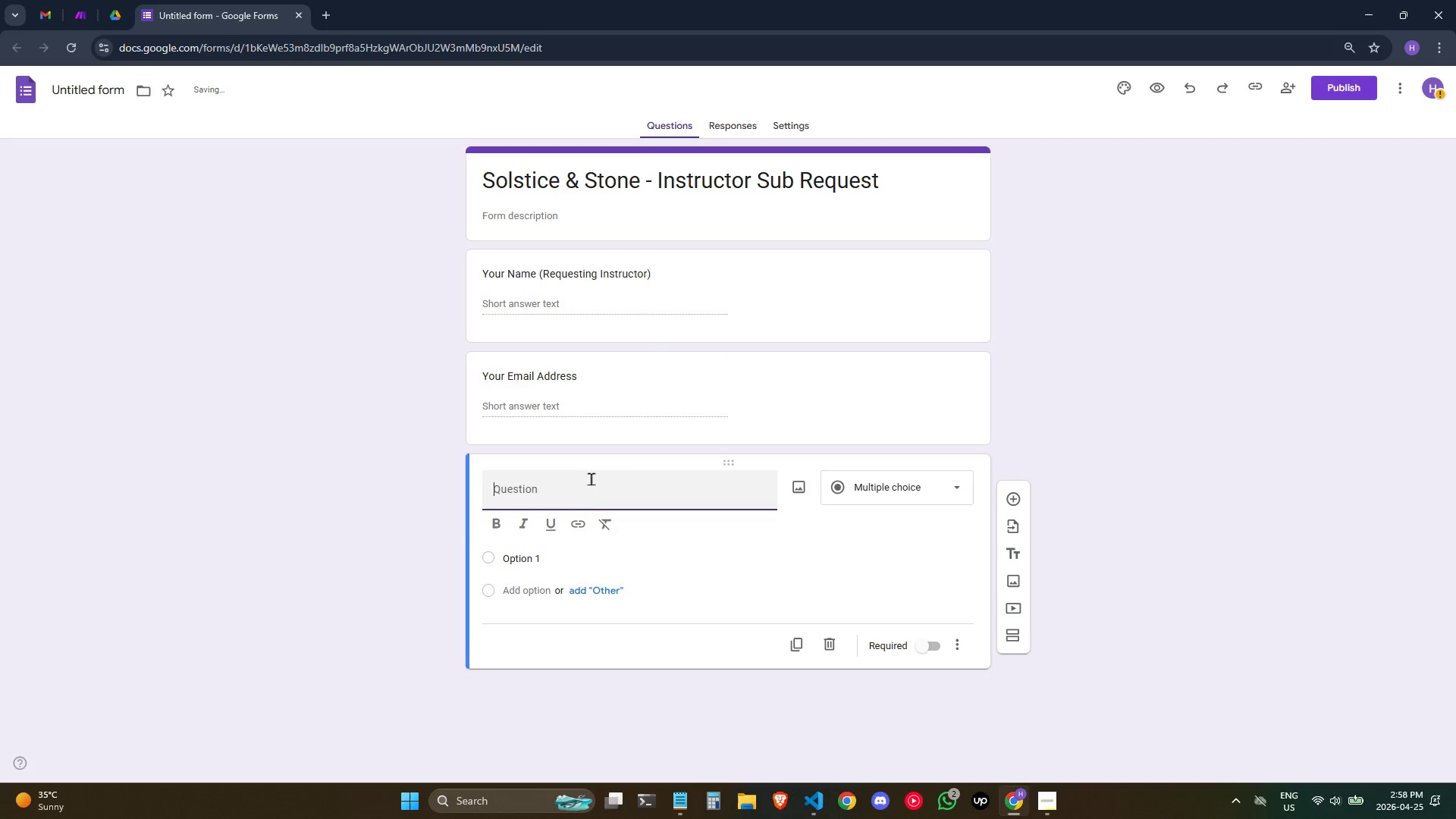 
left_click([583, 507])
 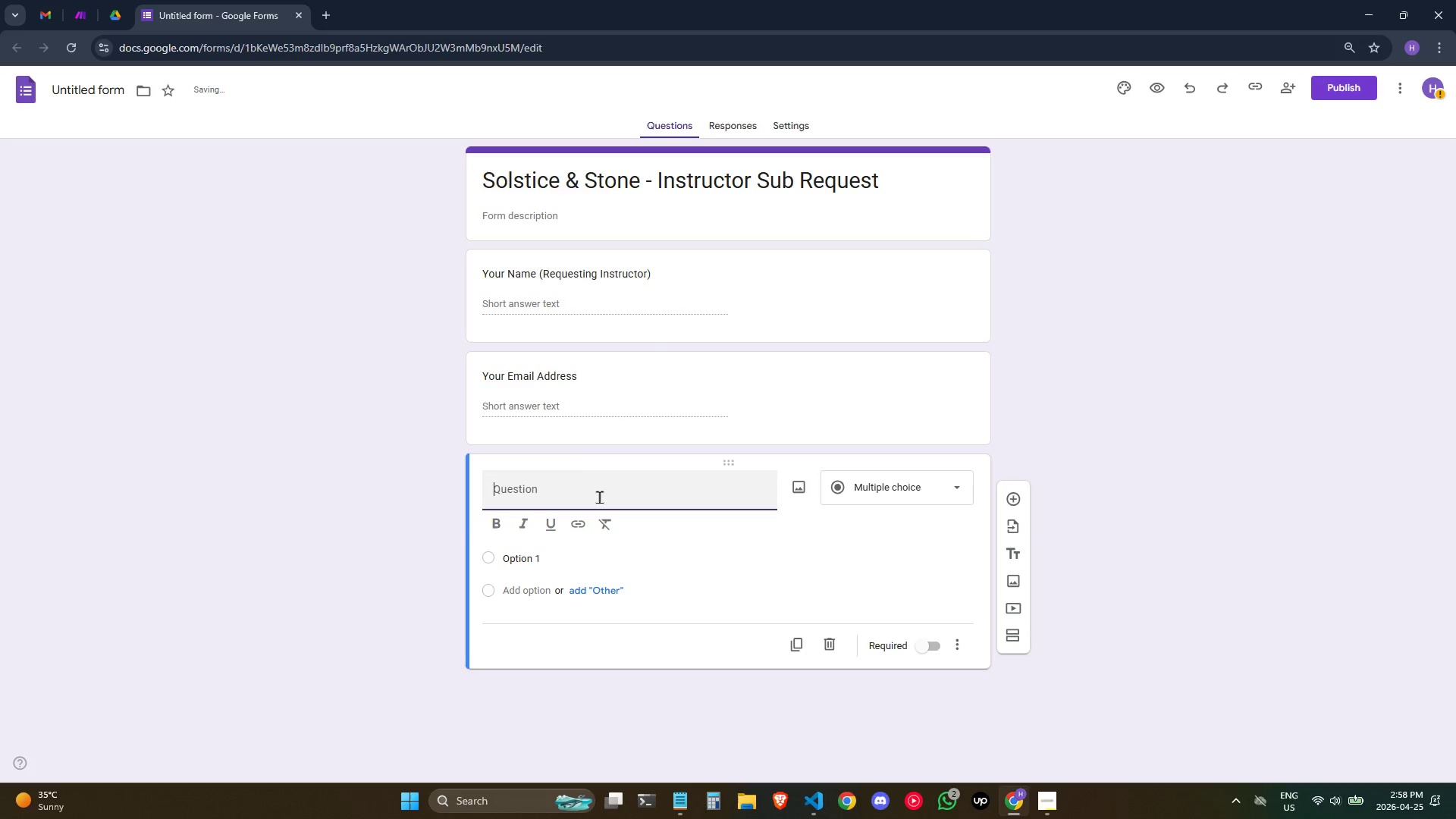 
left_click([599, 497])
 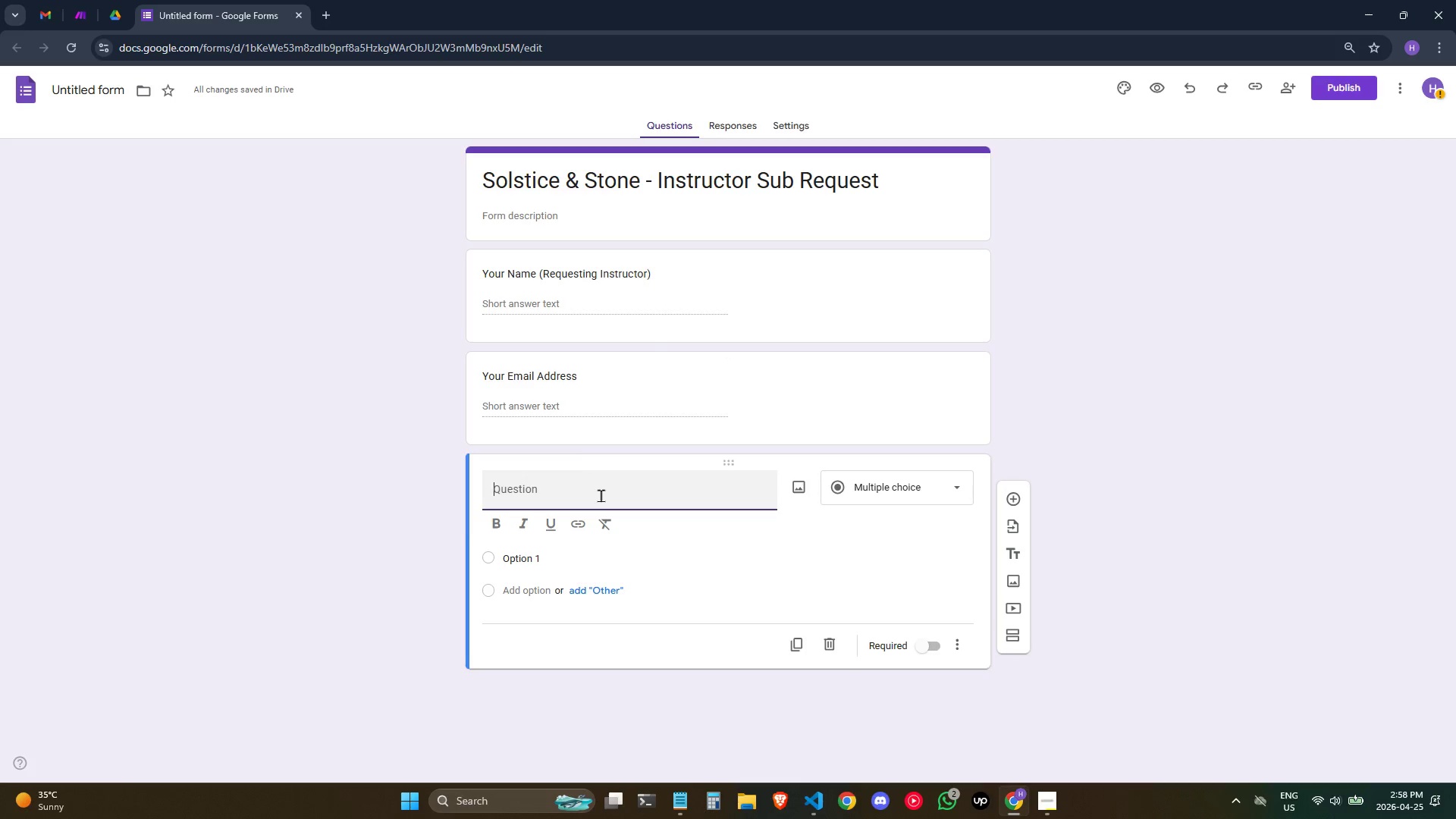 
type(Yor )
key(Backspace)
key(Backspace)
type(ur phone)
 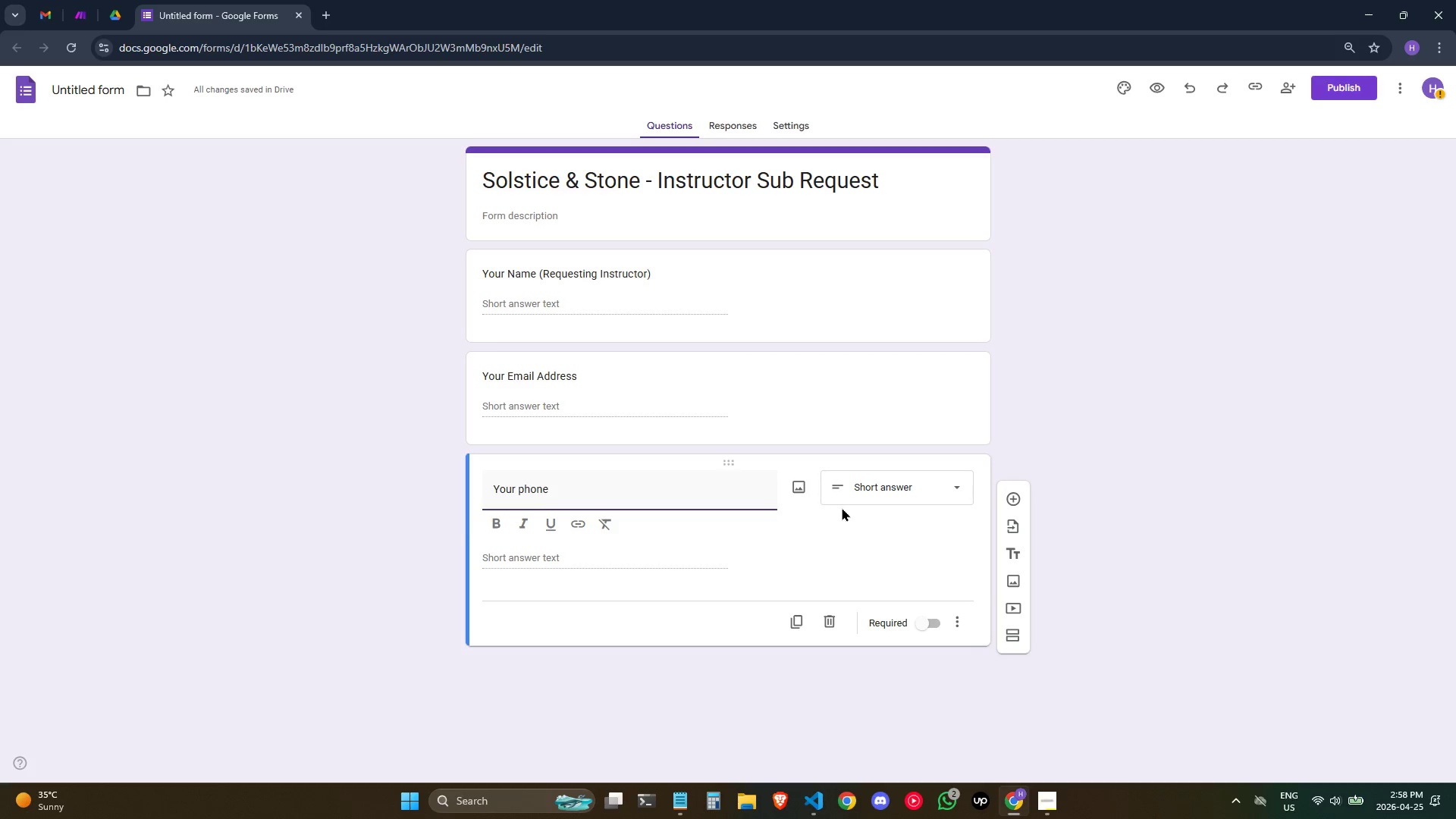 
type( Numbr)
 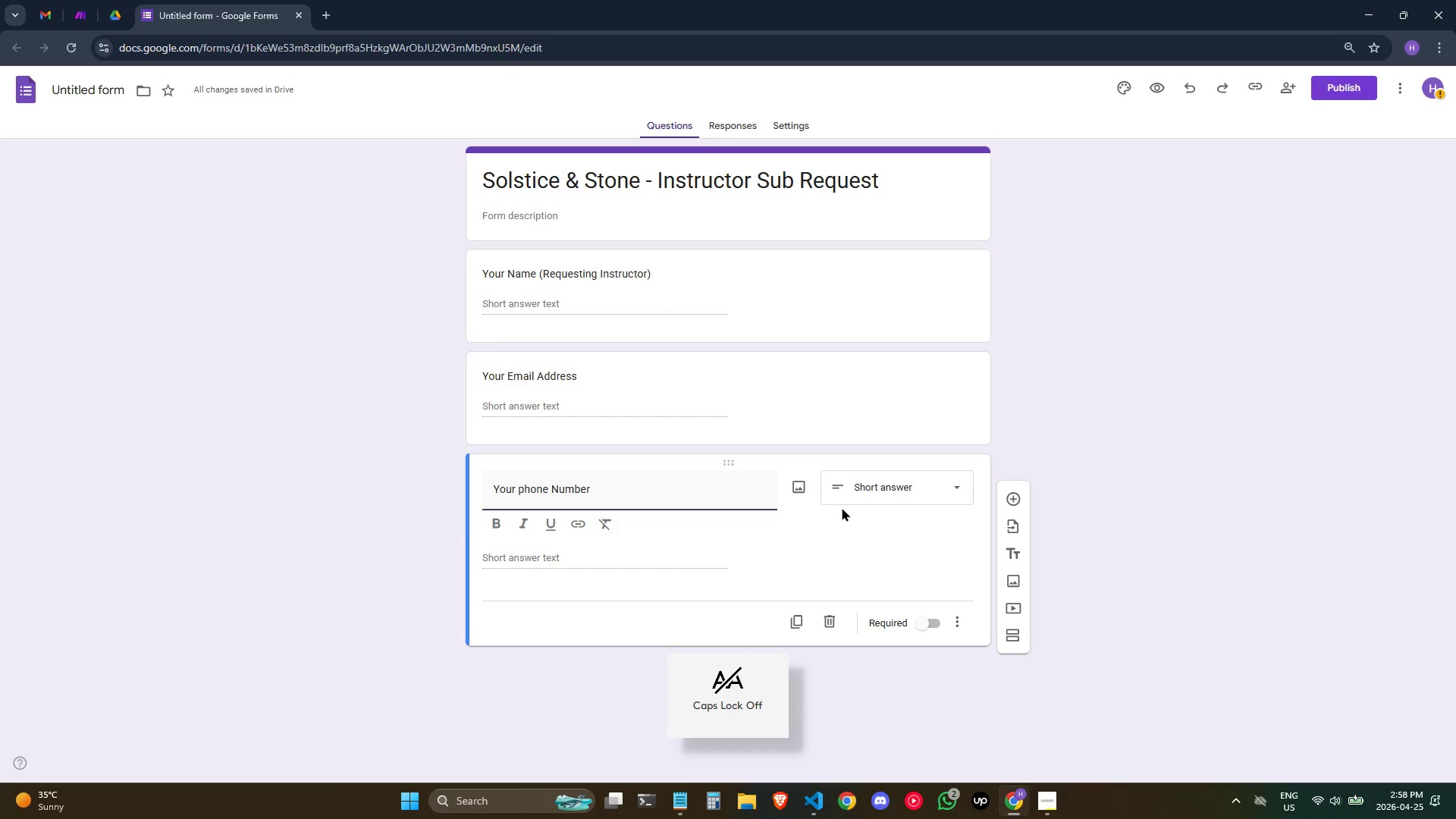 
hold_key(key=E, duration=0.34)
 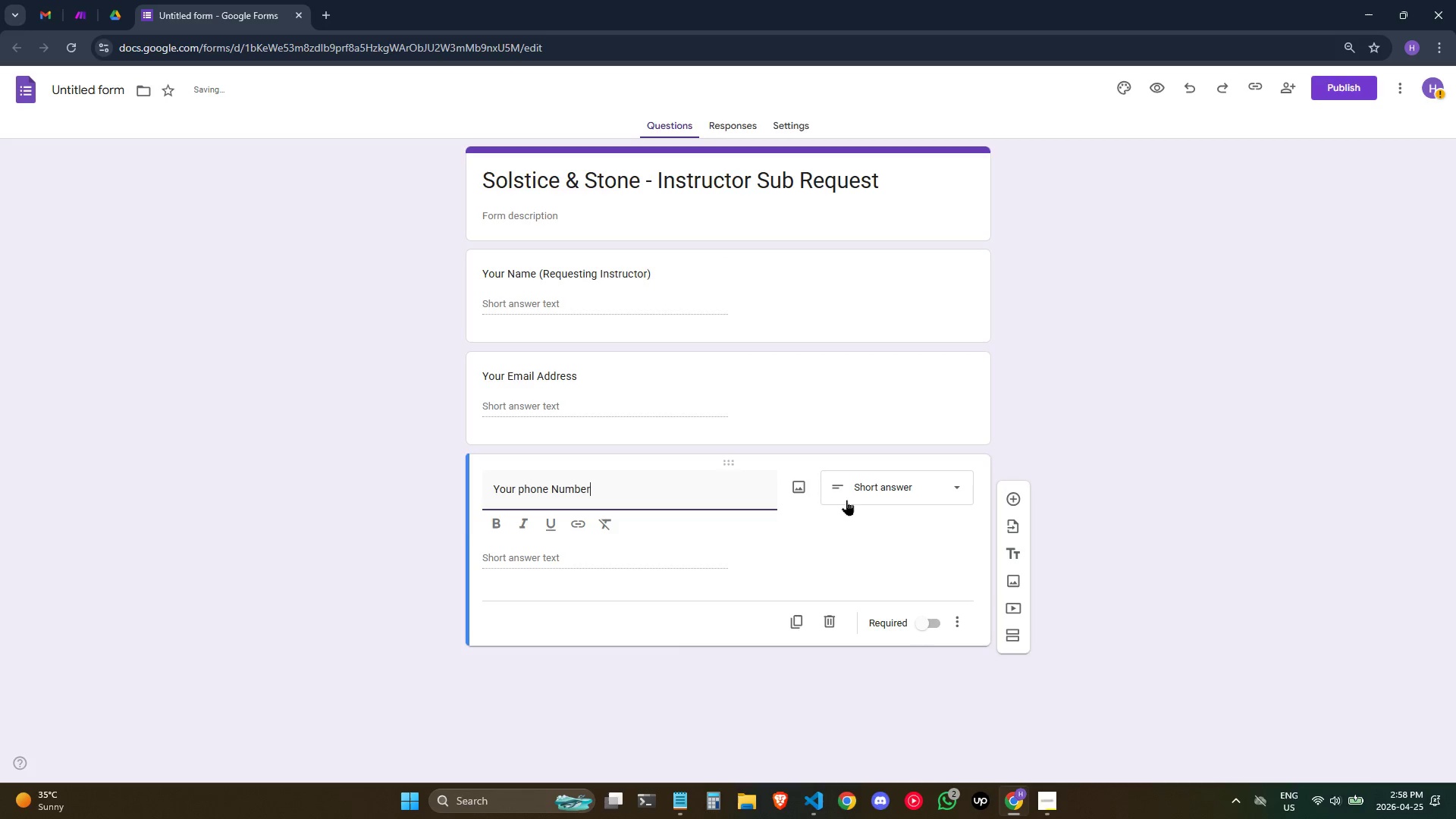 
scroll: coordinate [852, 491], scroll_direction: down, amount: 1.0
 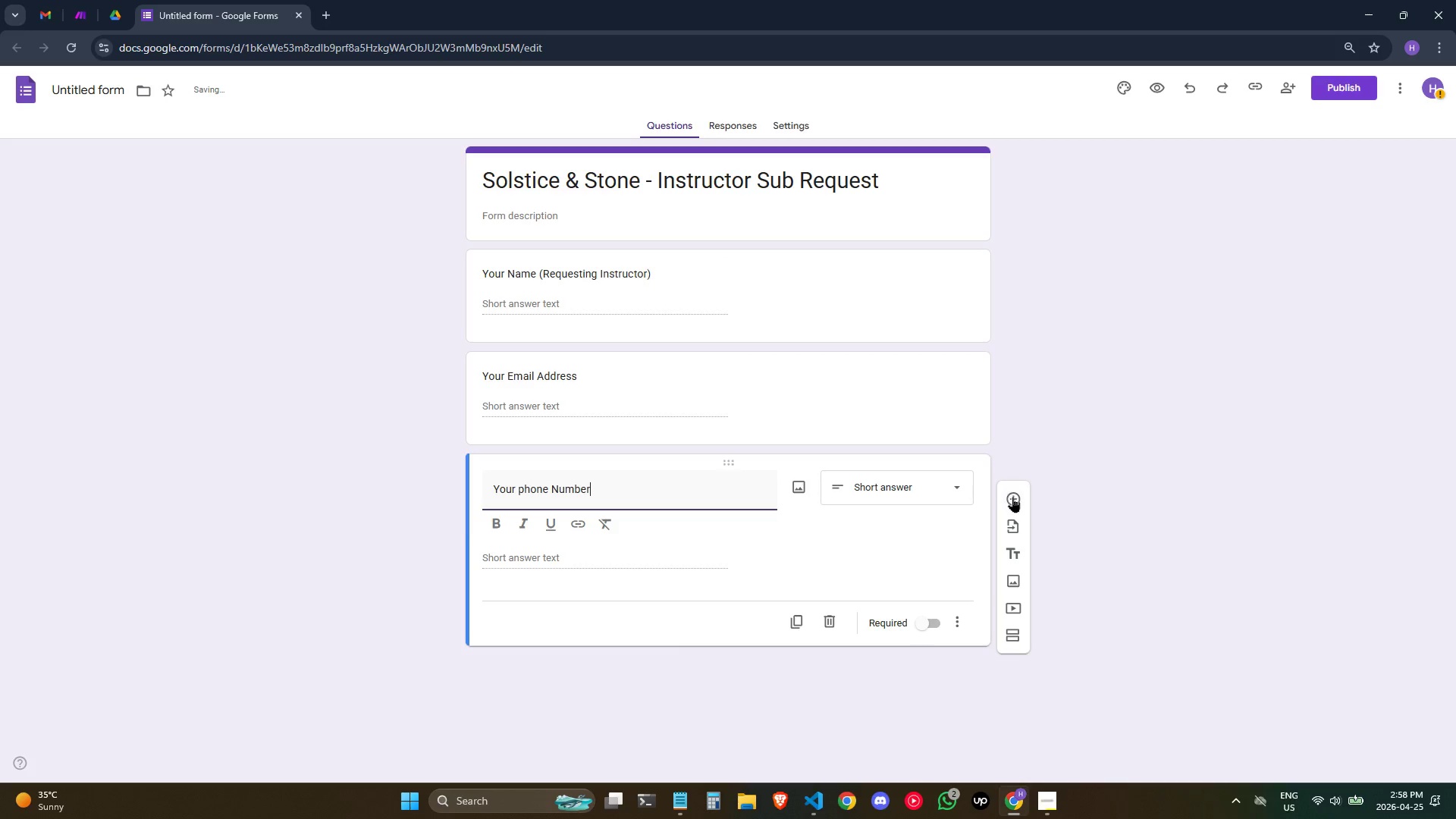 
left_click([1012, 497])
 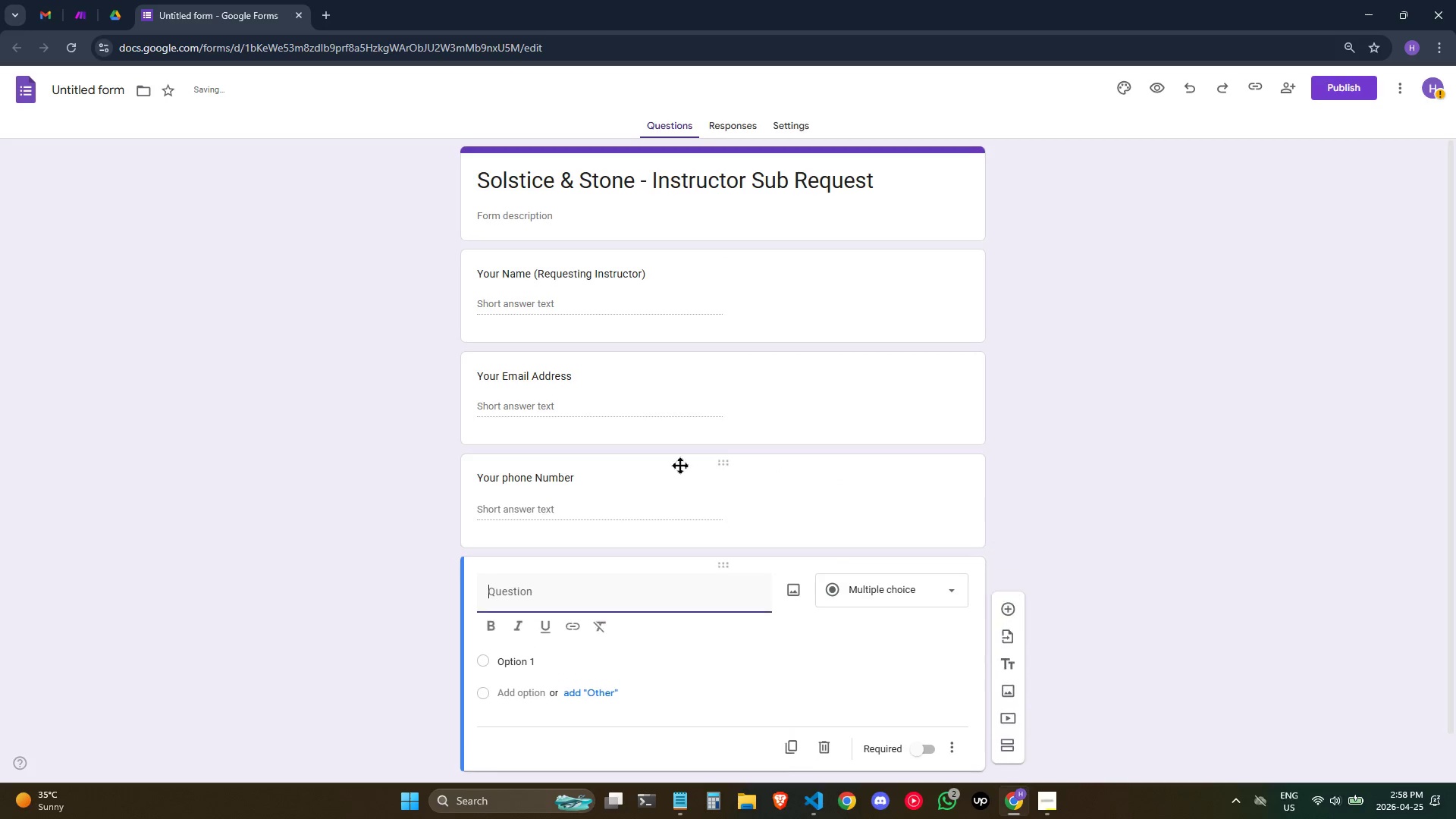 
scroll: coordinate [671, 472], scroll_direction: down, amount: 3.0
 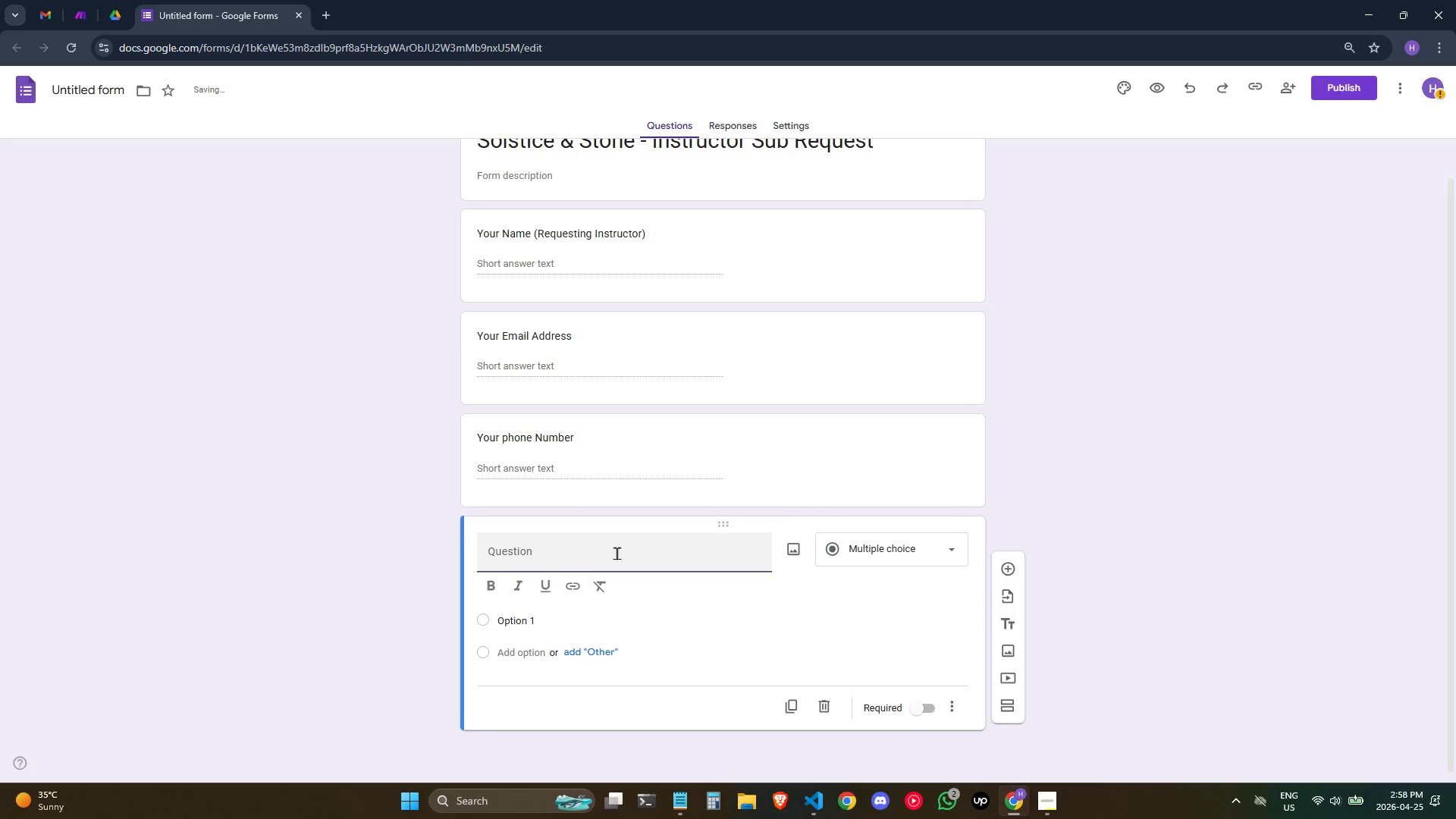 
left_click([617, 553])
 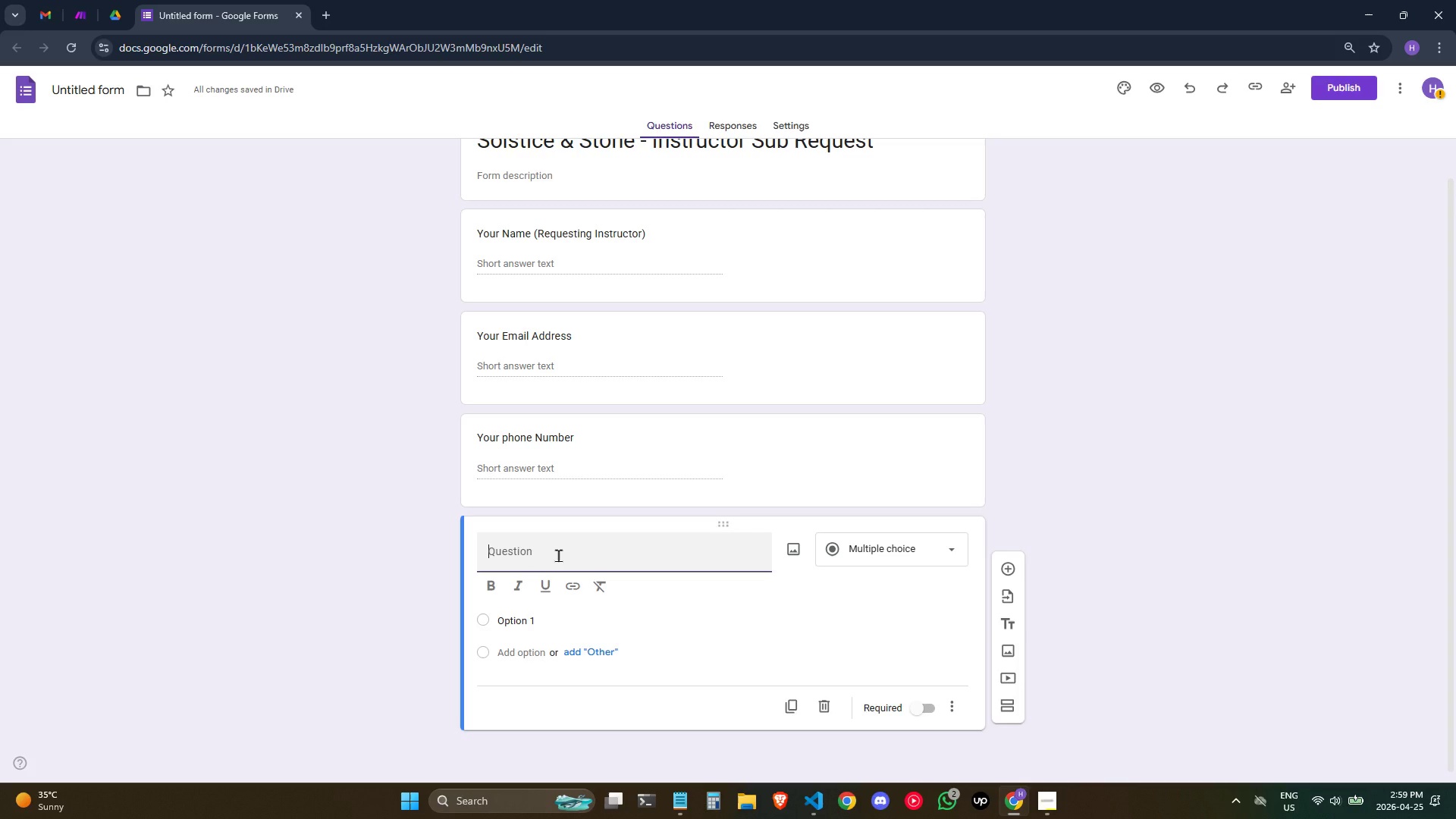 
wait(5.58)
 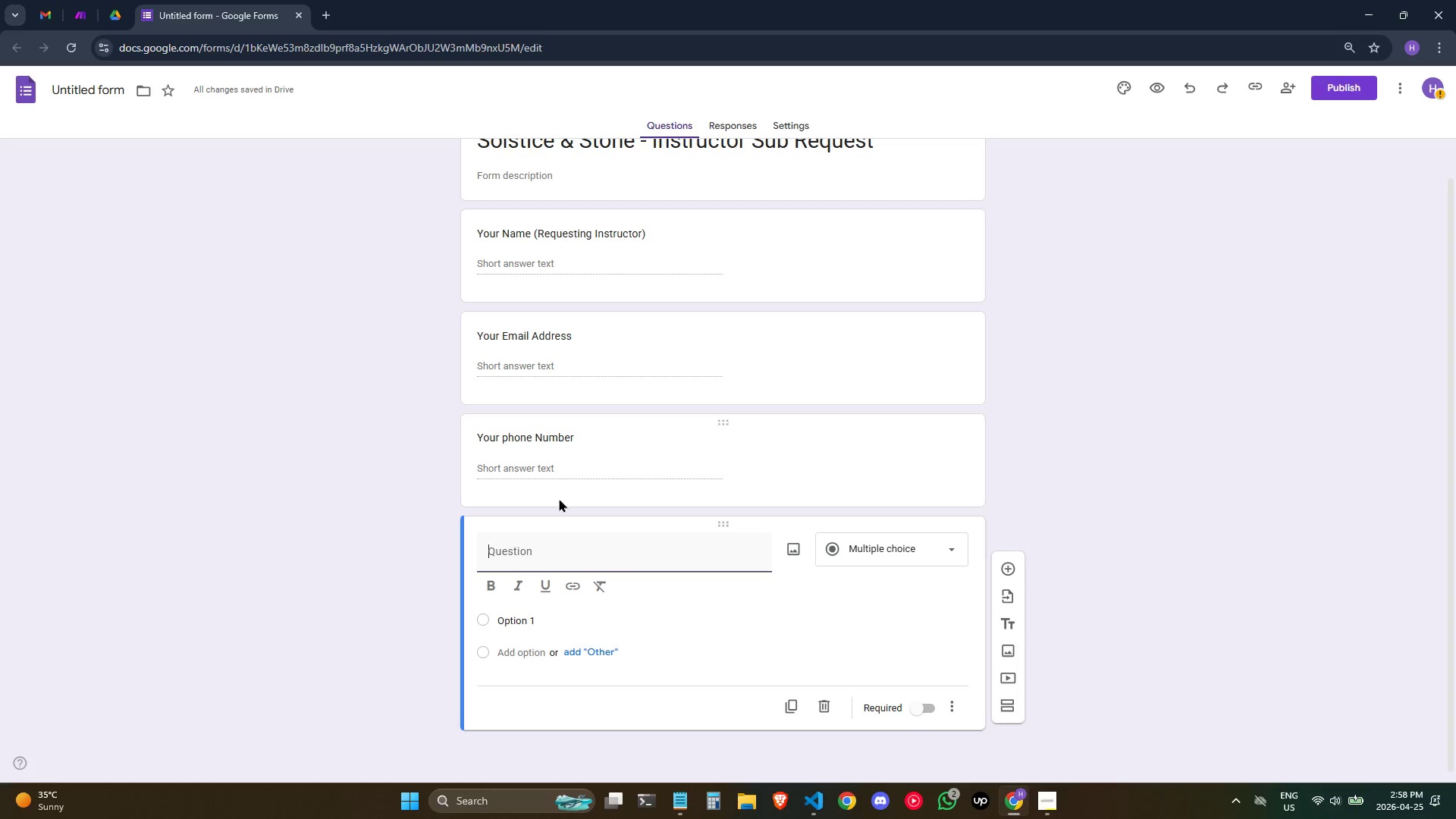 
left_click([504, 436])
 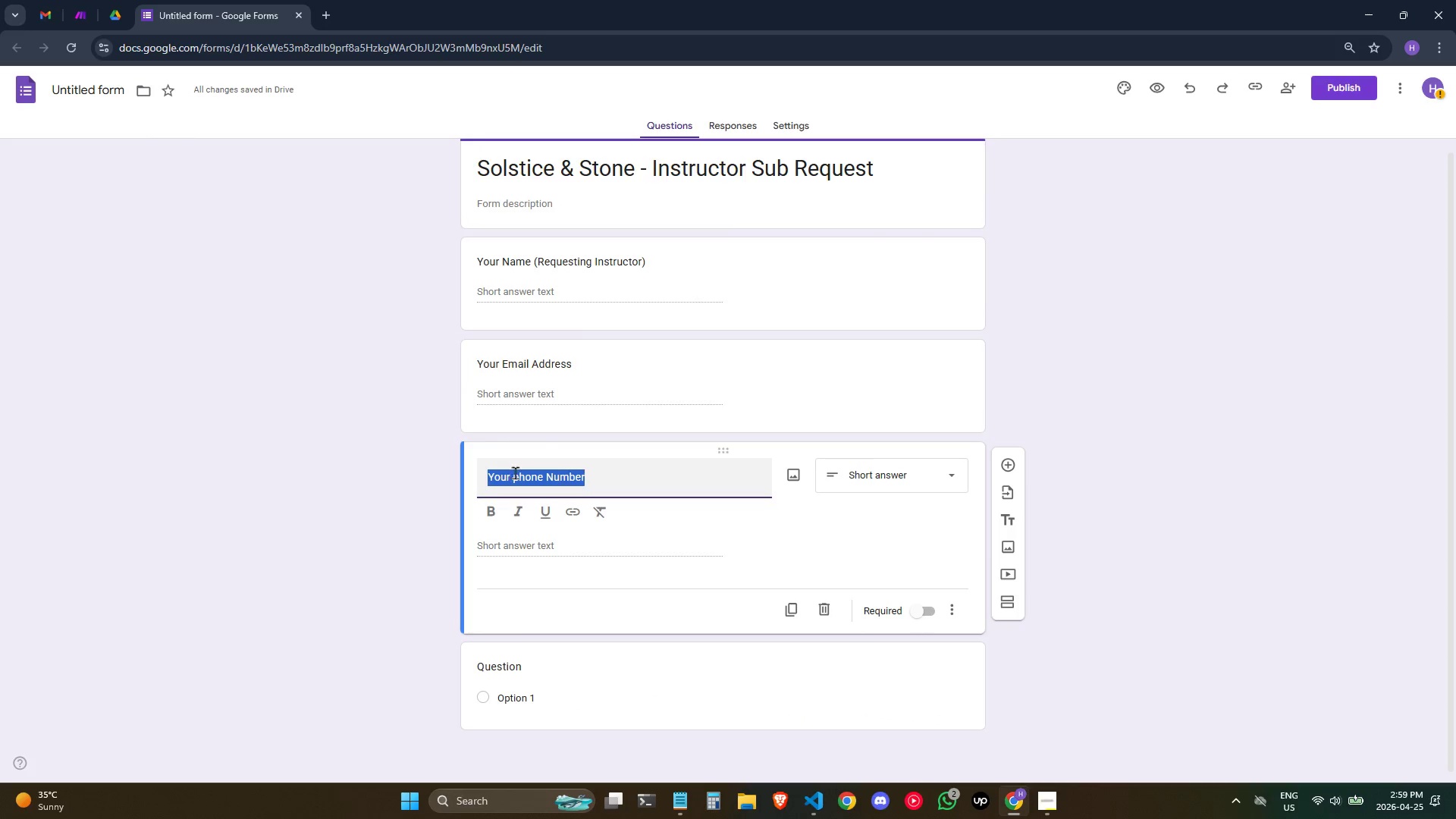 
left_click([516, 472])
 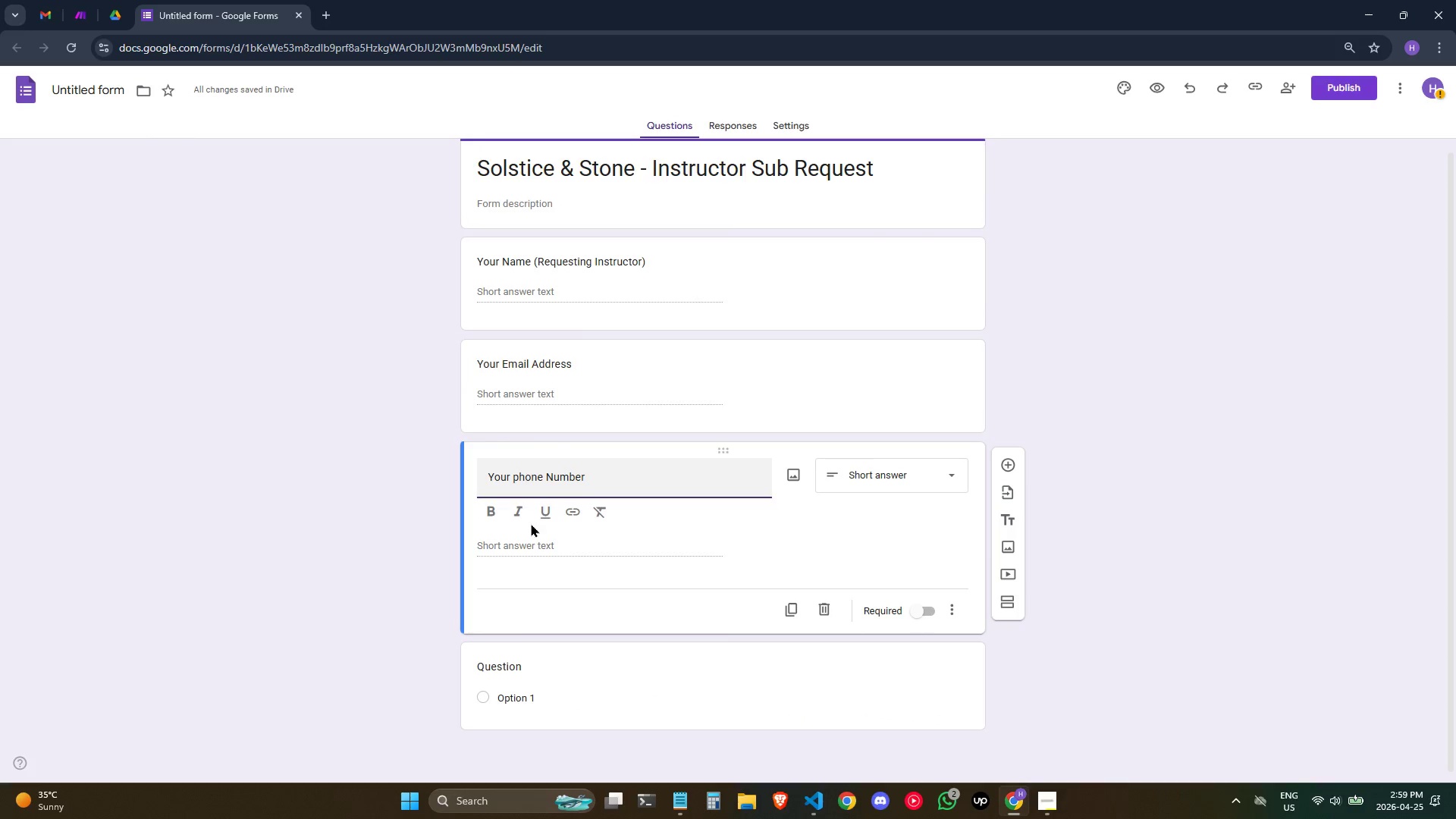 
key(ArrowRight)
 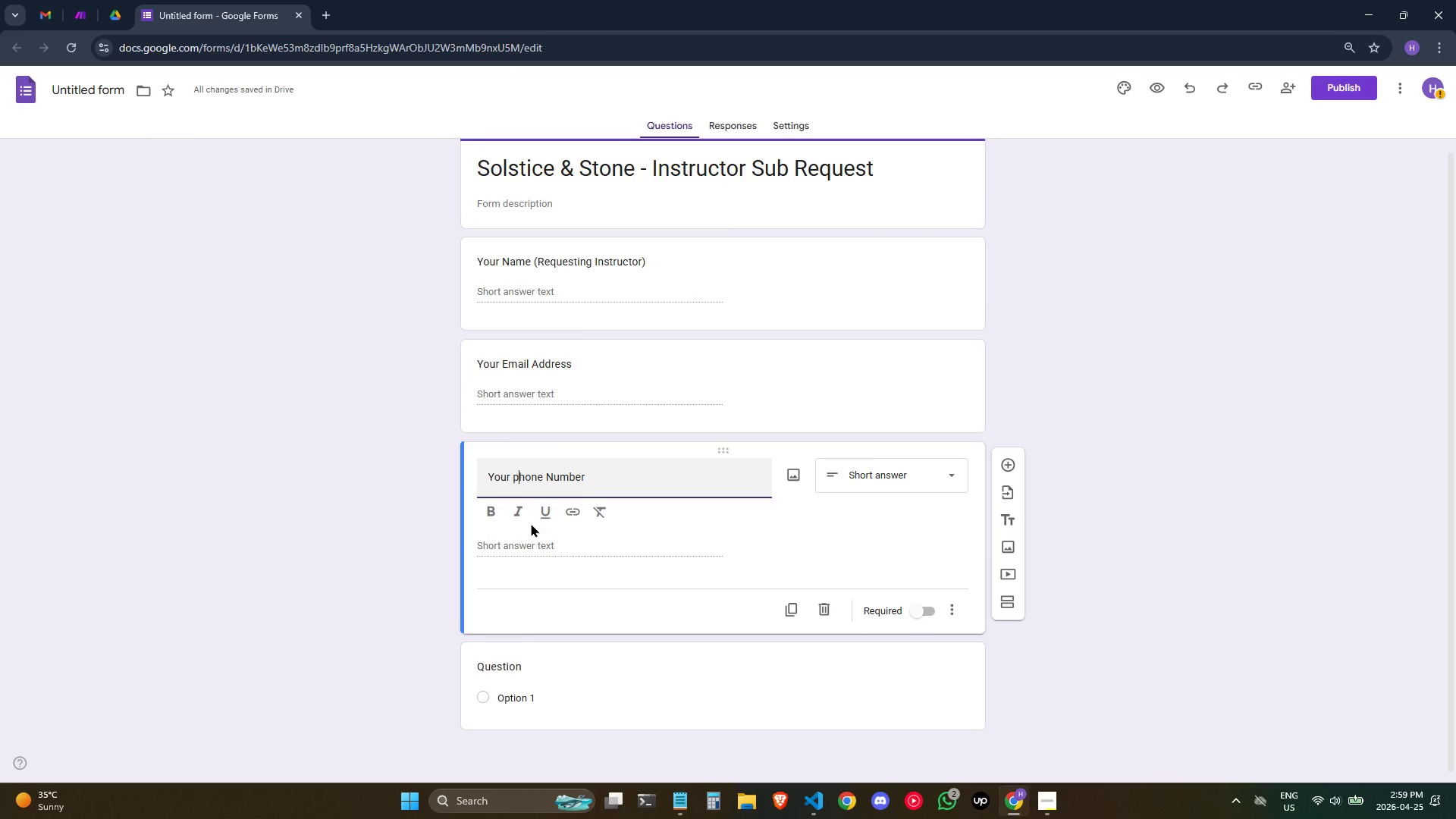 
key(Backspace)
 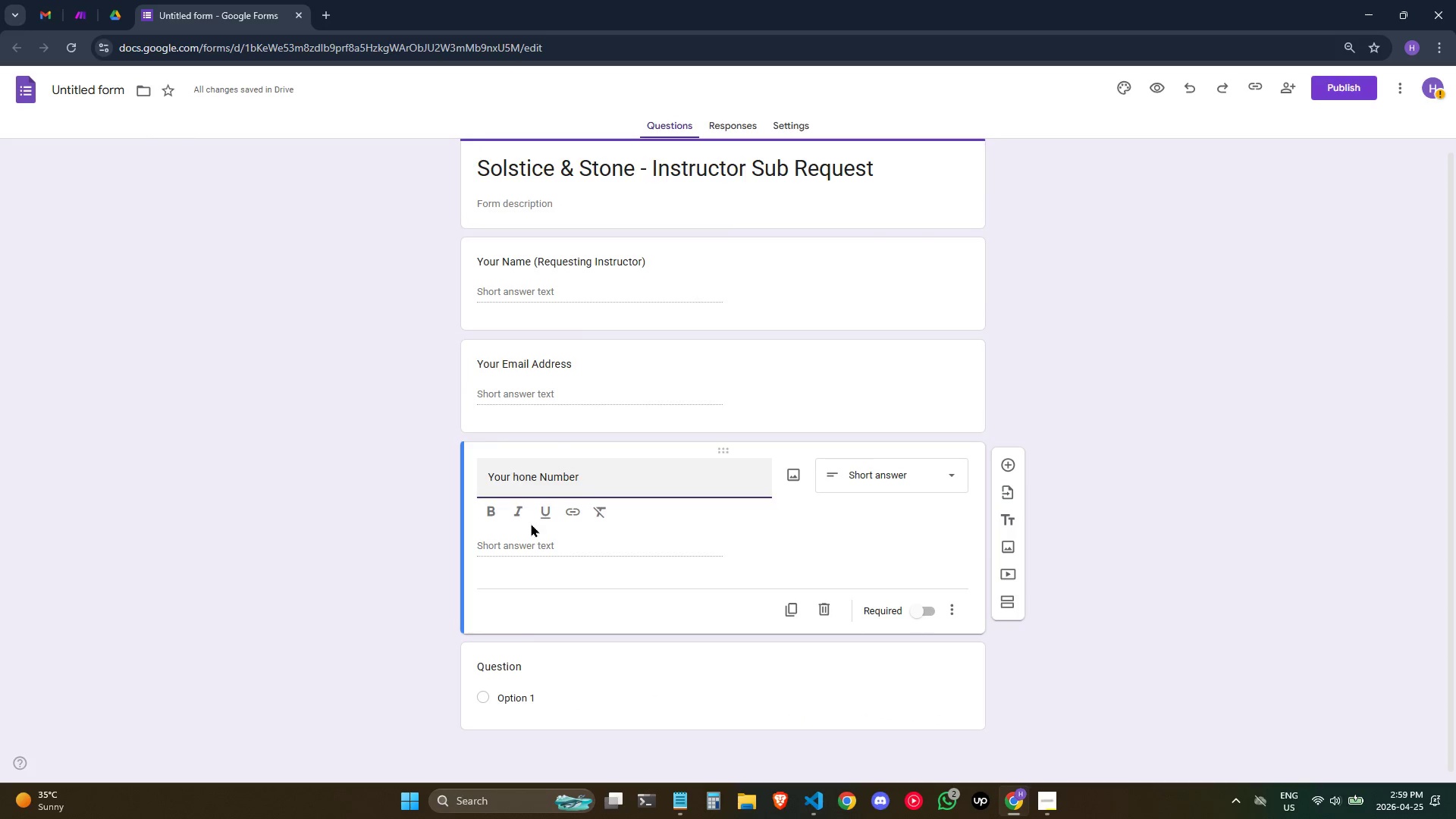 
key(CapsLock)
 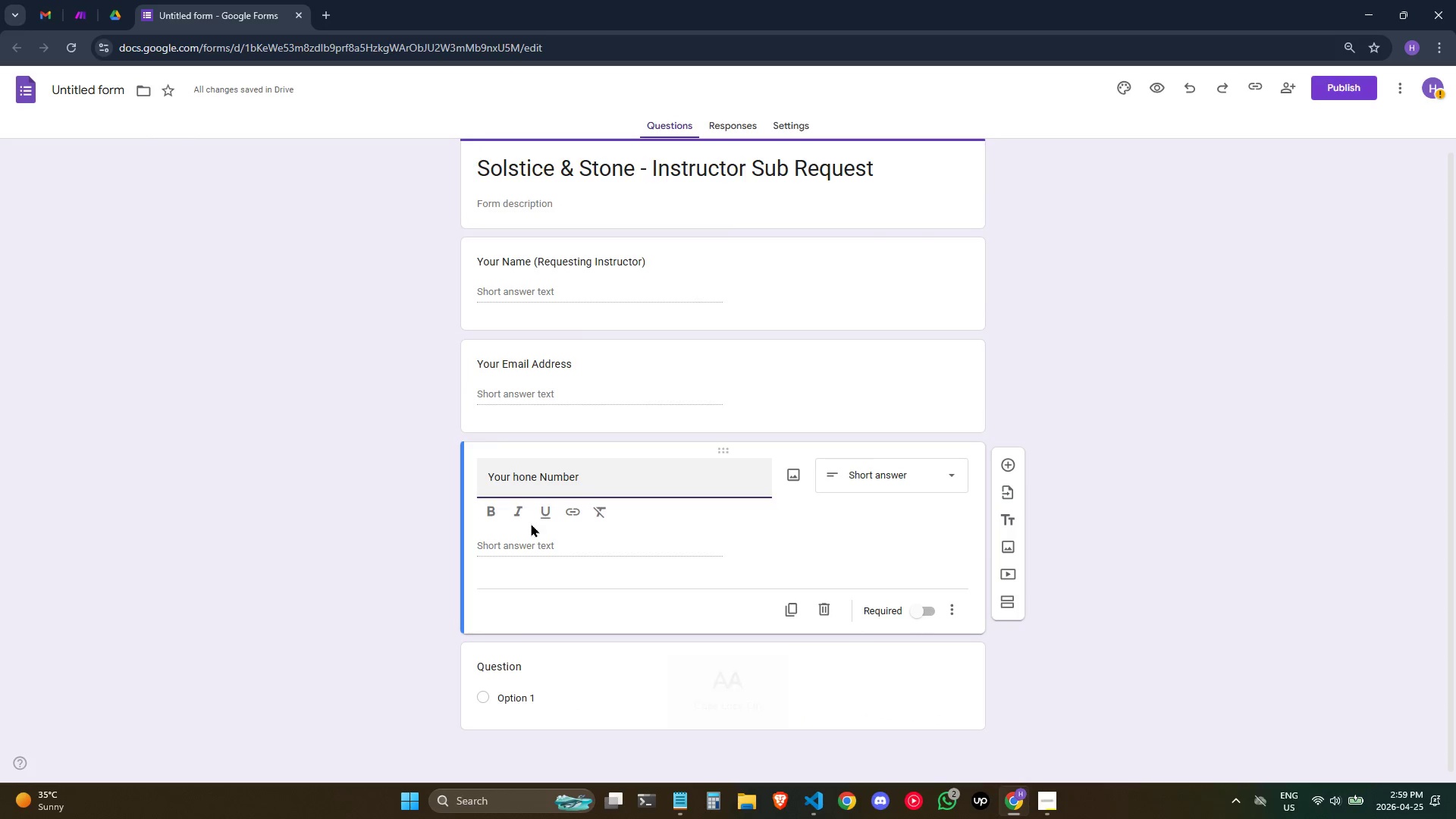 
key(P)
 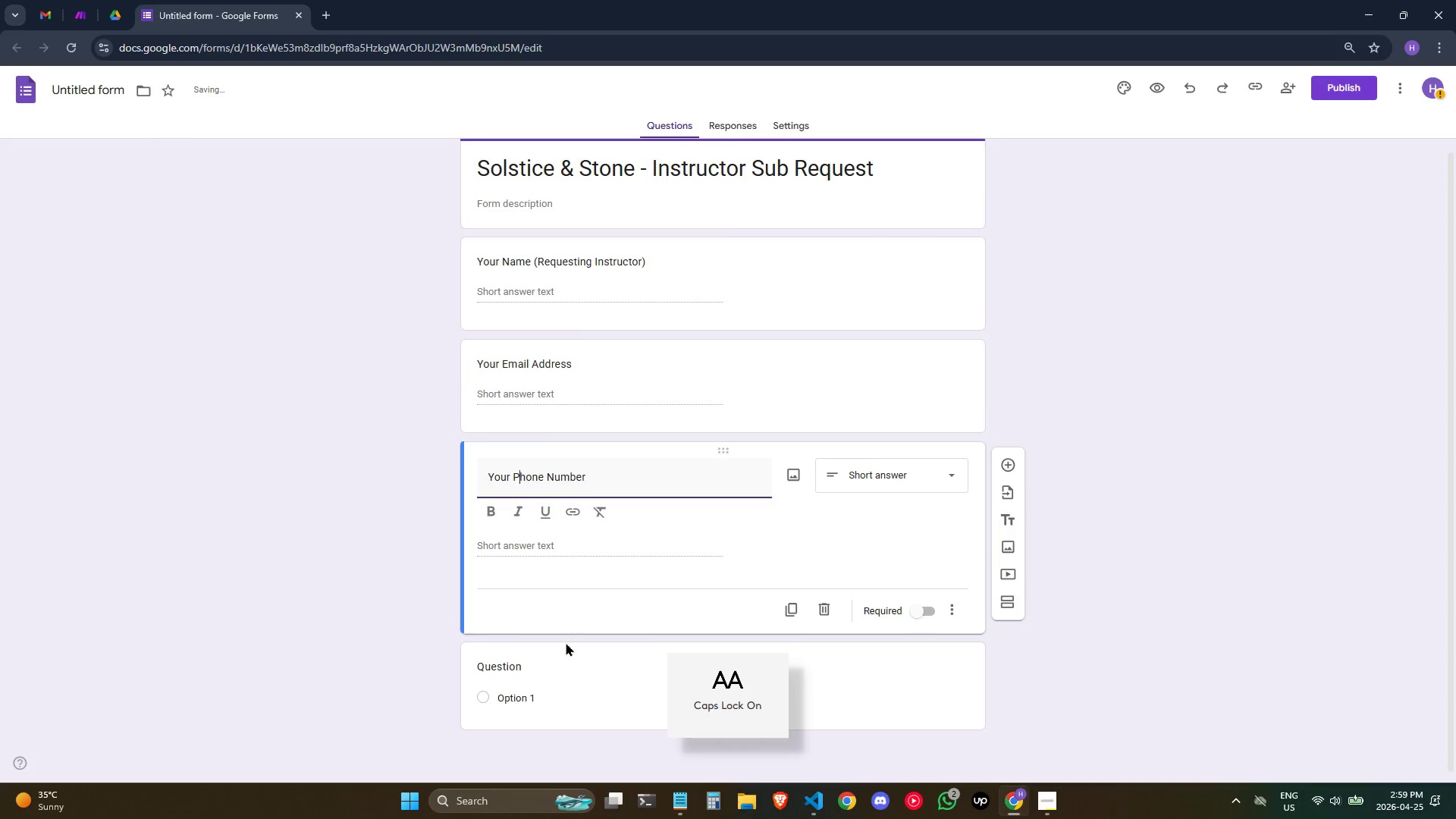 
left_click([563, 662])
 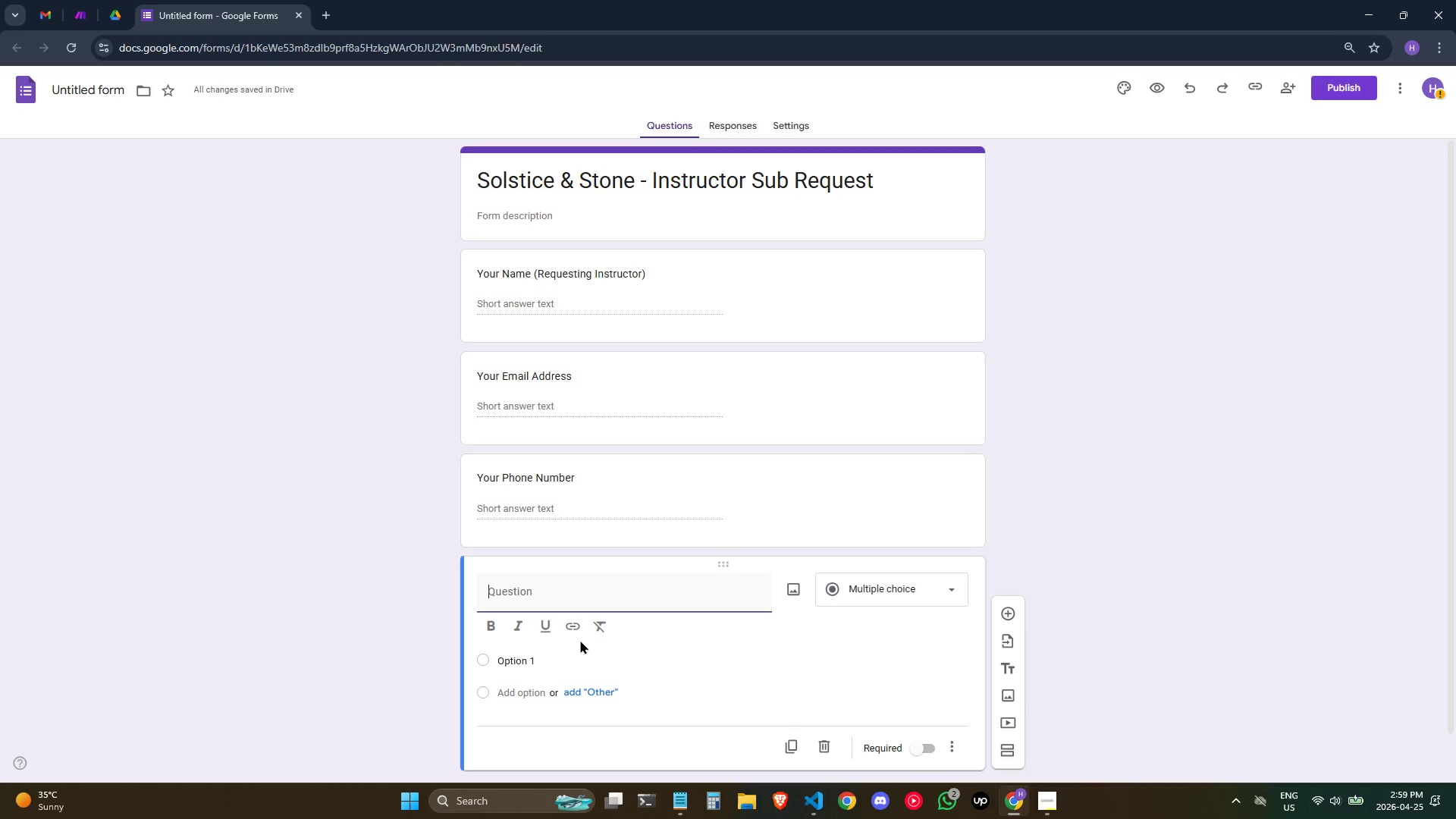 
type(cALL)
key(Backspace)
key(Backspace)
key(Backspace)
key(Backspace)
key(Backspace)
key(Backspace)
type(CL)
key(Backspace)
type(lass)
key(Backspace)
key(Backspace)
key(Backspace)
key(Backspace)
key(Backspace)
type(lass Type)
 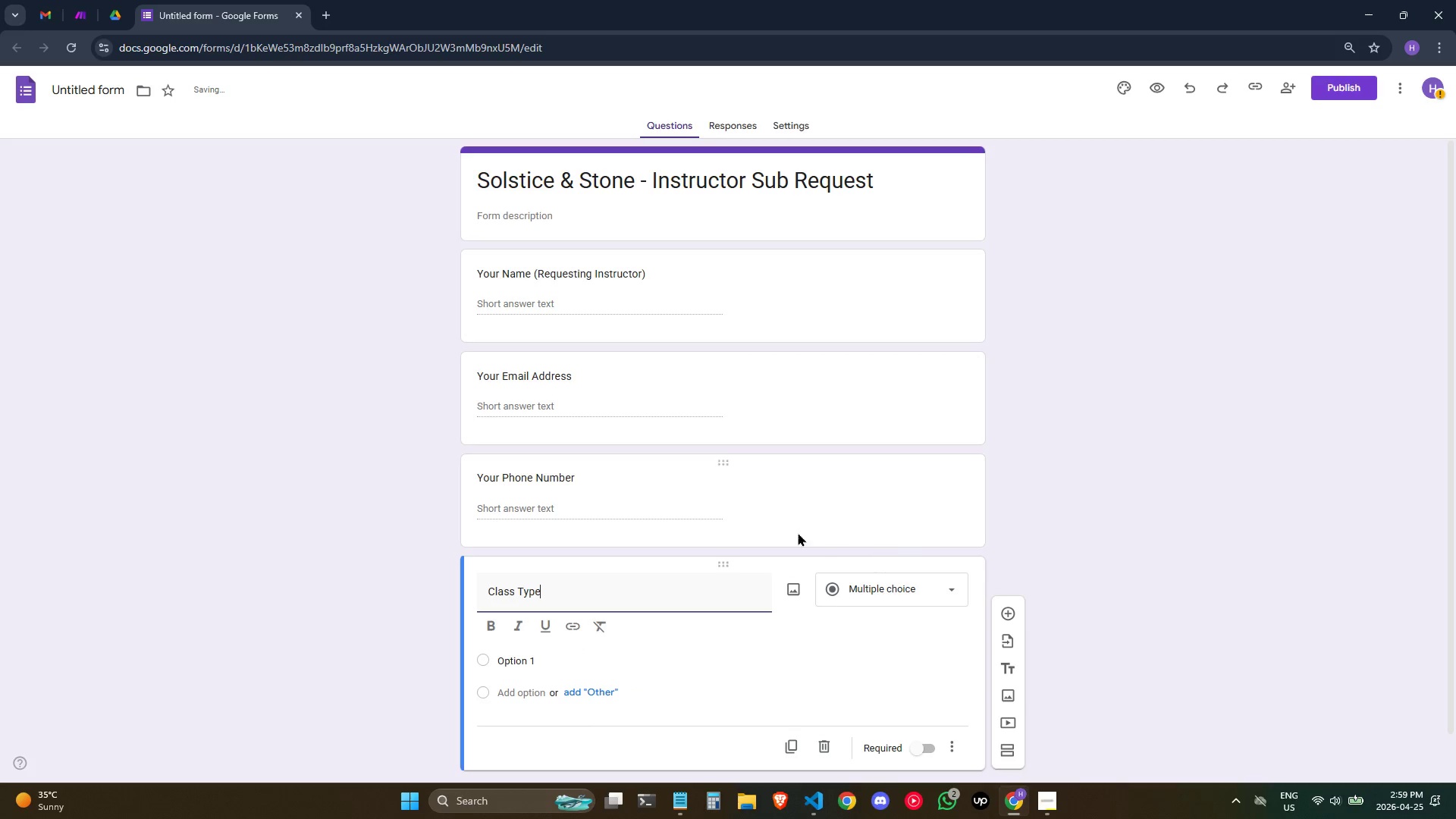 
left_click([1012, 604])
 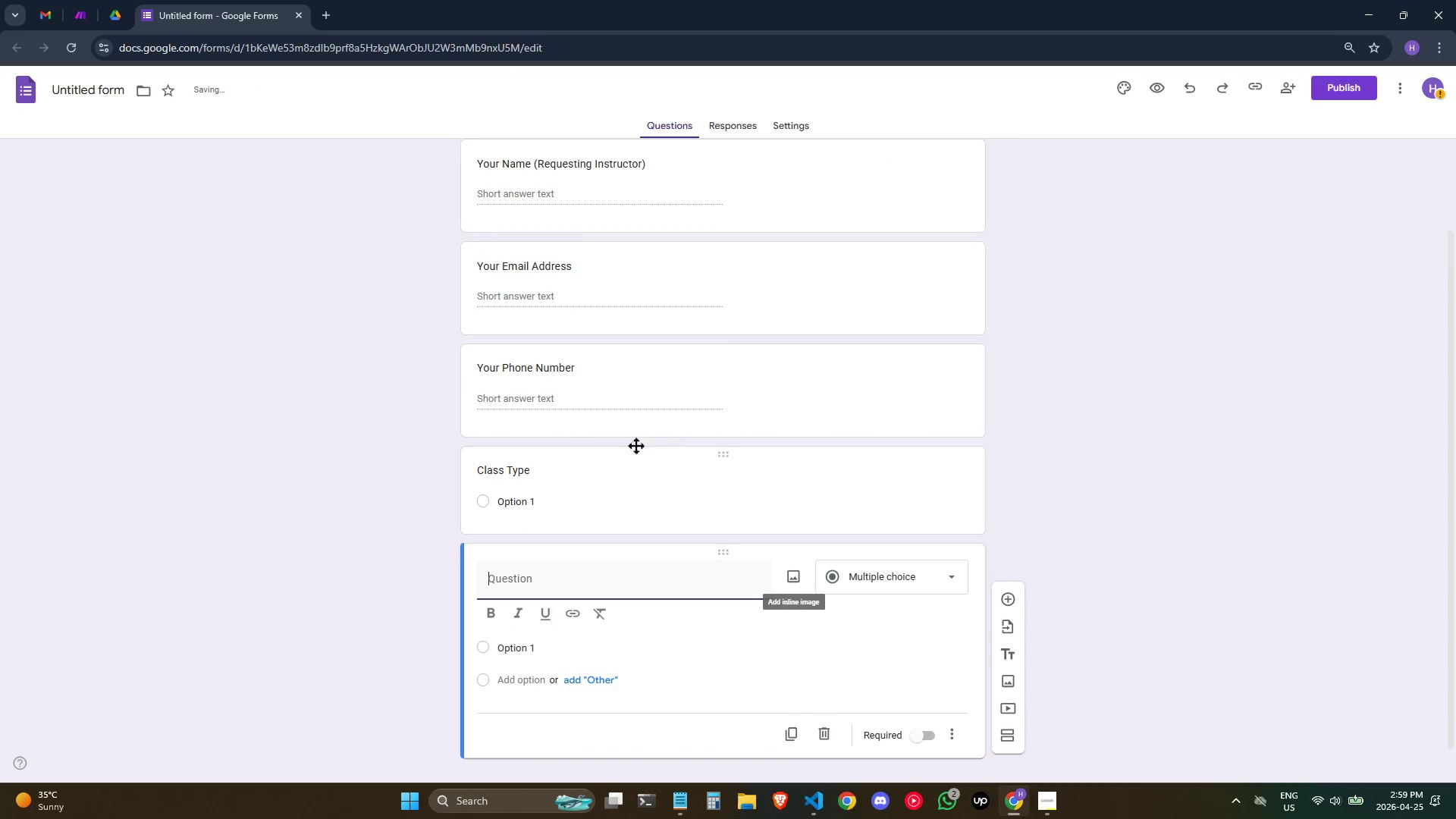 
scroll: coordinate [681, 469], scroll_direction: down, amount: 3.0
 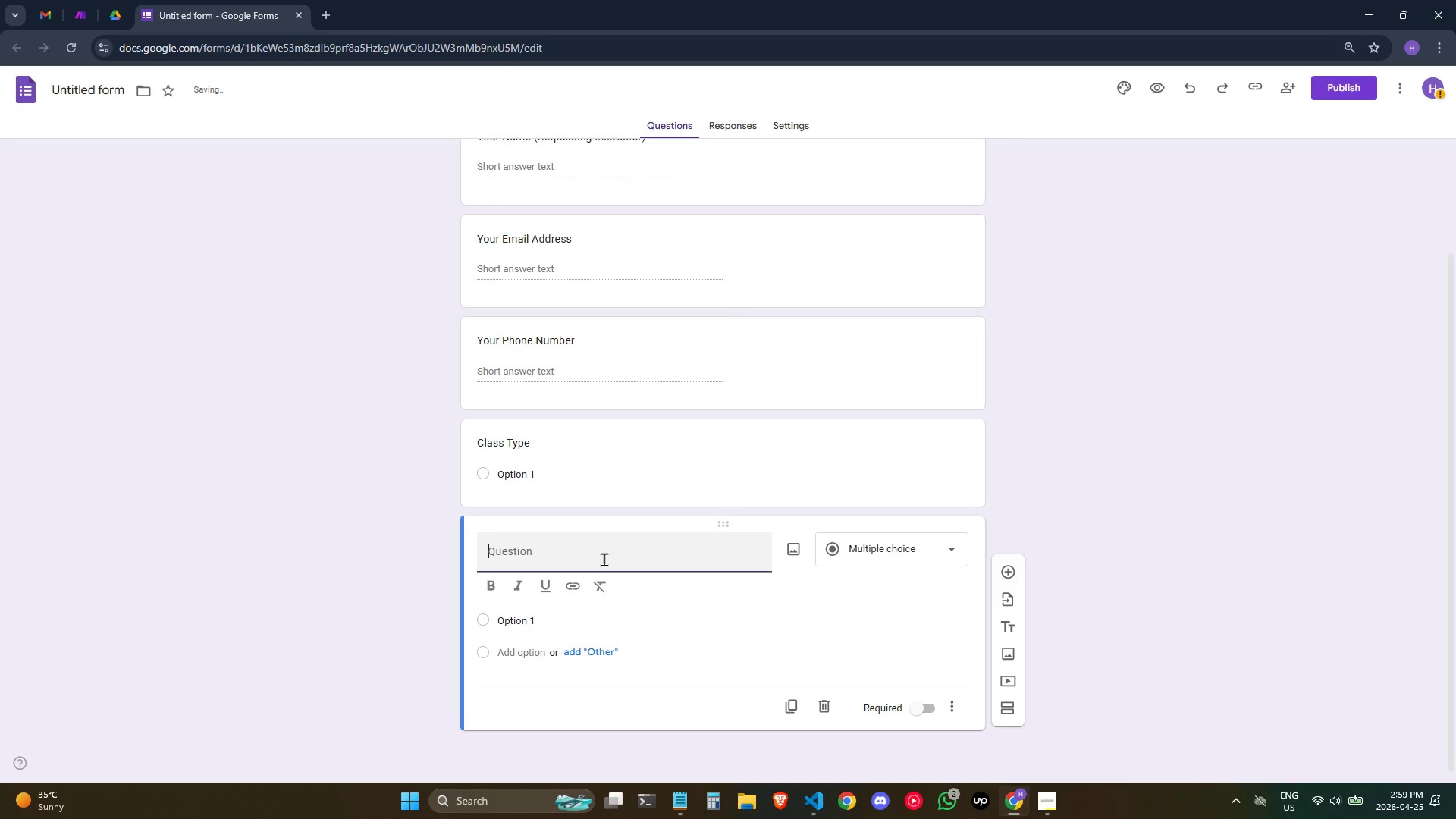 
left_click([598, 566])
 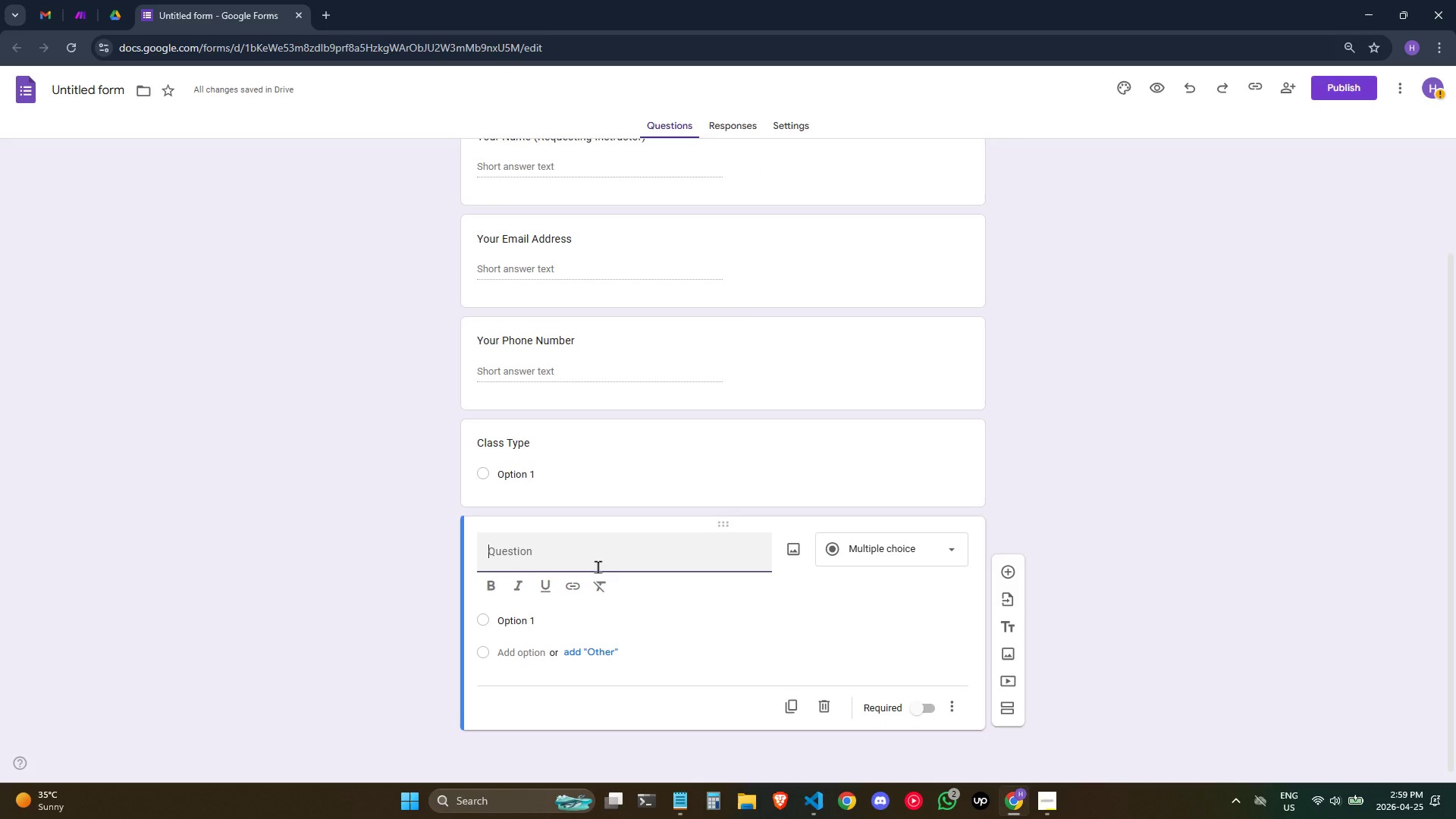 
type(Date)
 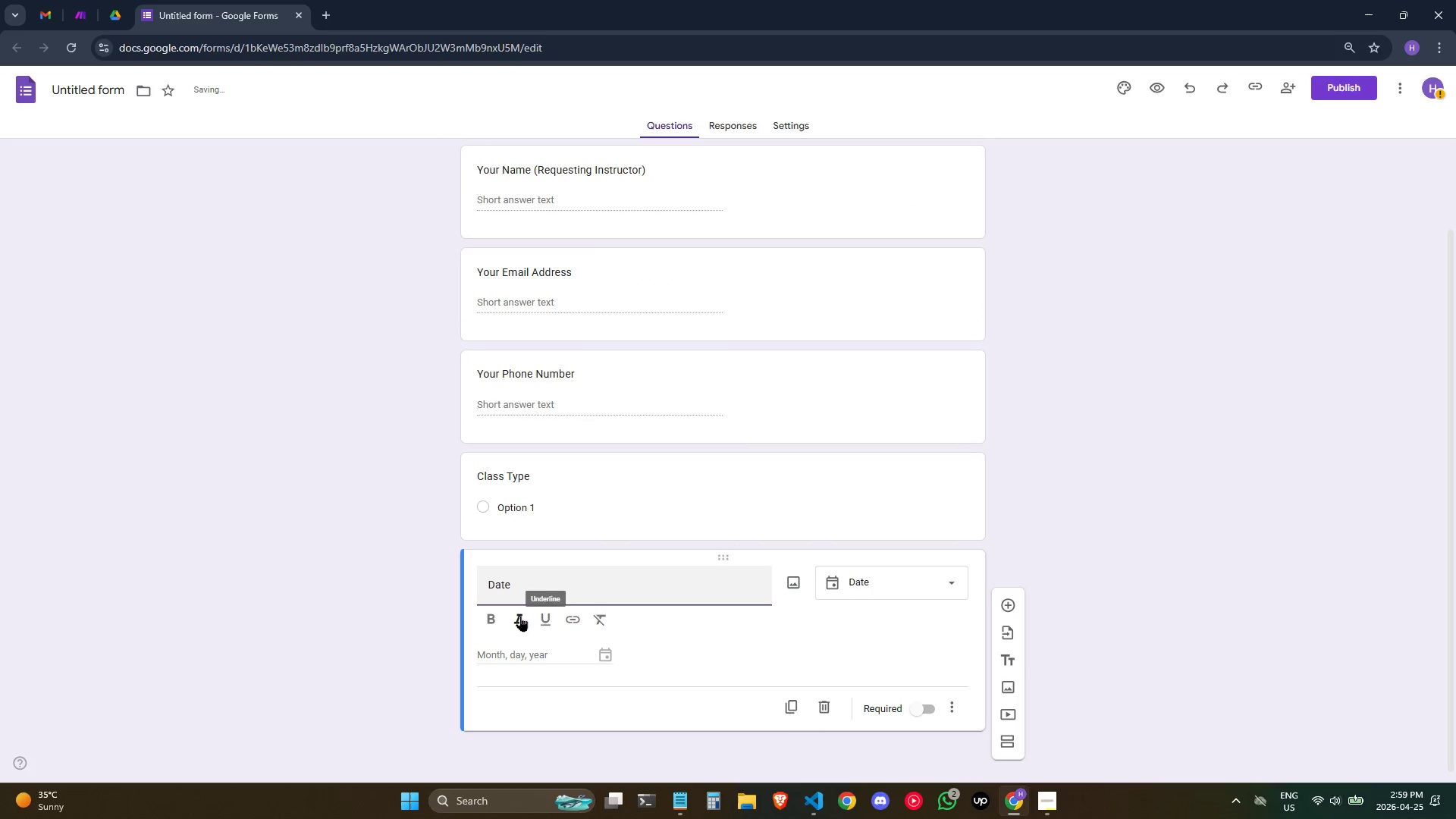 
left_click([492, 587])
 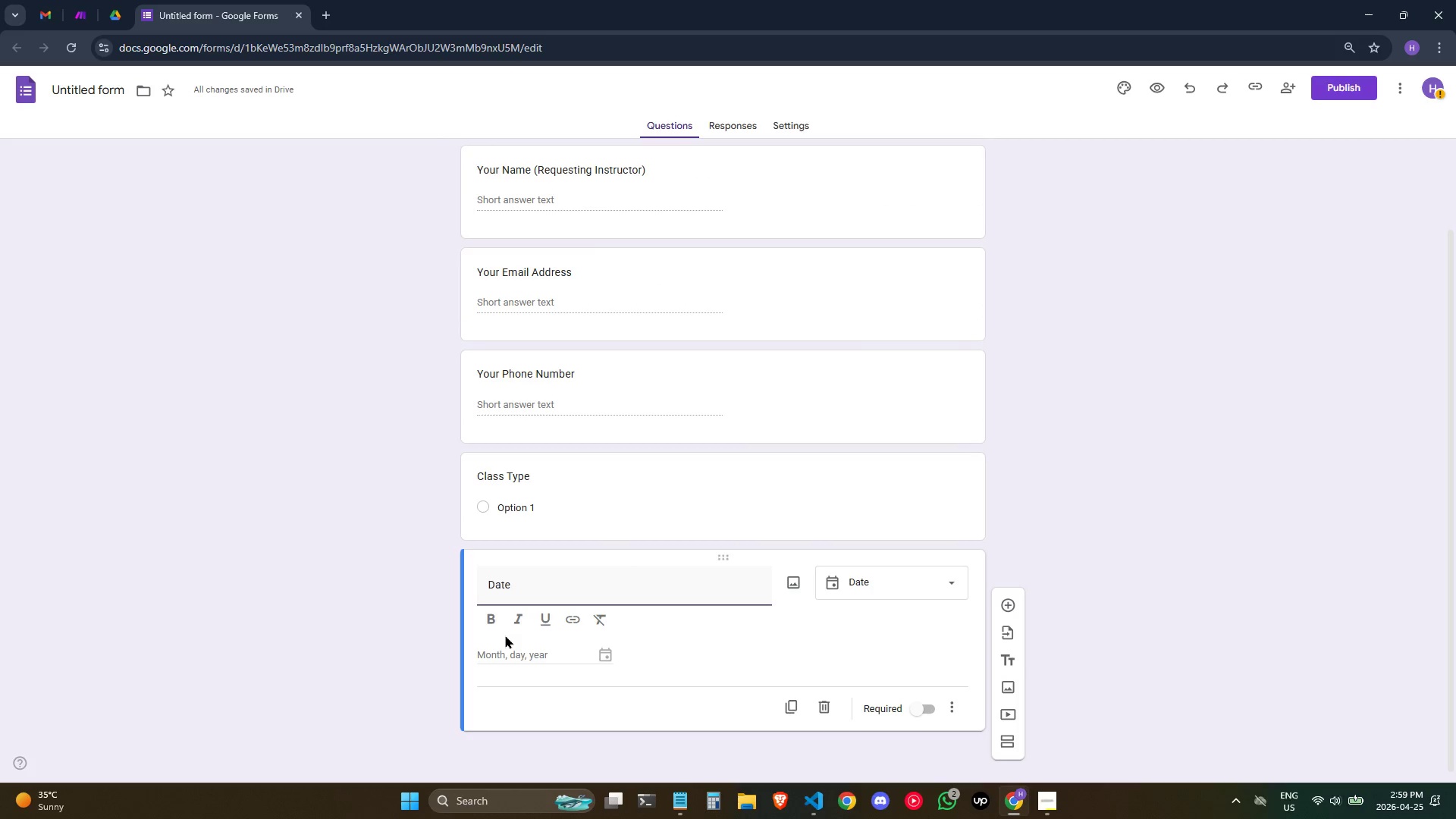 
key(ArrowLeft)
 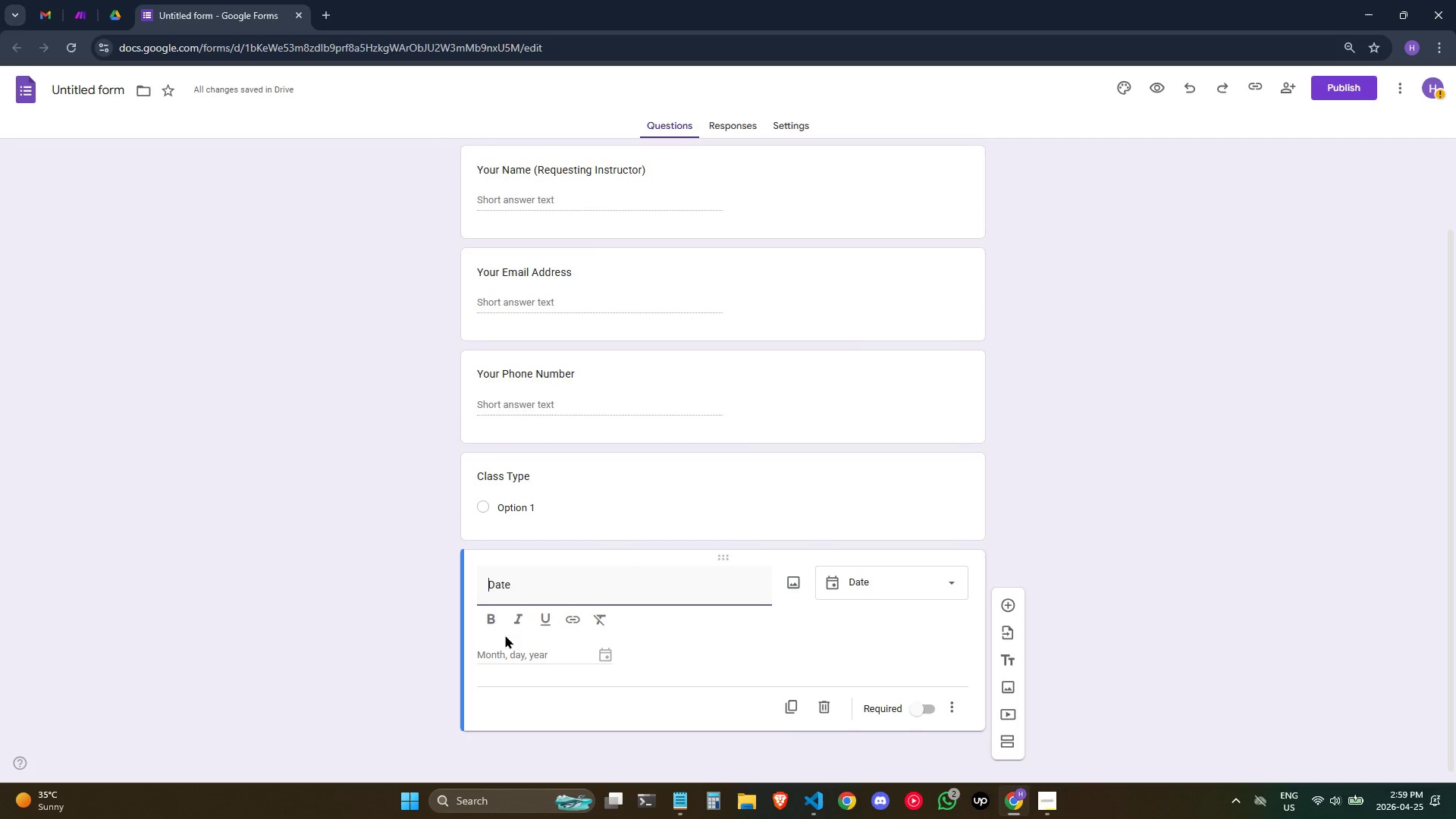 
type(Ca)
key(Backspace)
type(;as)
key(Backspace)
key(Backspace)
key(Backspace)
type(lass )
 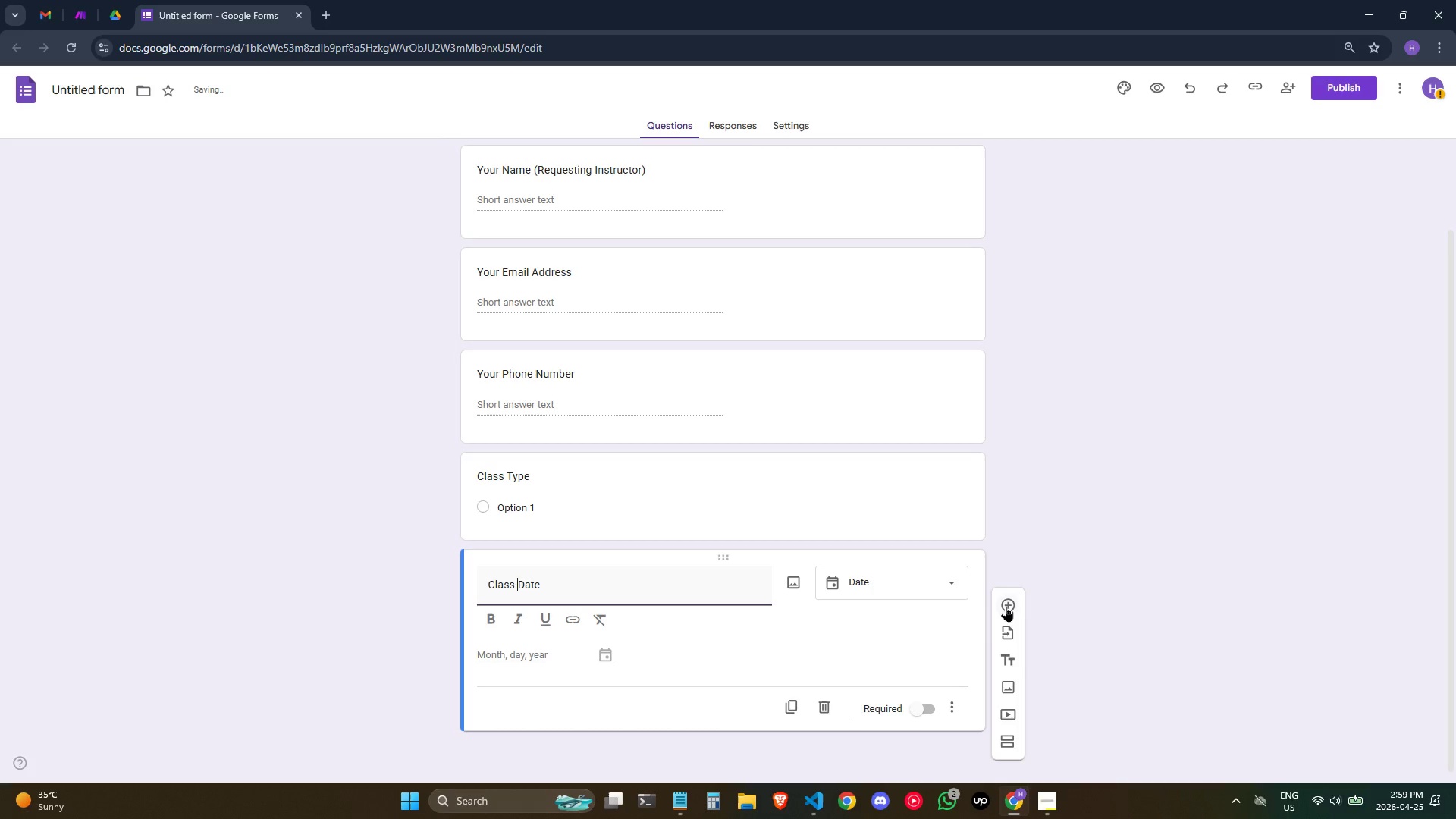 
left_click([1006, 606])
 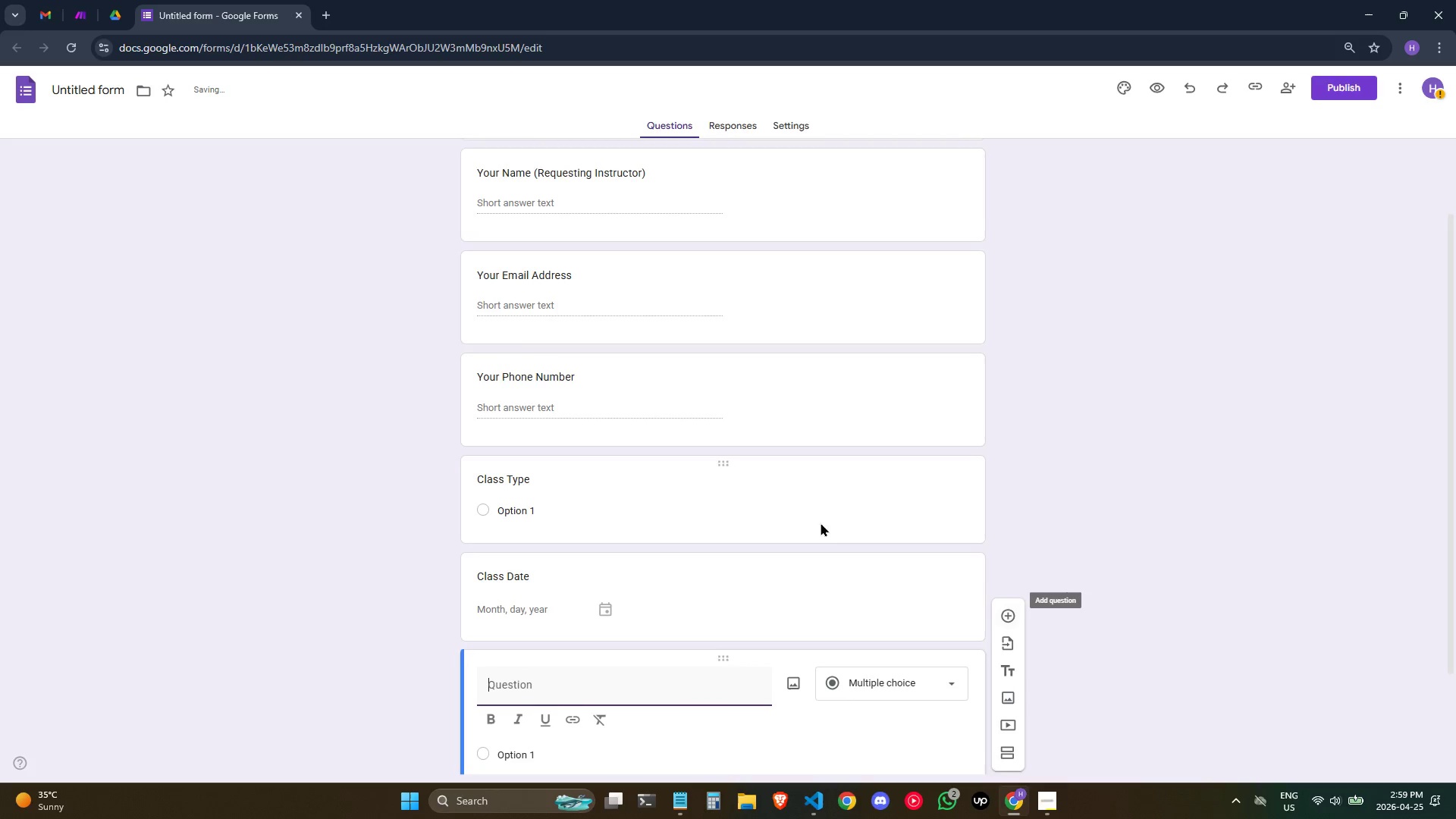 
scroll: coordinate [814, 519], scroll_direction: down, amount: 2.0
 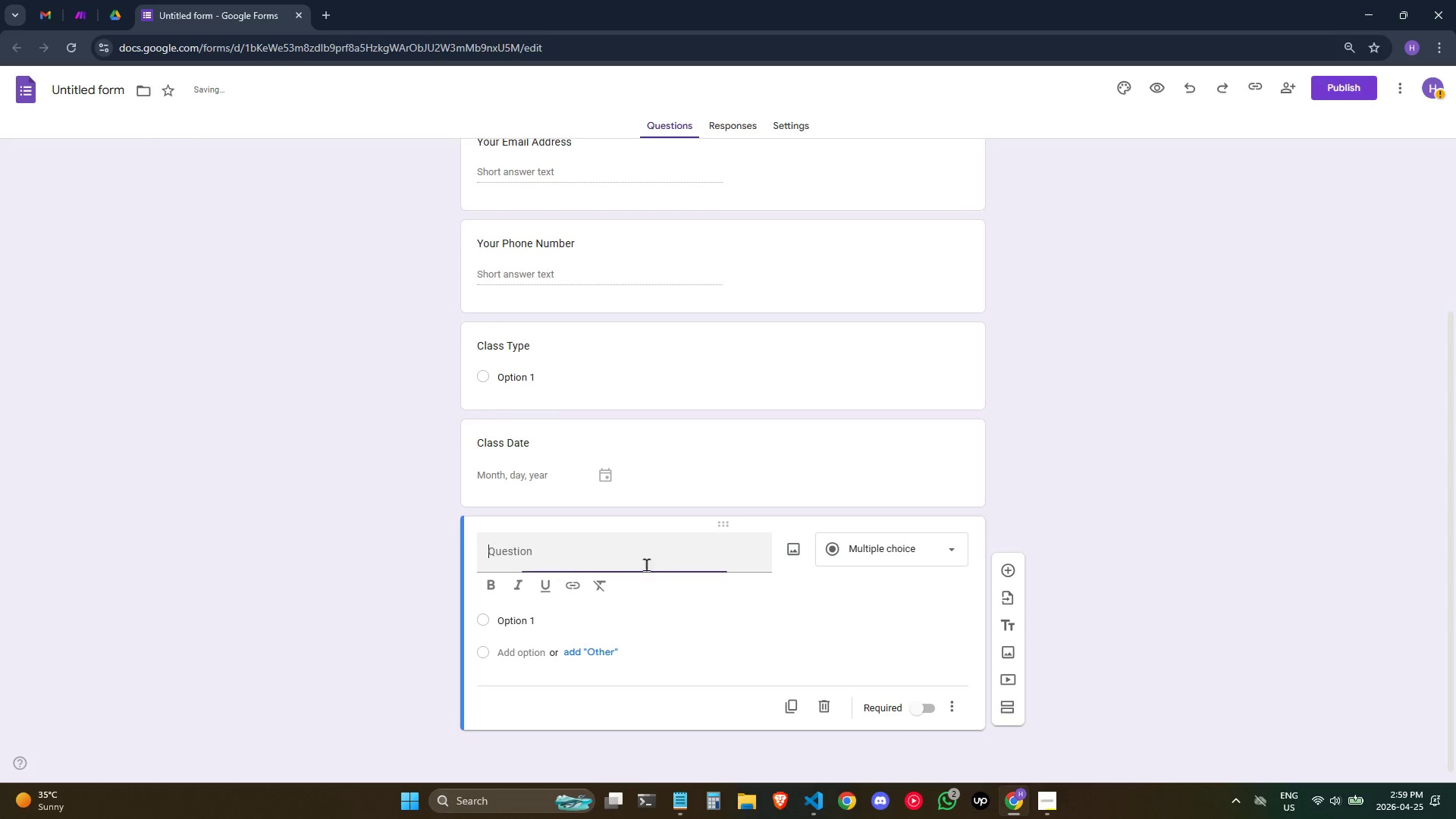 
double_click([654, 557])
 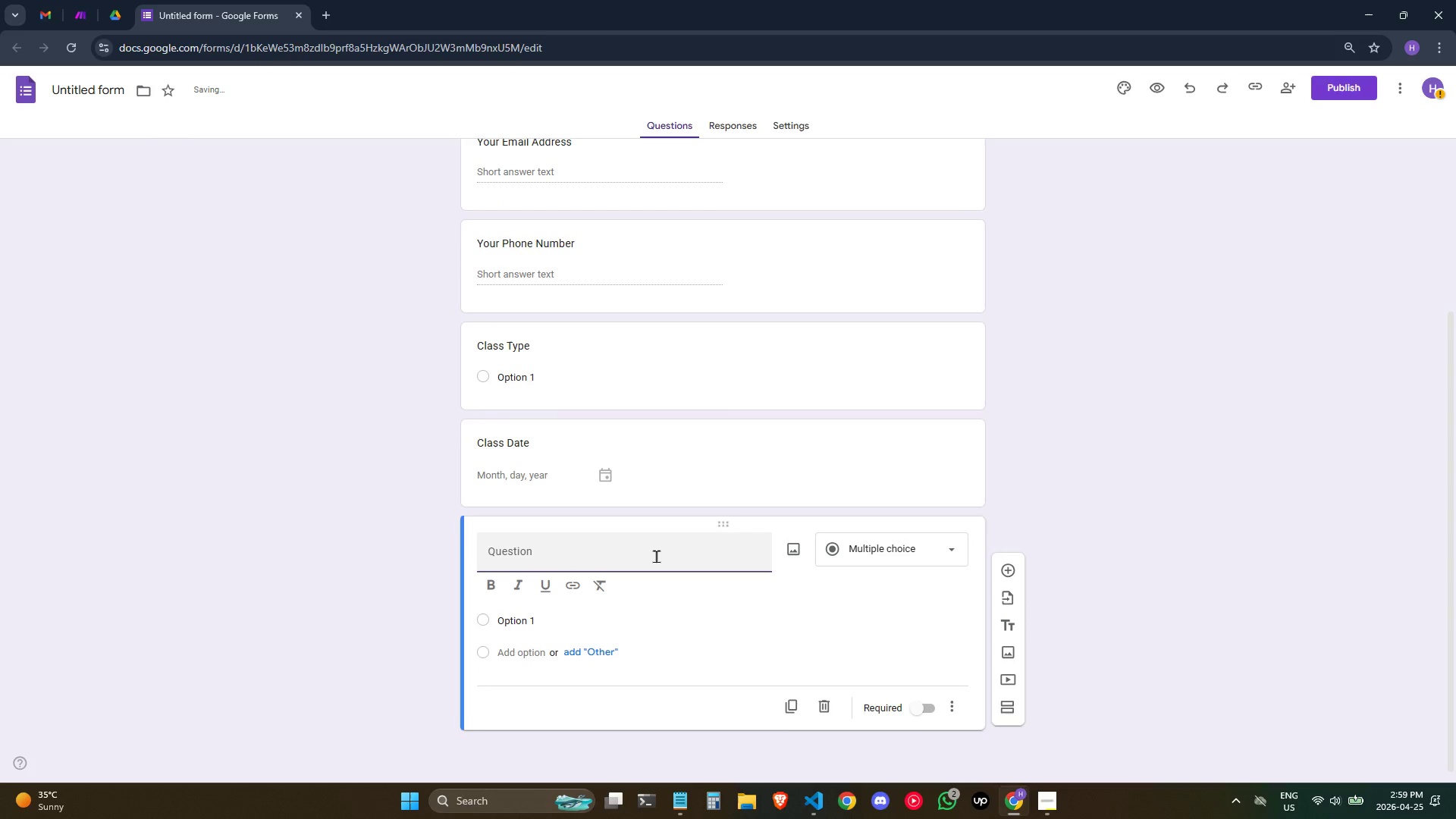 
type(Class Time)
 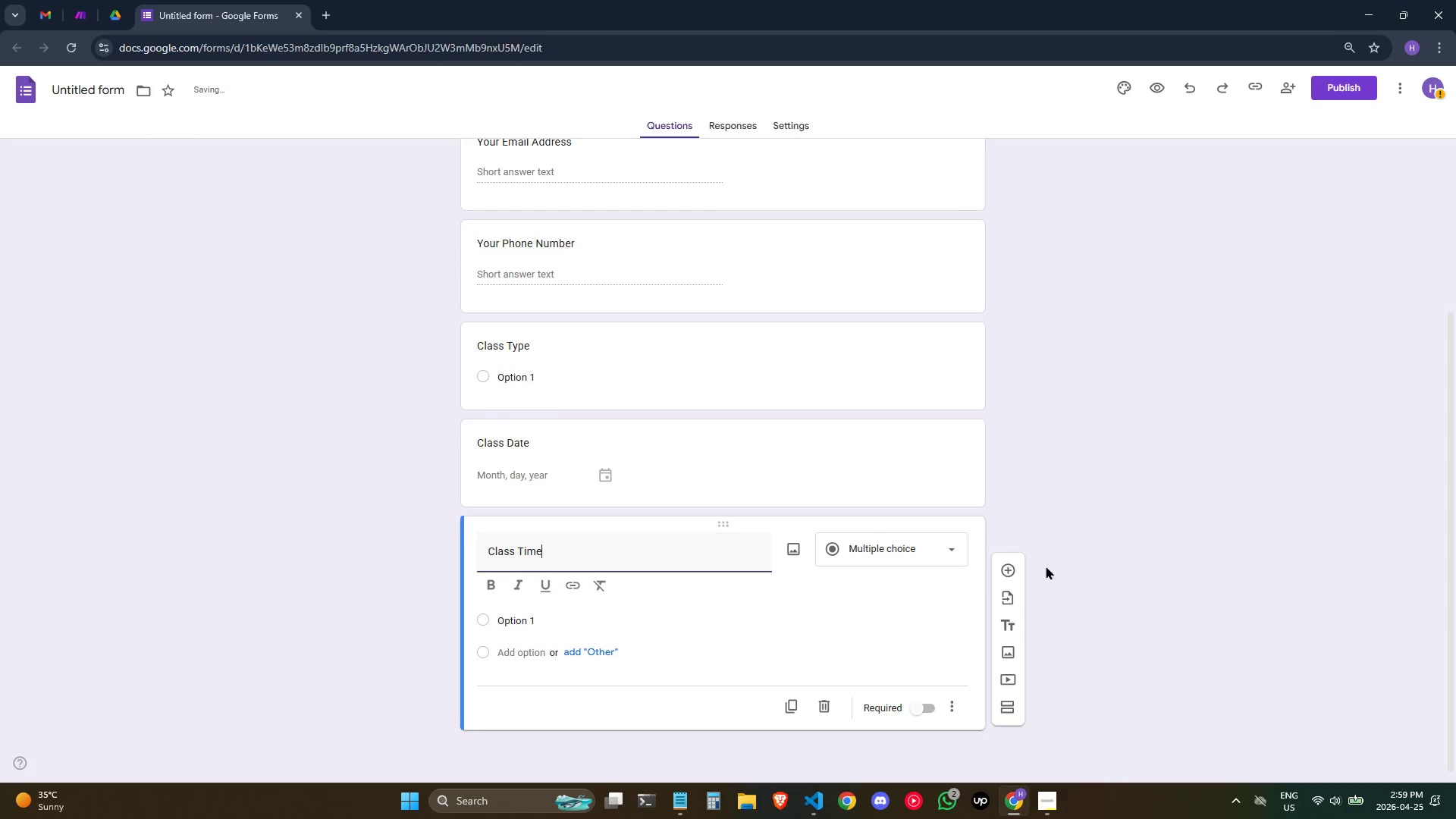 
left_click([942, 558])
 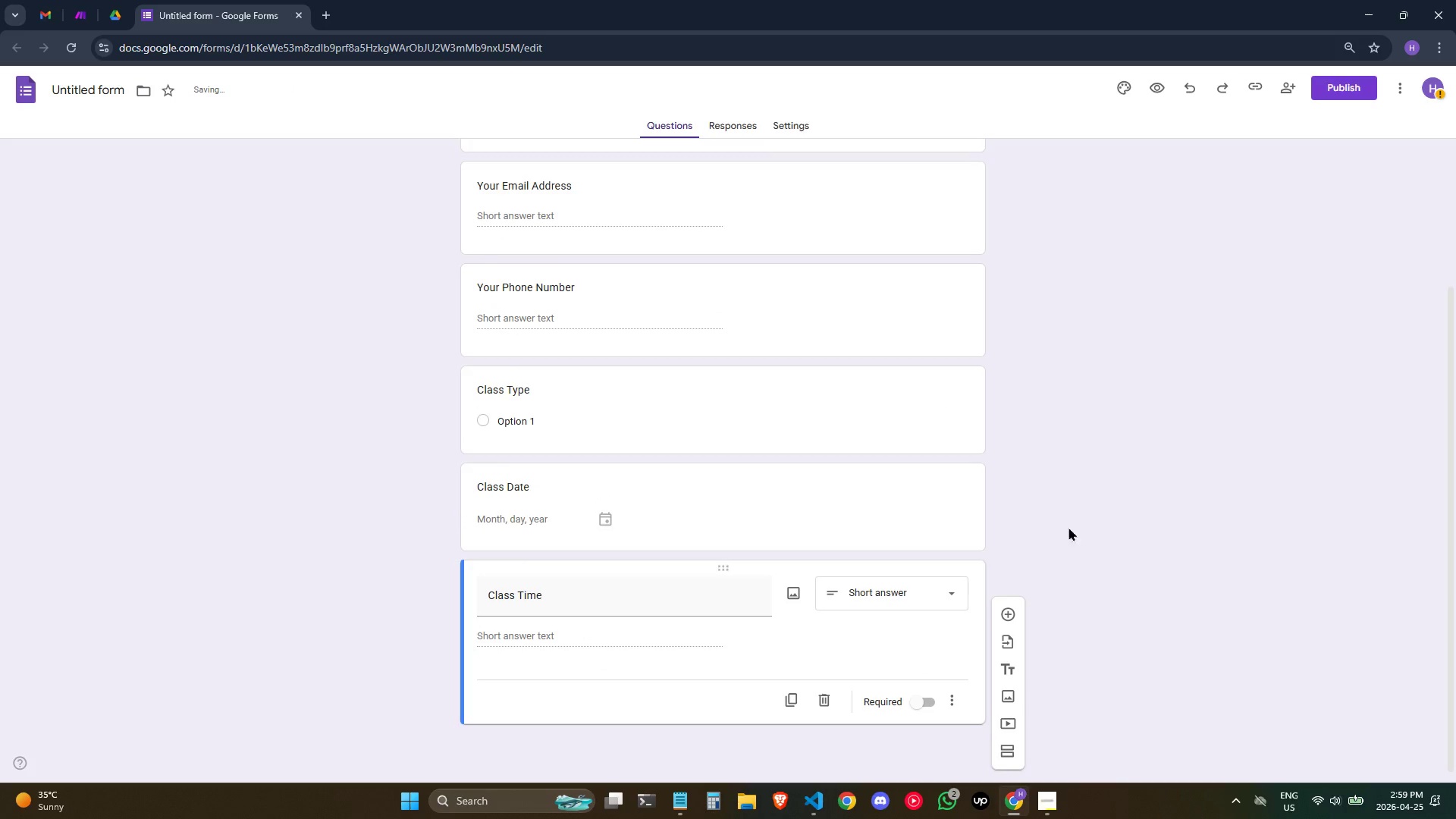 
left_click([1006, 607])
 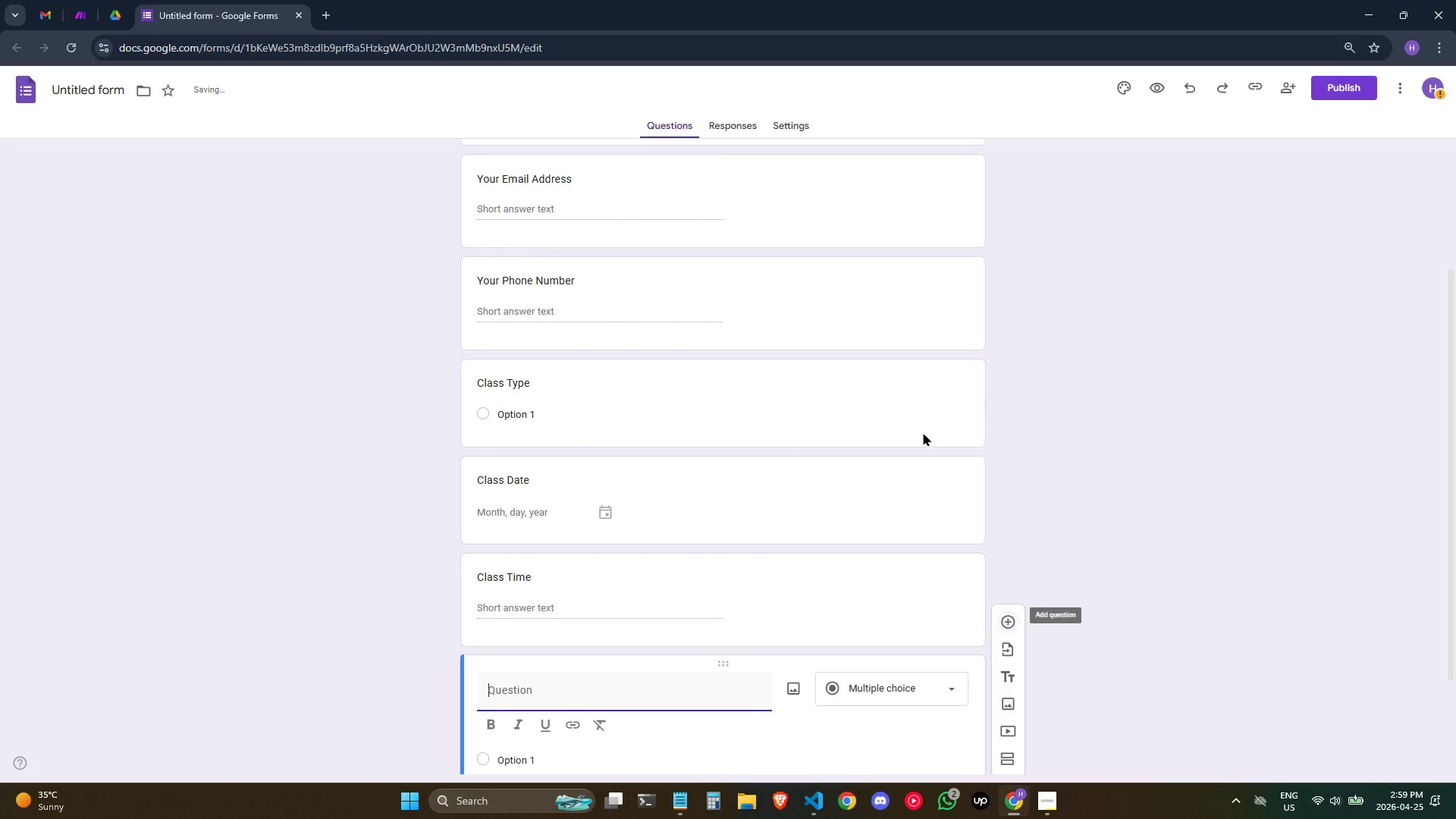 
scroll: coordinate [793, 445], scroll_direction: down, amount: 5.0
 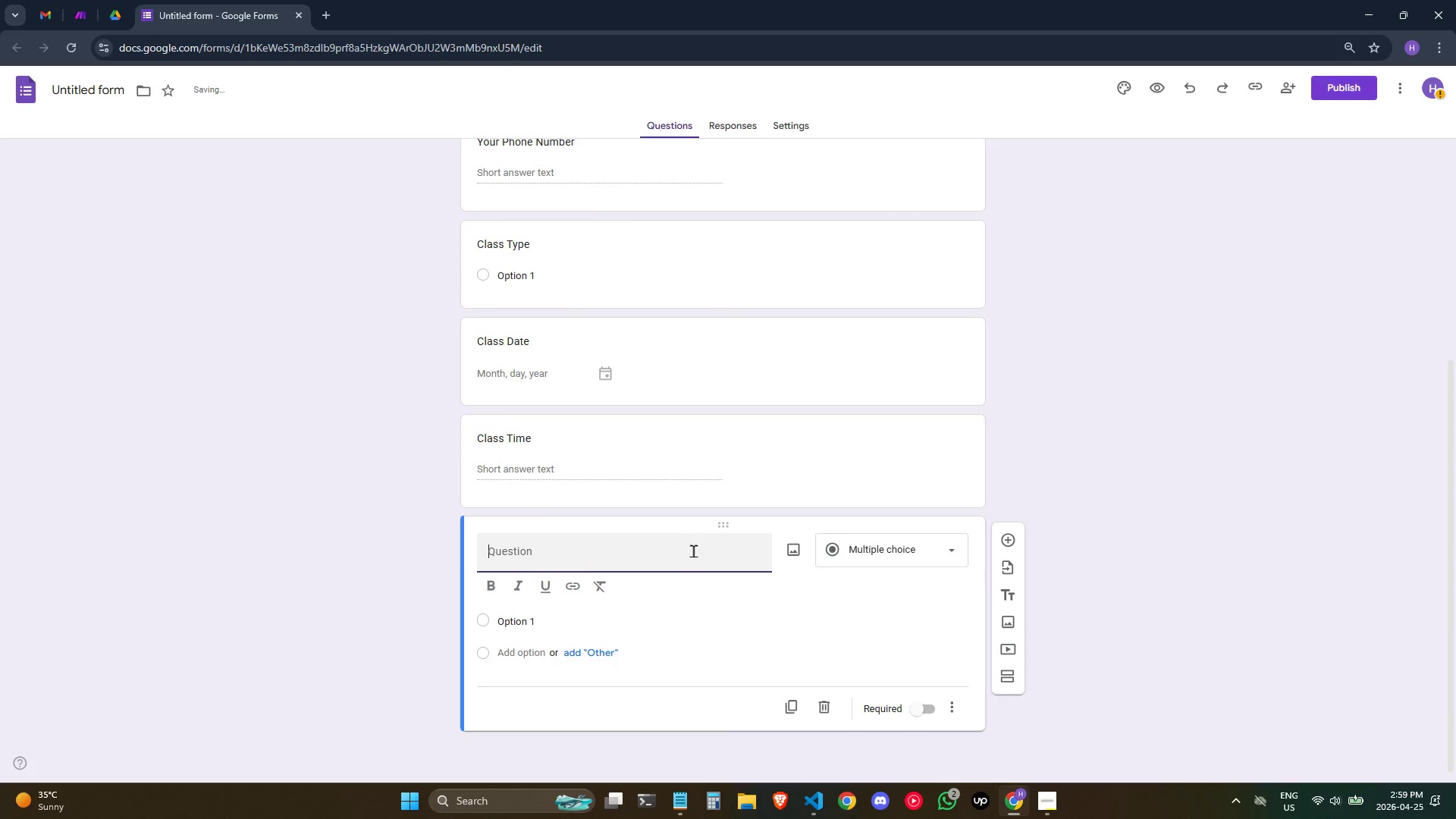 
left_click([693, 551])
 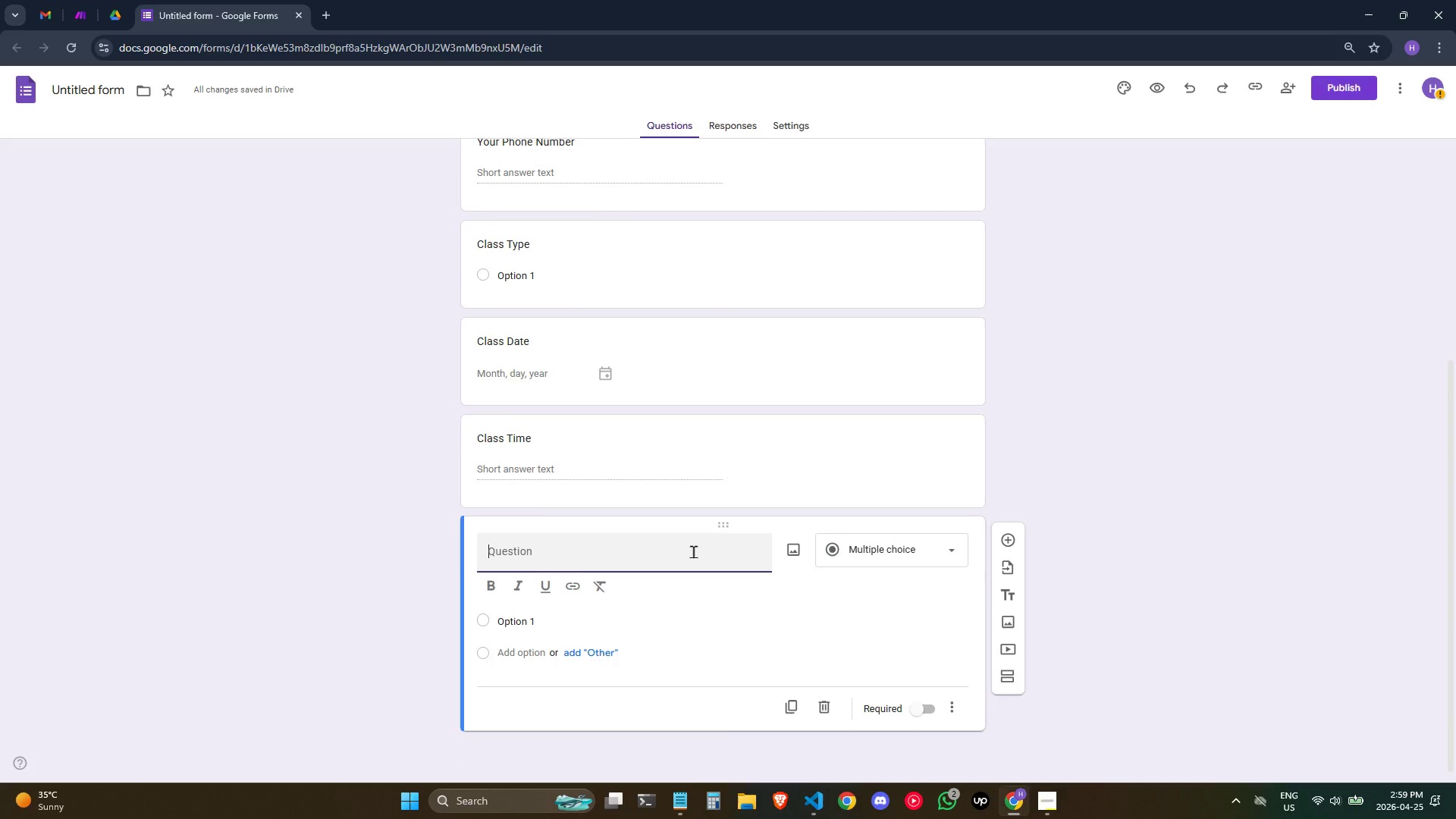 
type(Class Duration (minutes))
 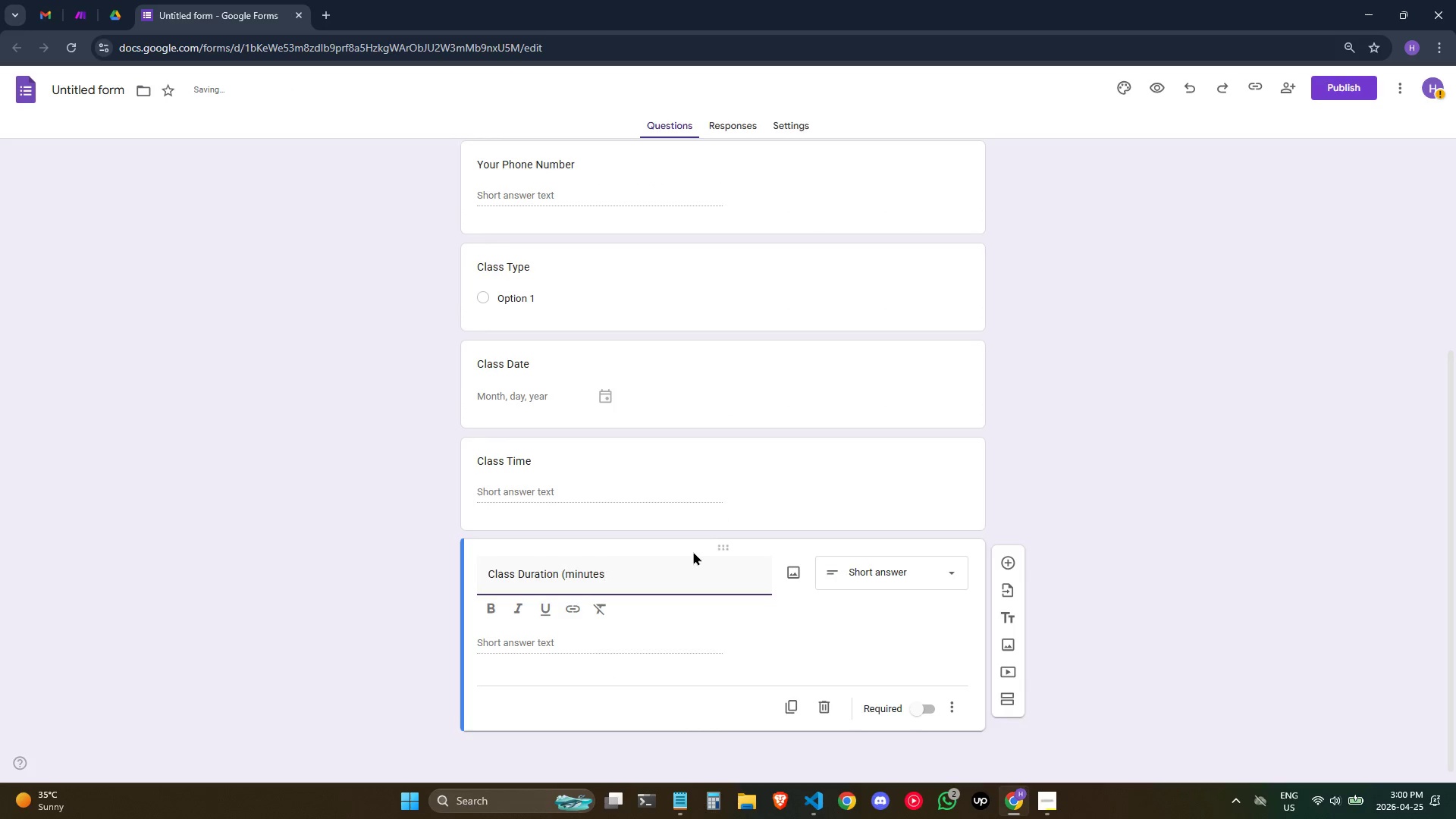 
left_click([1012, 561])
 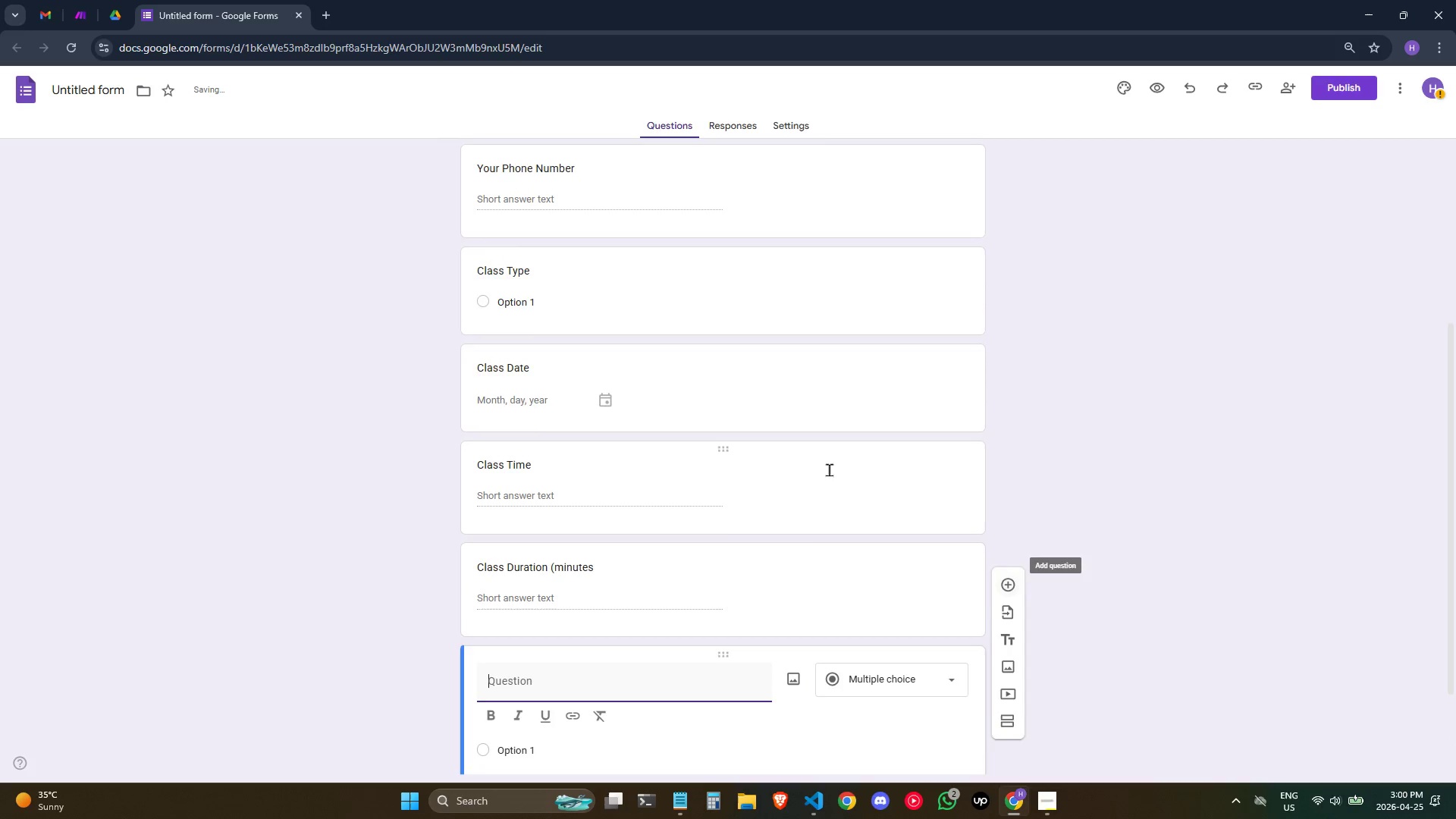 
scroll: coordinate [779, 505], scroll_direction: down, amount: 4.0
 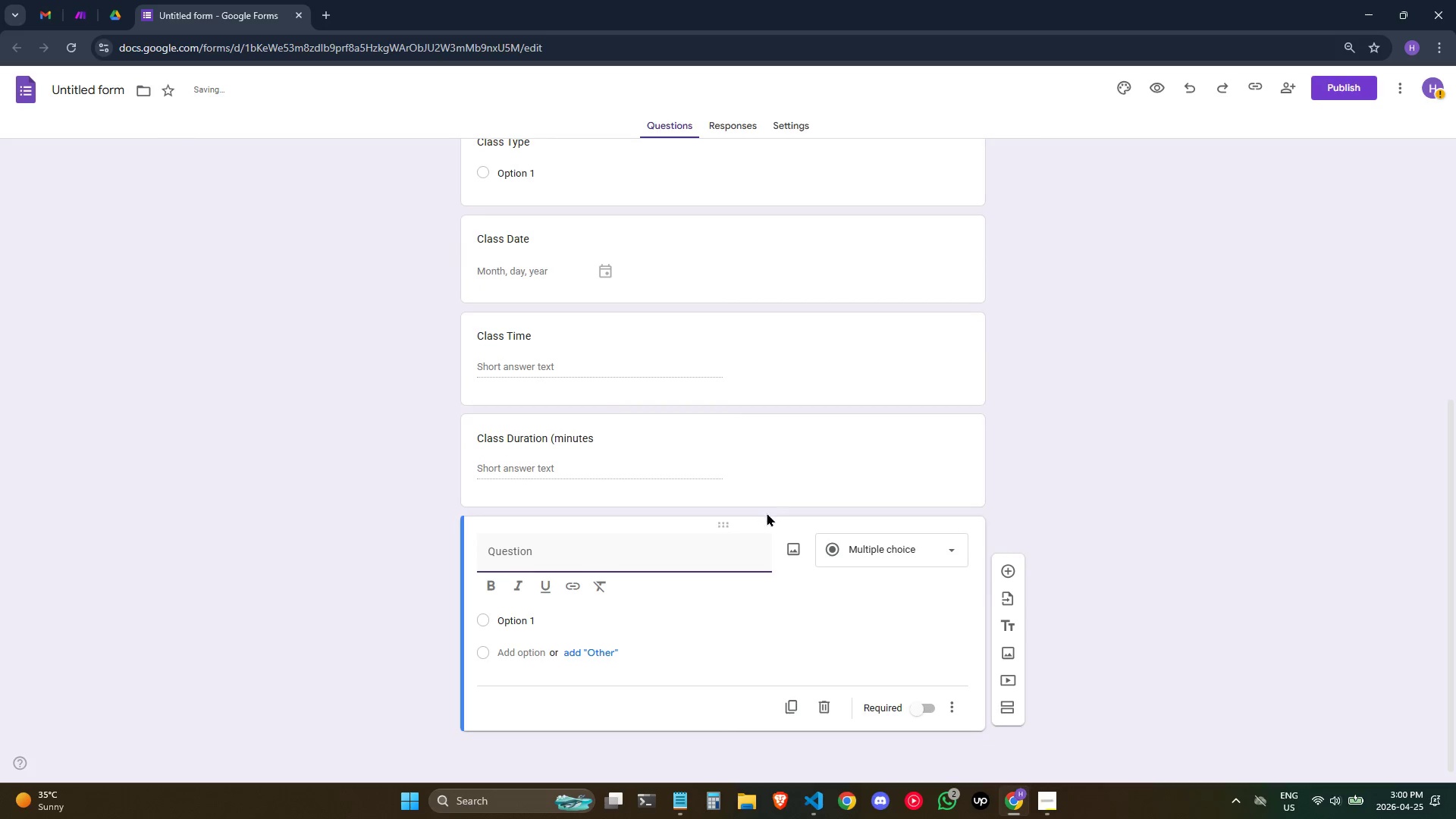 
mouse_move([763, 515])
 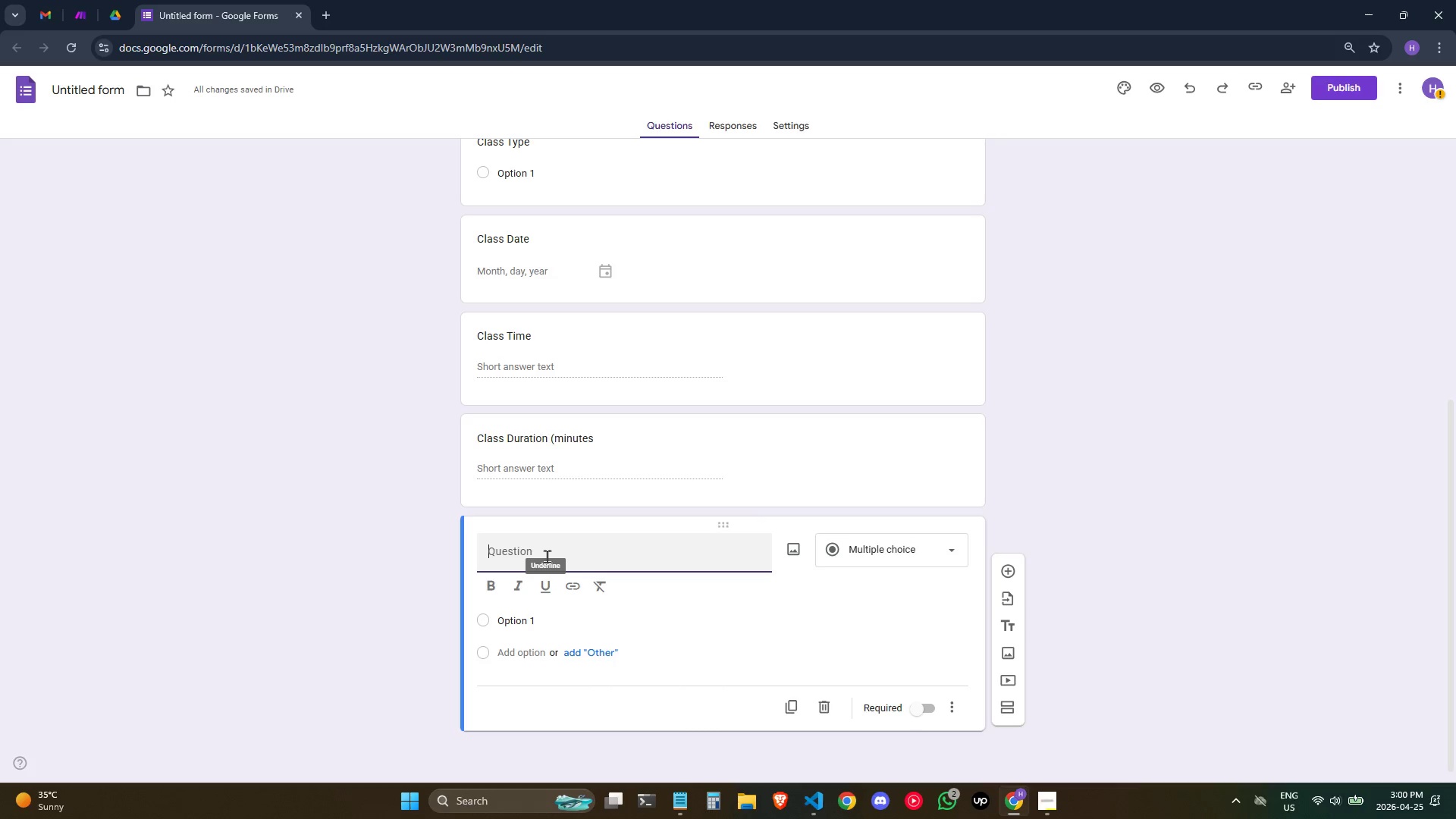 
left_click([557, 549])
 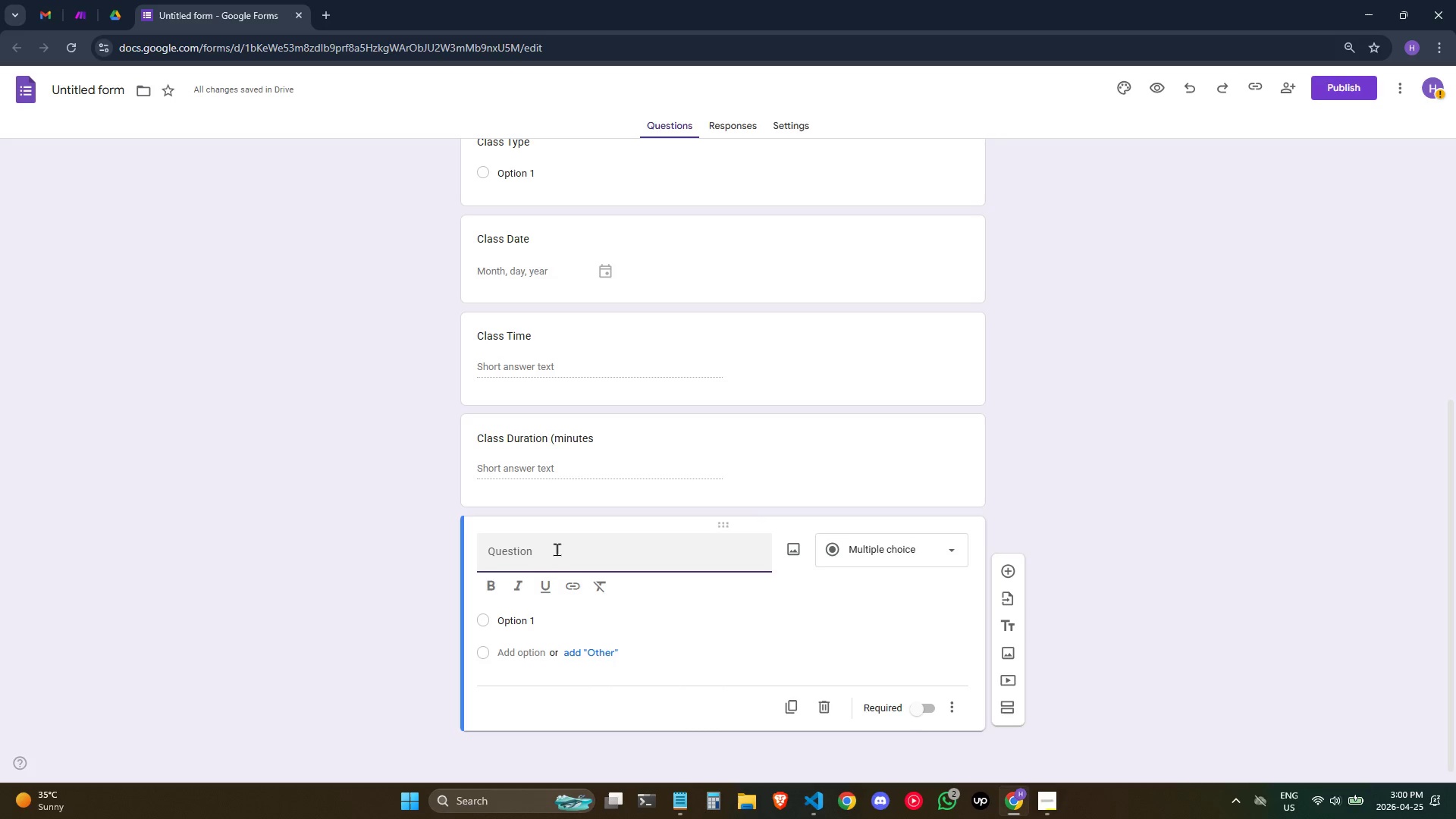 
type(Urgency Lv)
key(Backspace)
type(evel)
 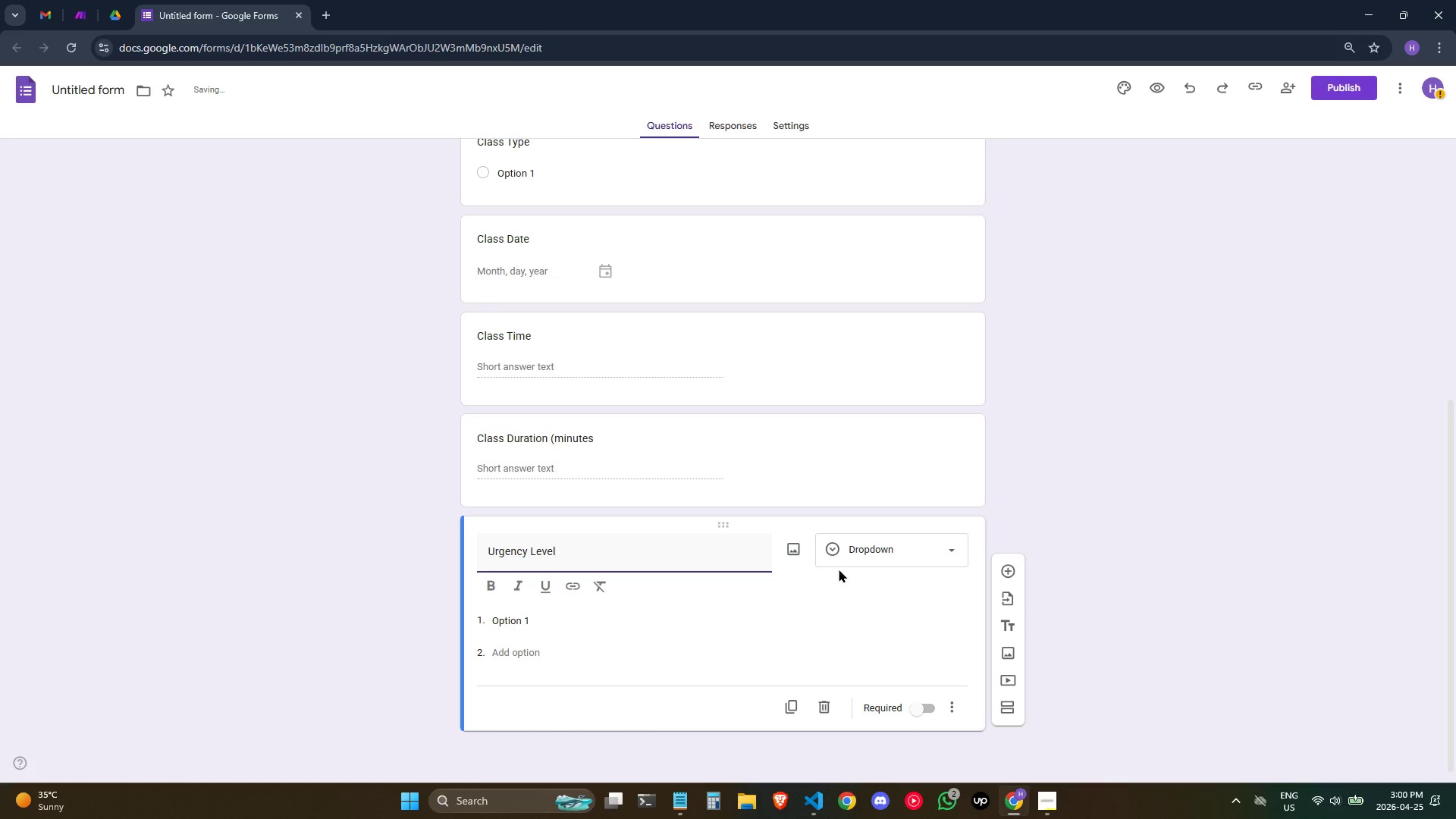 
left_click([898, 548])
 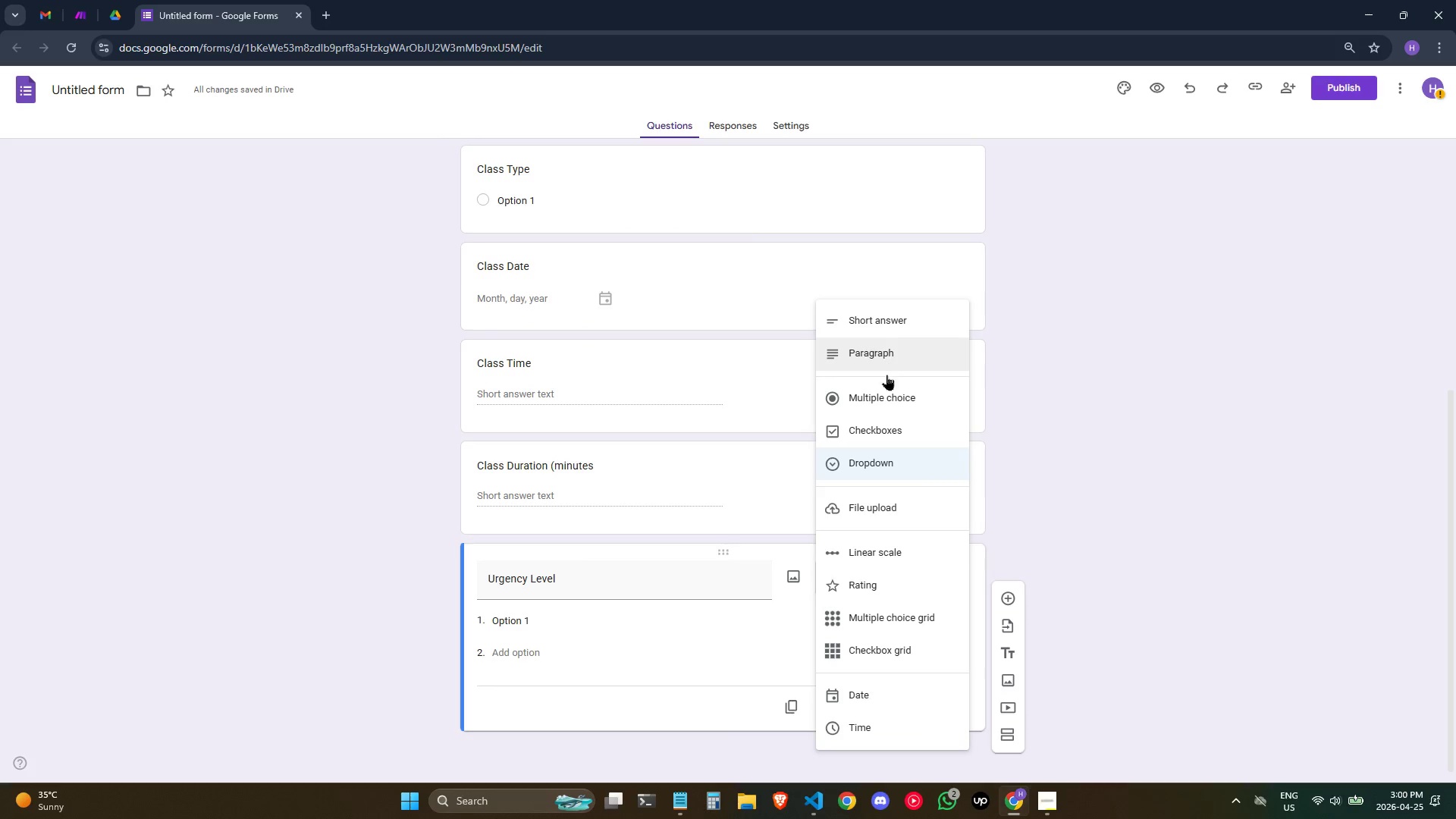 
left_click([882, 391])
 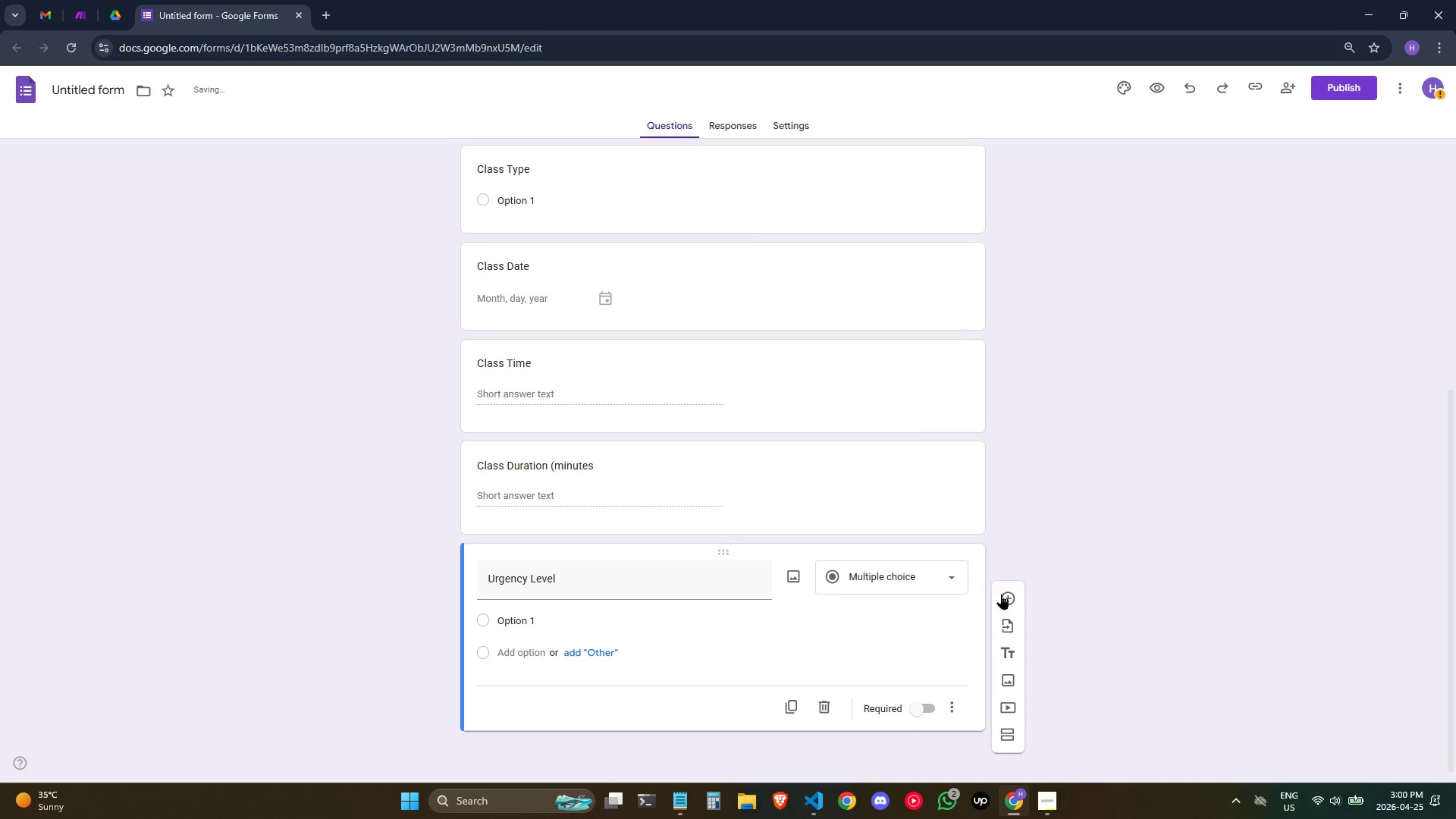 
left_click([1003, 596])
 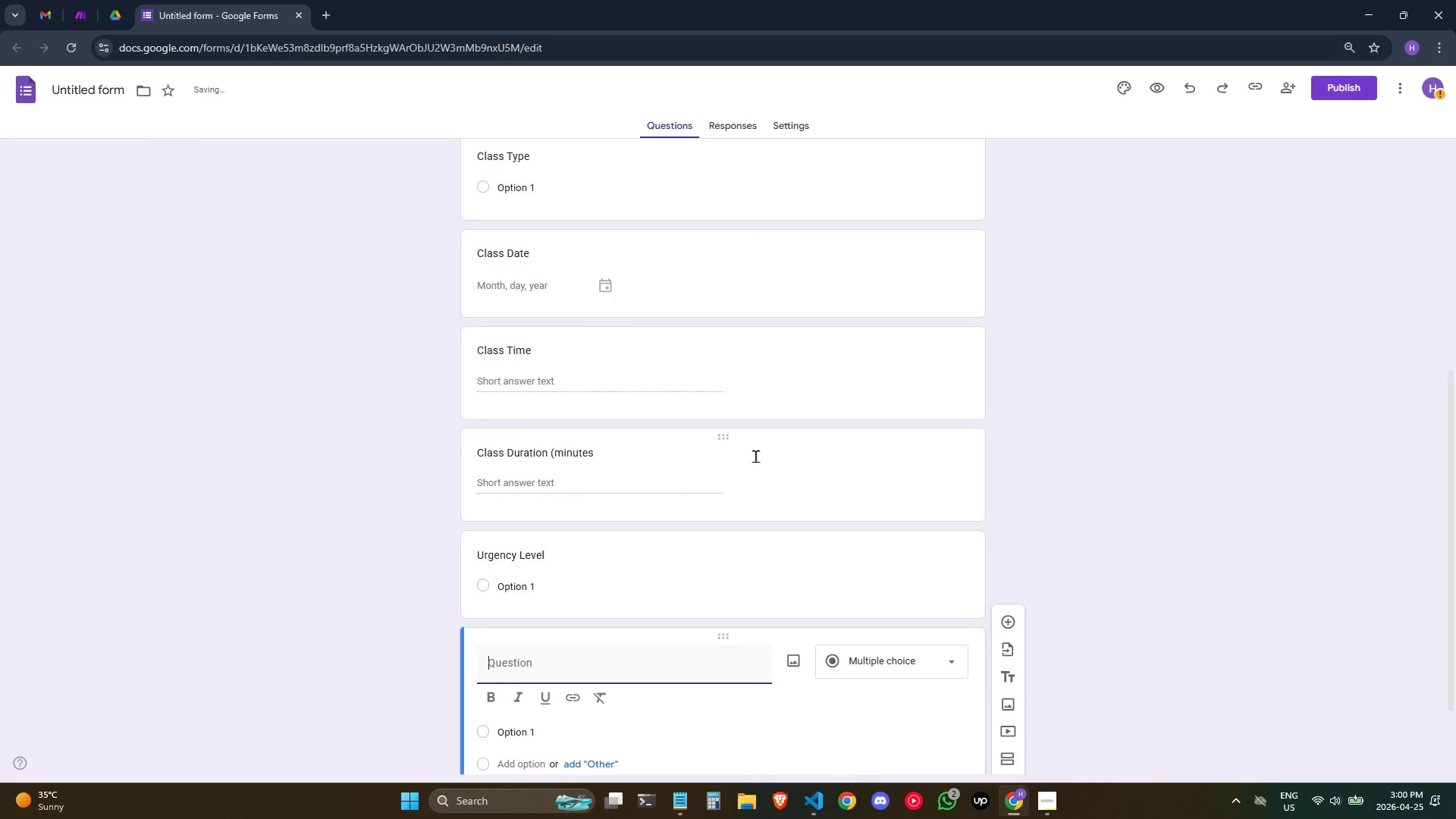 
scroll: coordinate [750, 453], scroll_direction: down, amount: 2.0
 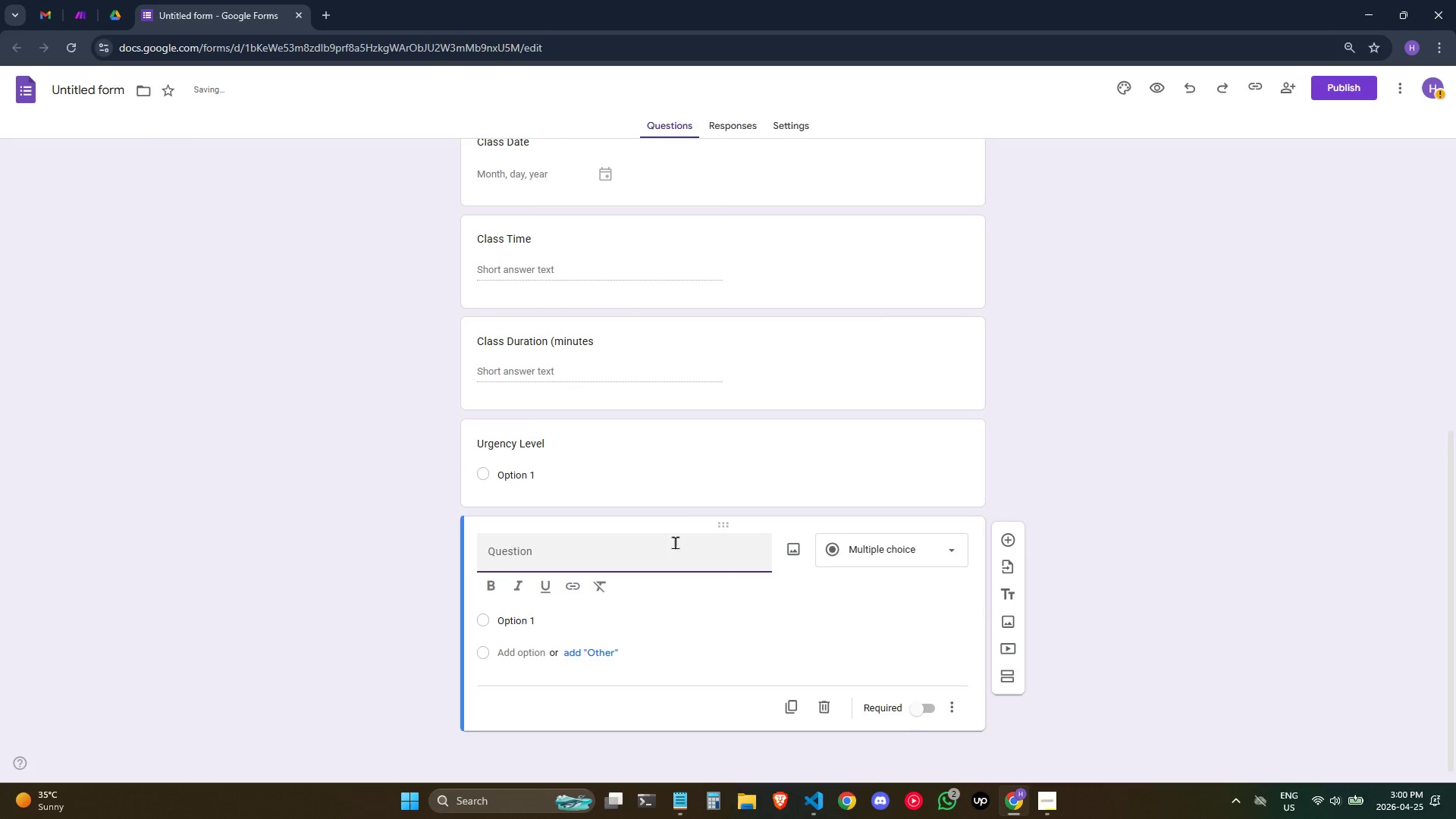 
left_click([668, 551])
 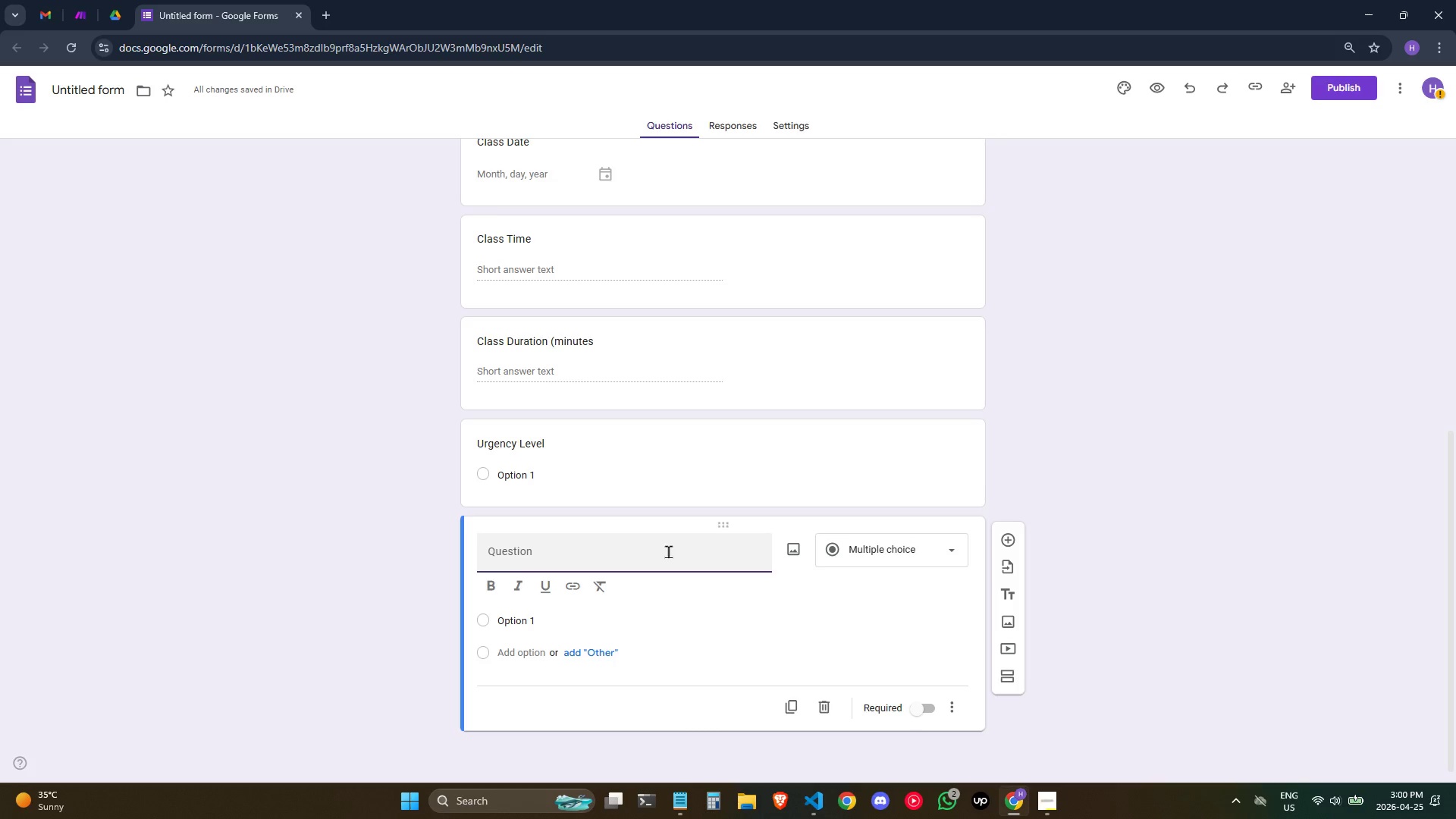 
type(Shift Date and Time (Full))
 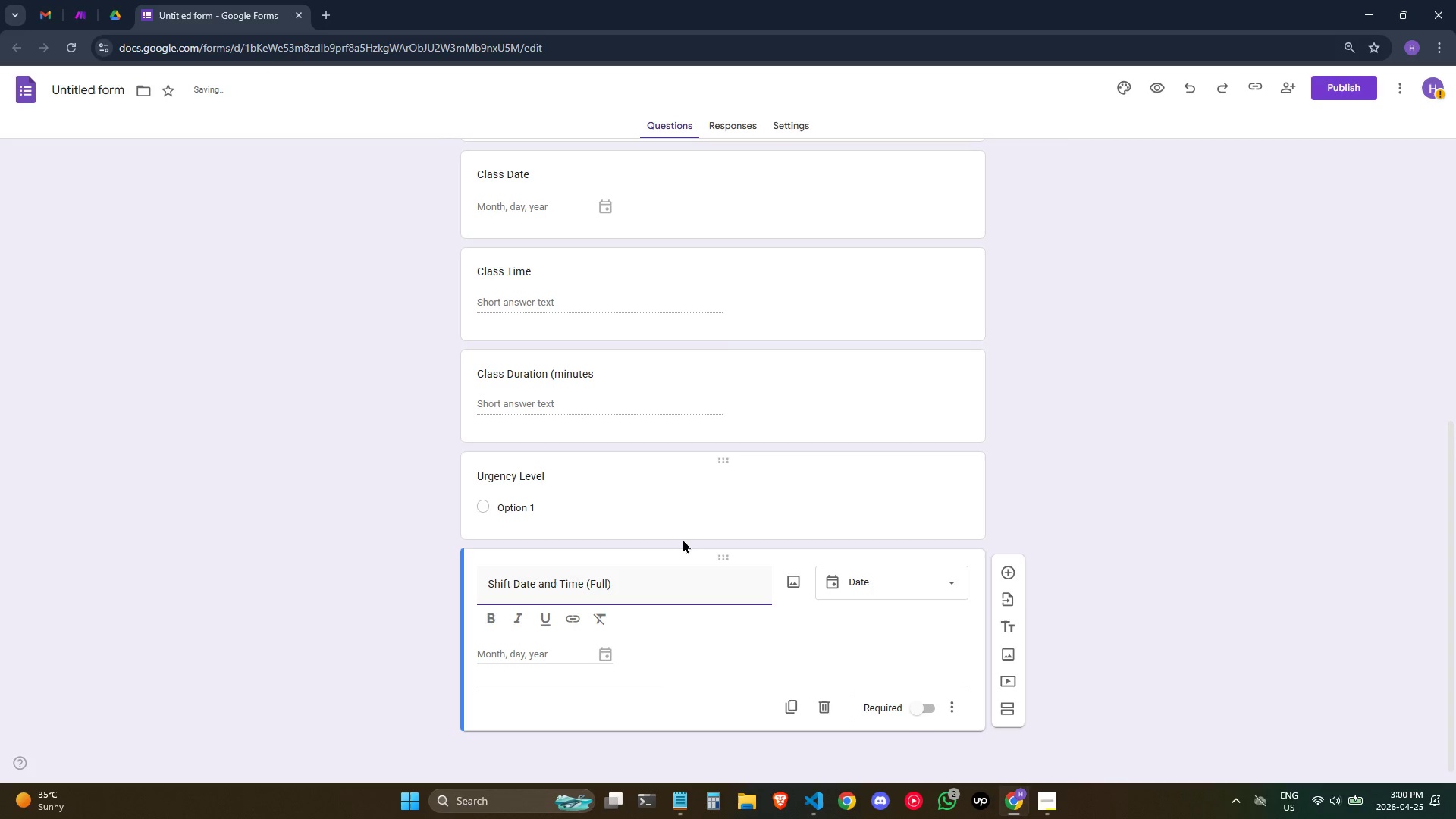 
left_click([923, 595])
 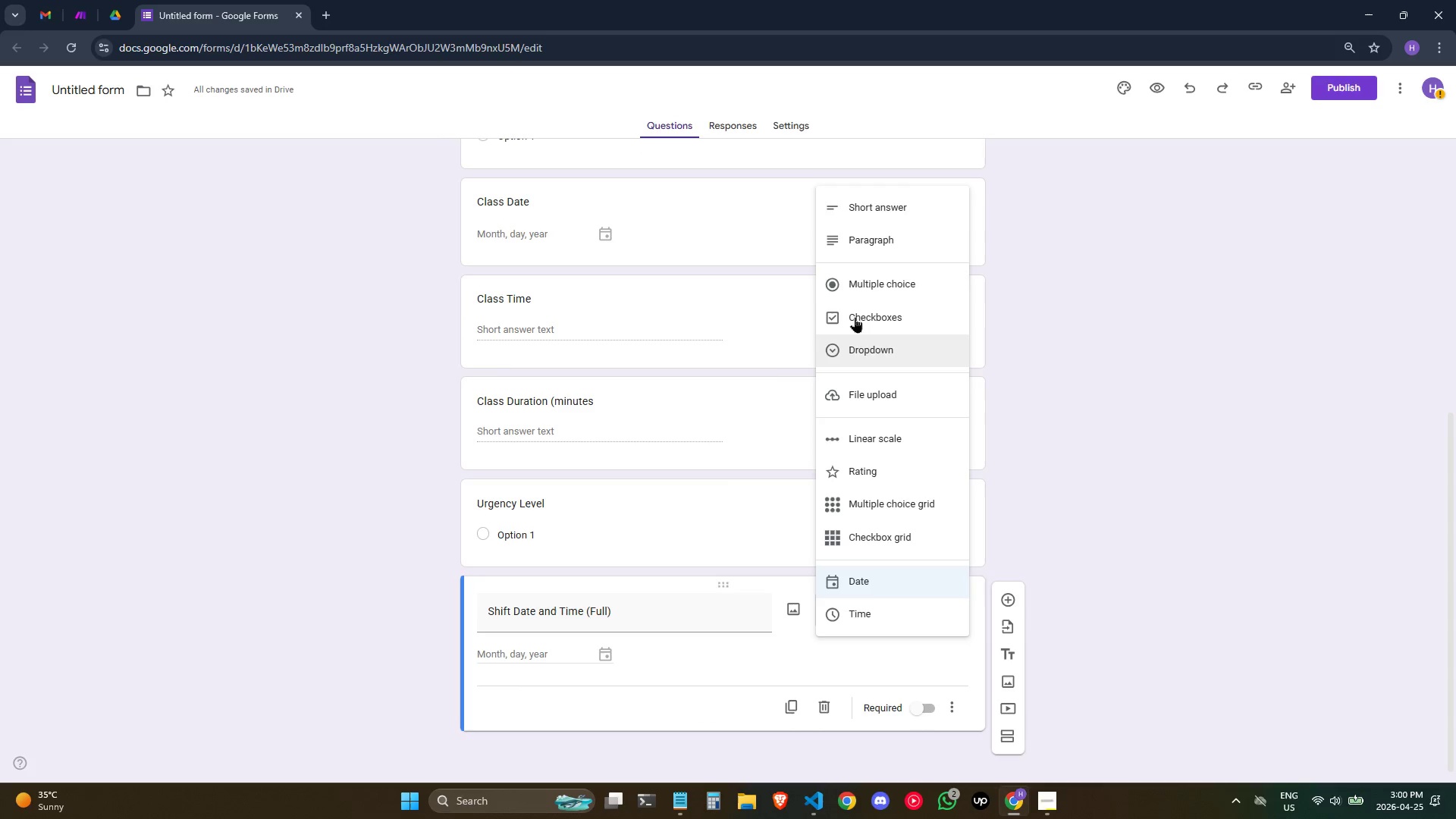 
left_click([895, 214])
 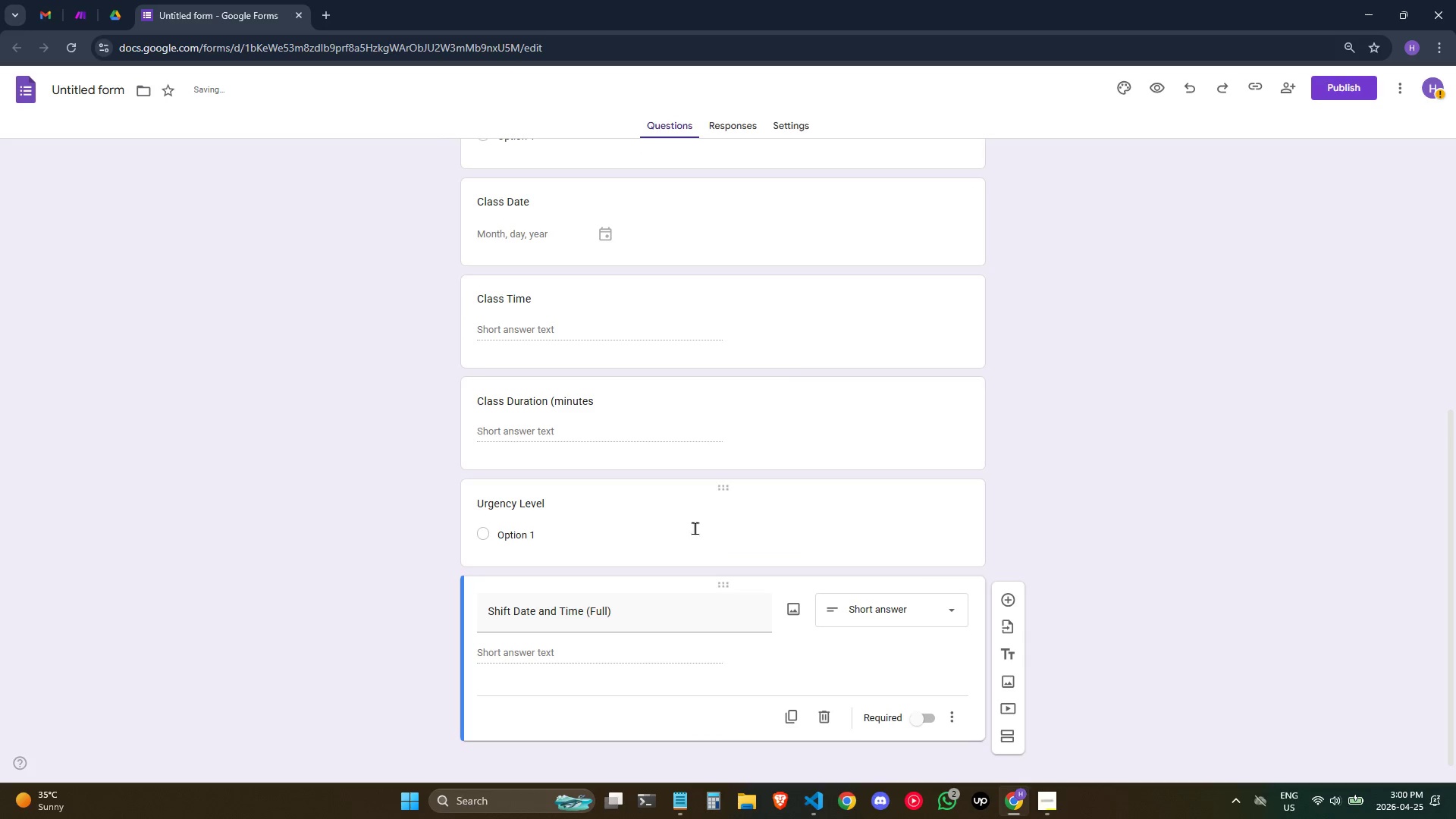 
scroll: coordinate [720, 526], scroll_direction: down, amount: 1.0
 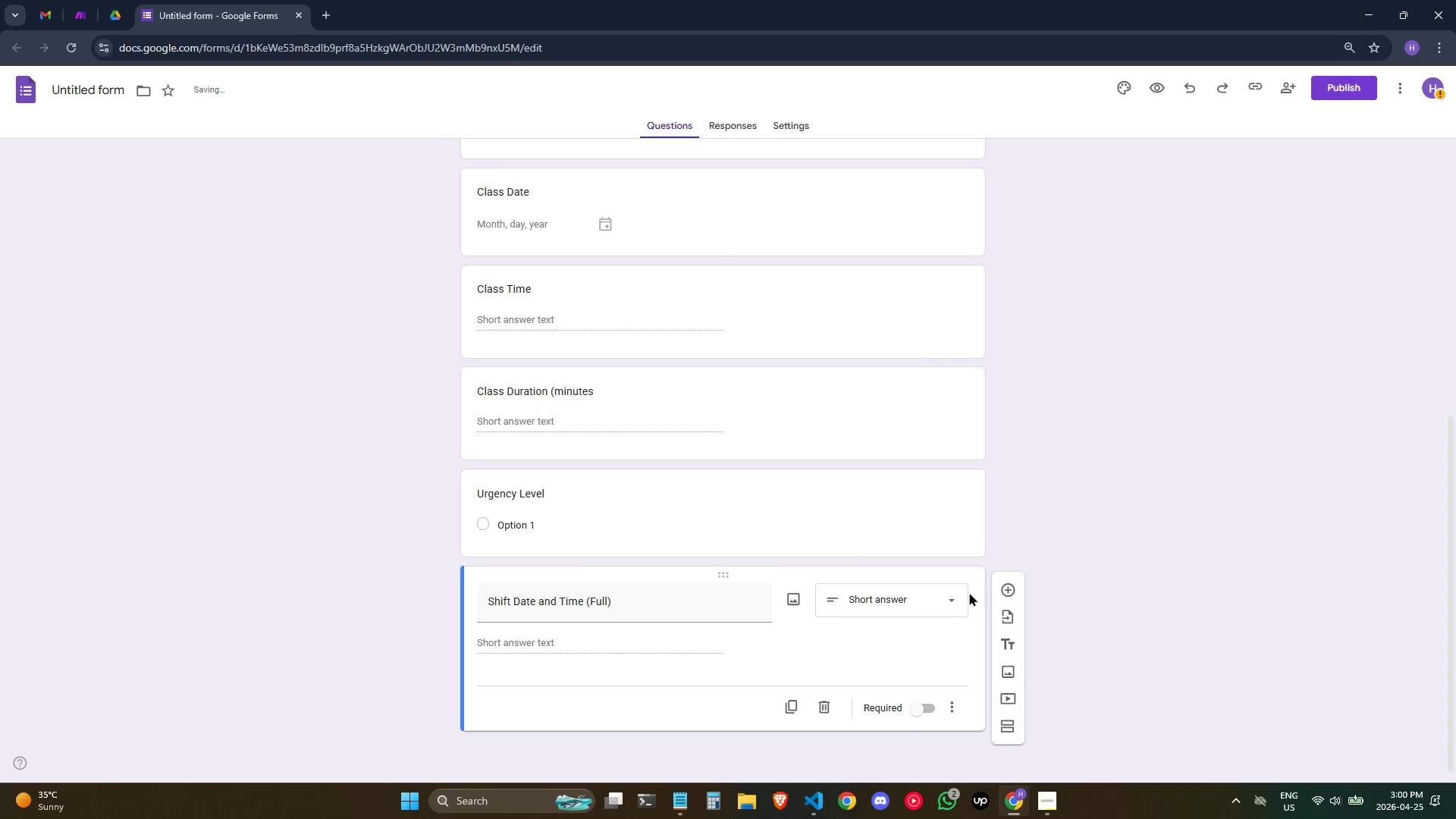 
mouse_move([969, 595])
 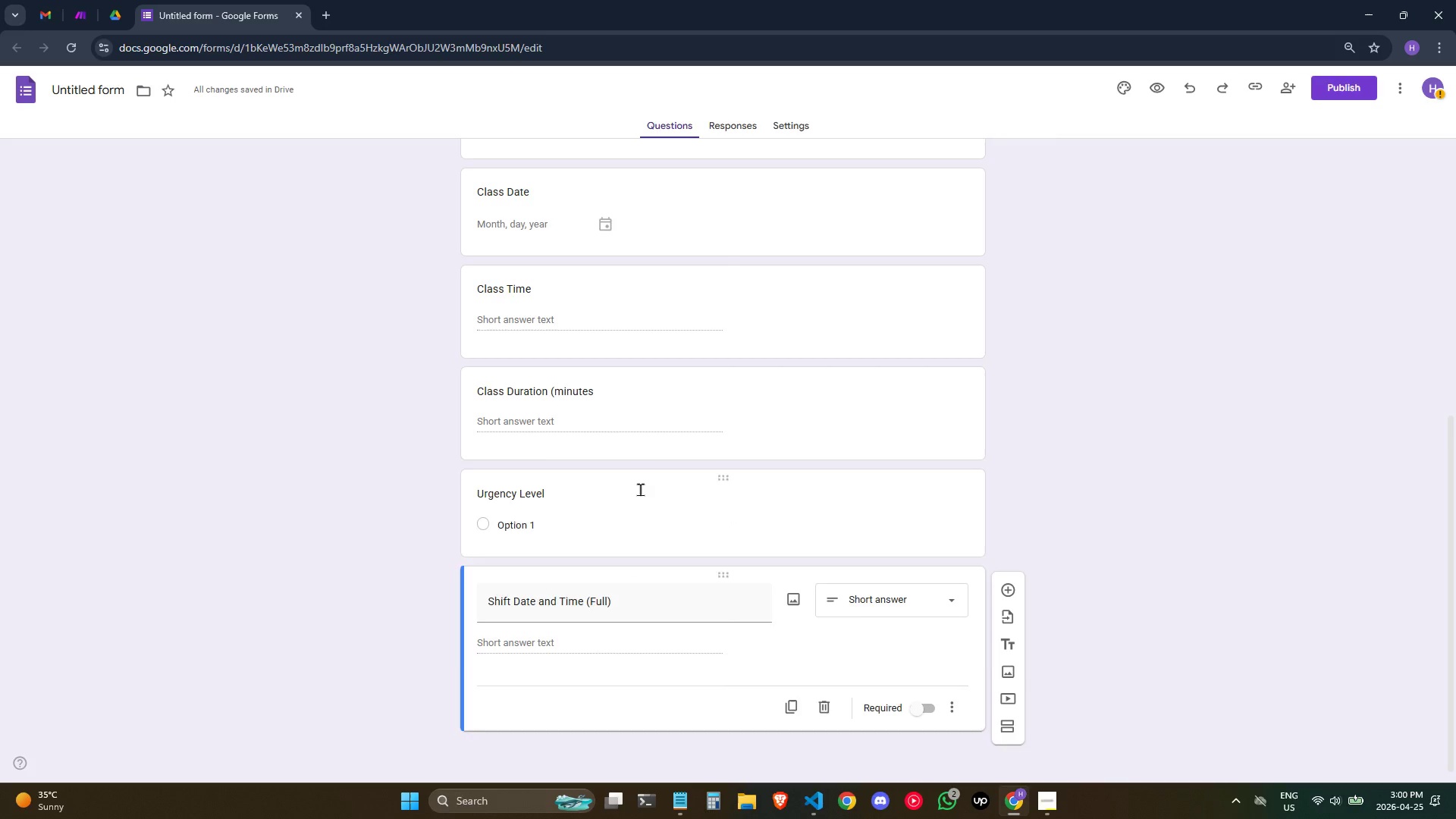 
left_click([640, 489])
 